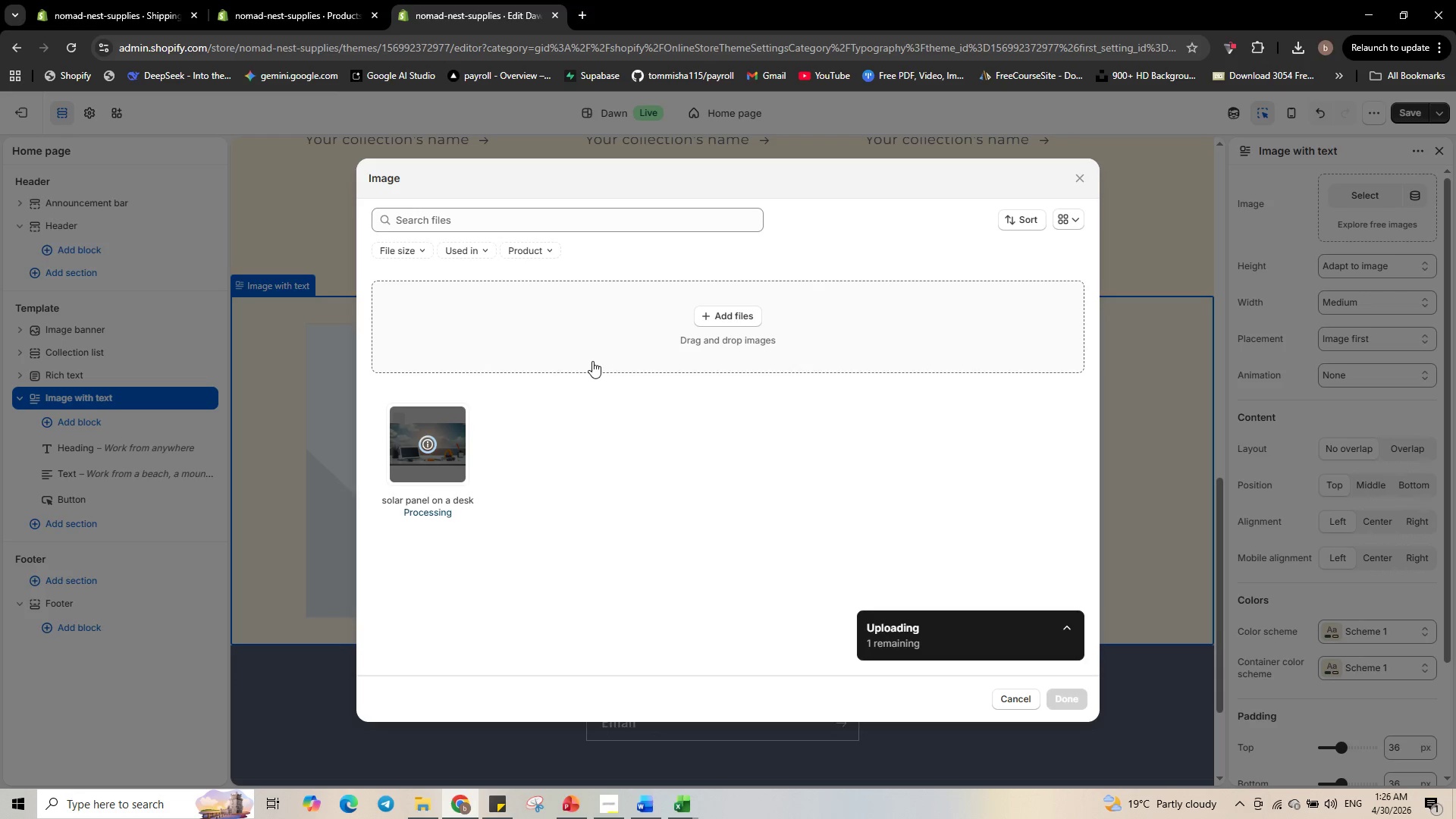 
left_click([488, 253])
 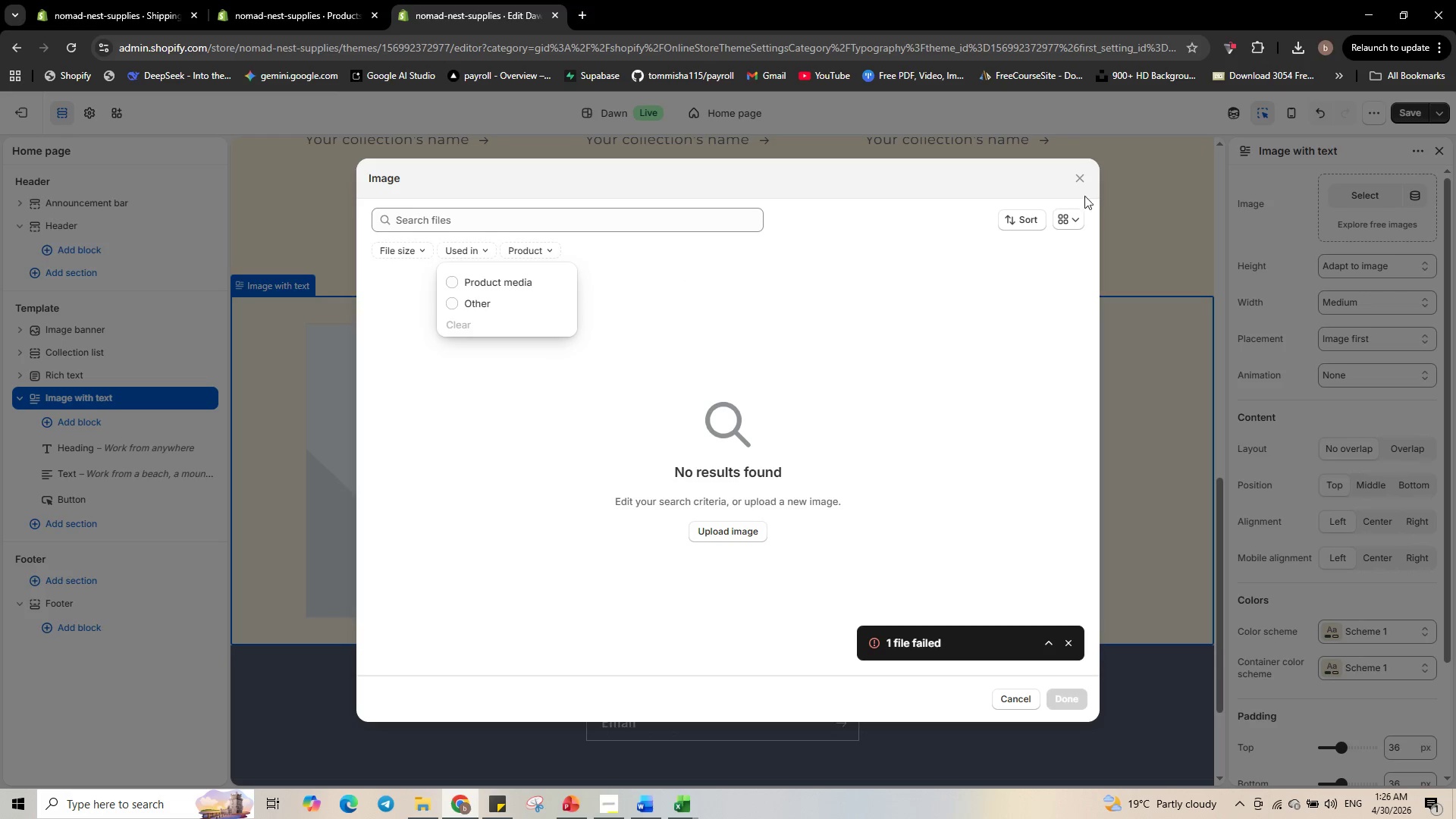 
wait(5.86)
 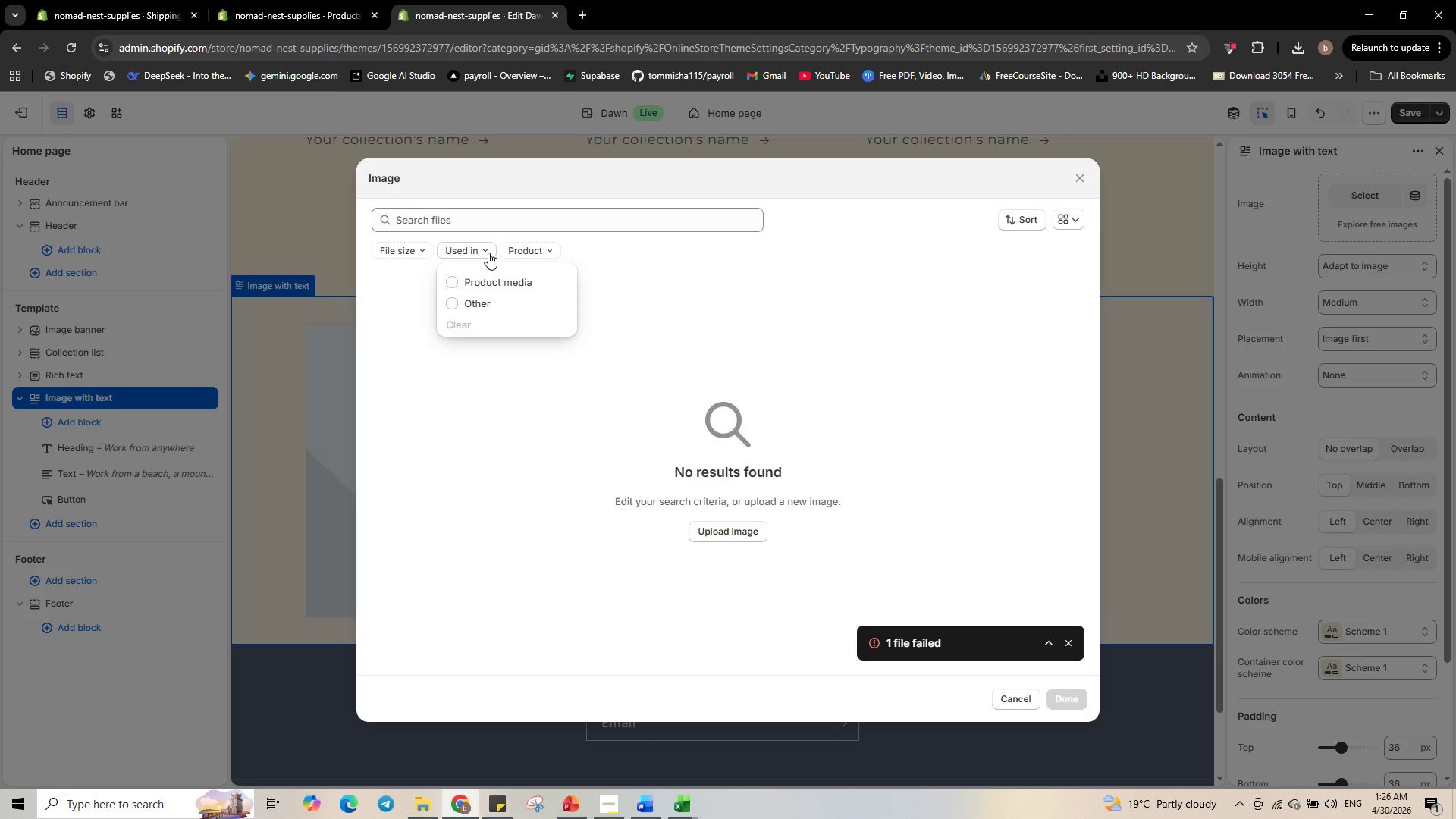 
left_click([1021, 701])
 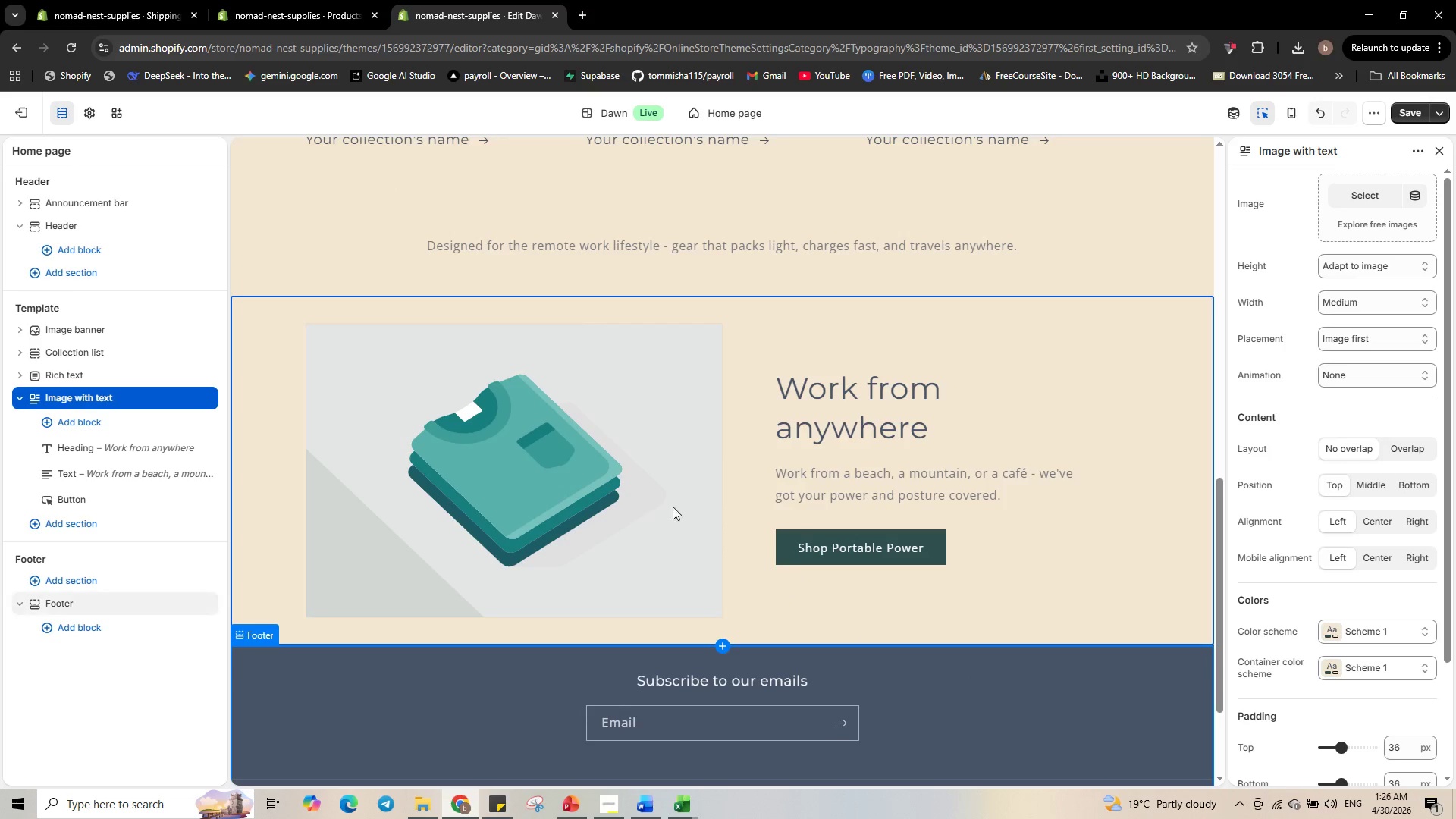 
left_click([588, 482])
 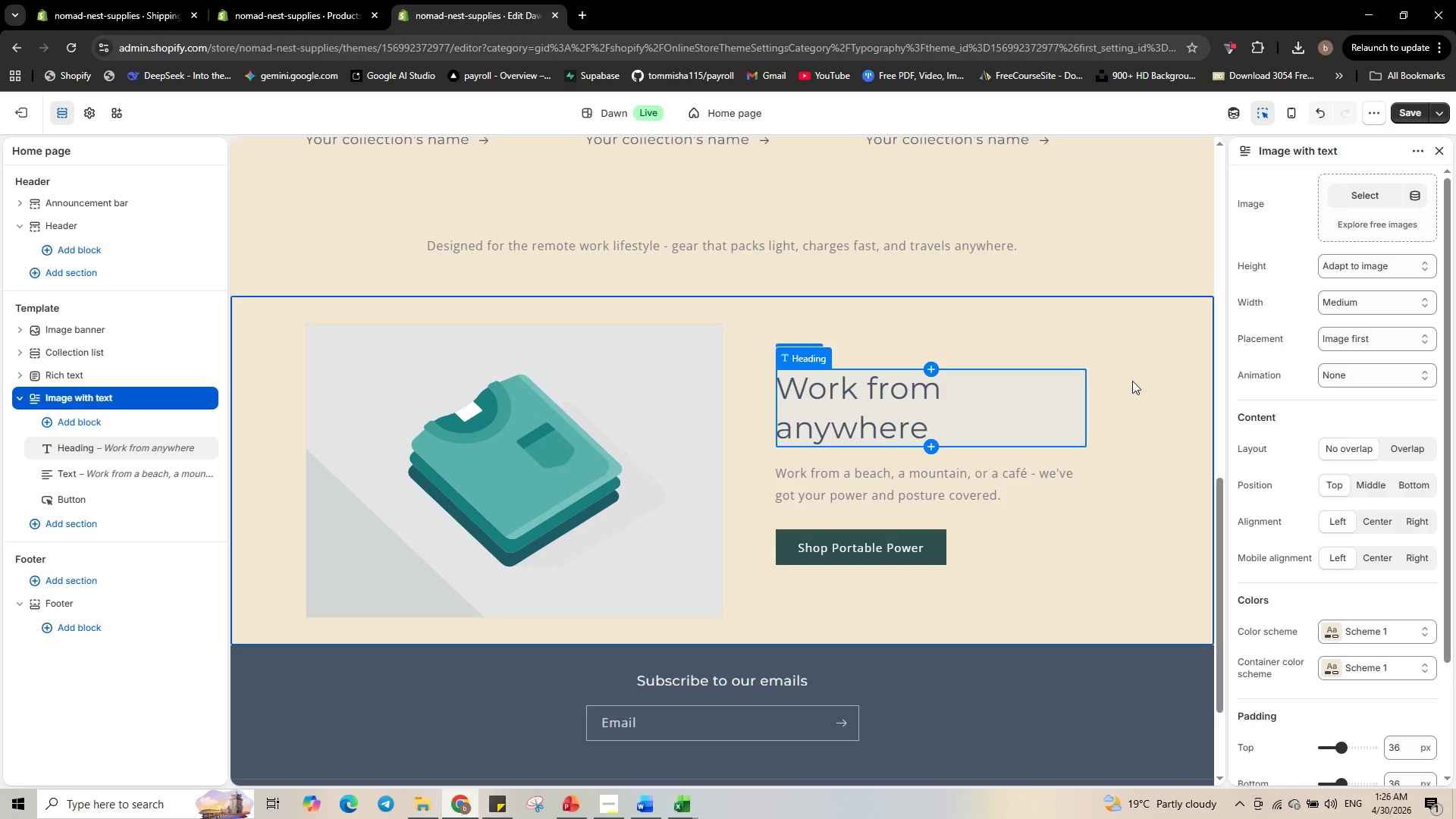 
left_click([1121, 231])
 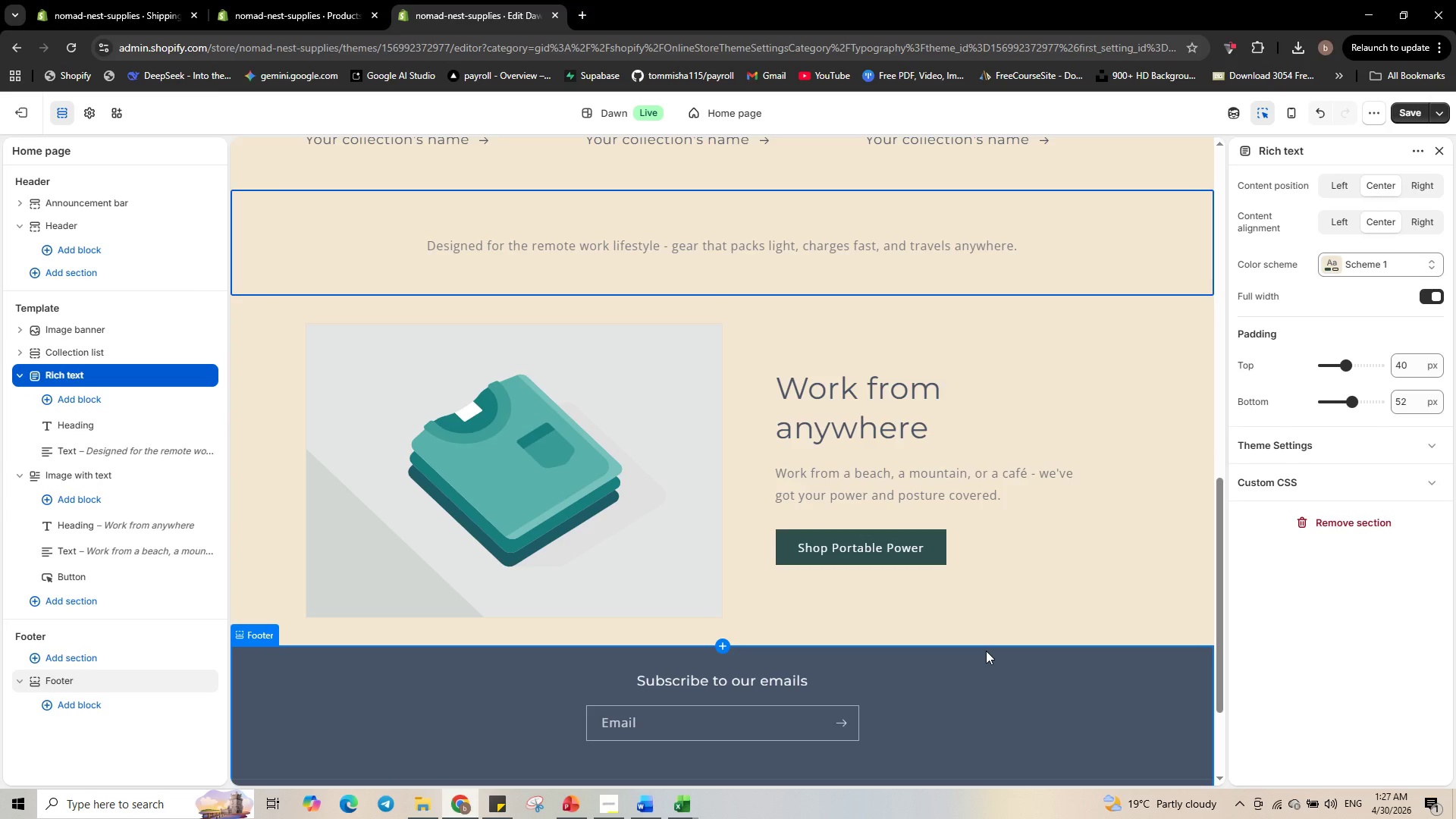 
wait(12.72)
 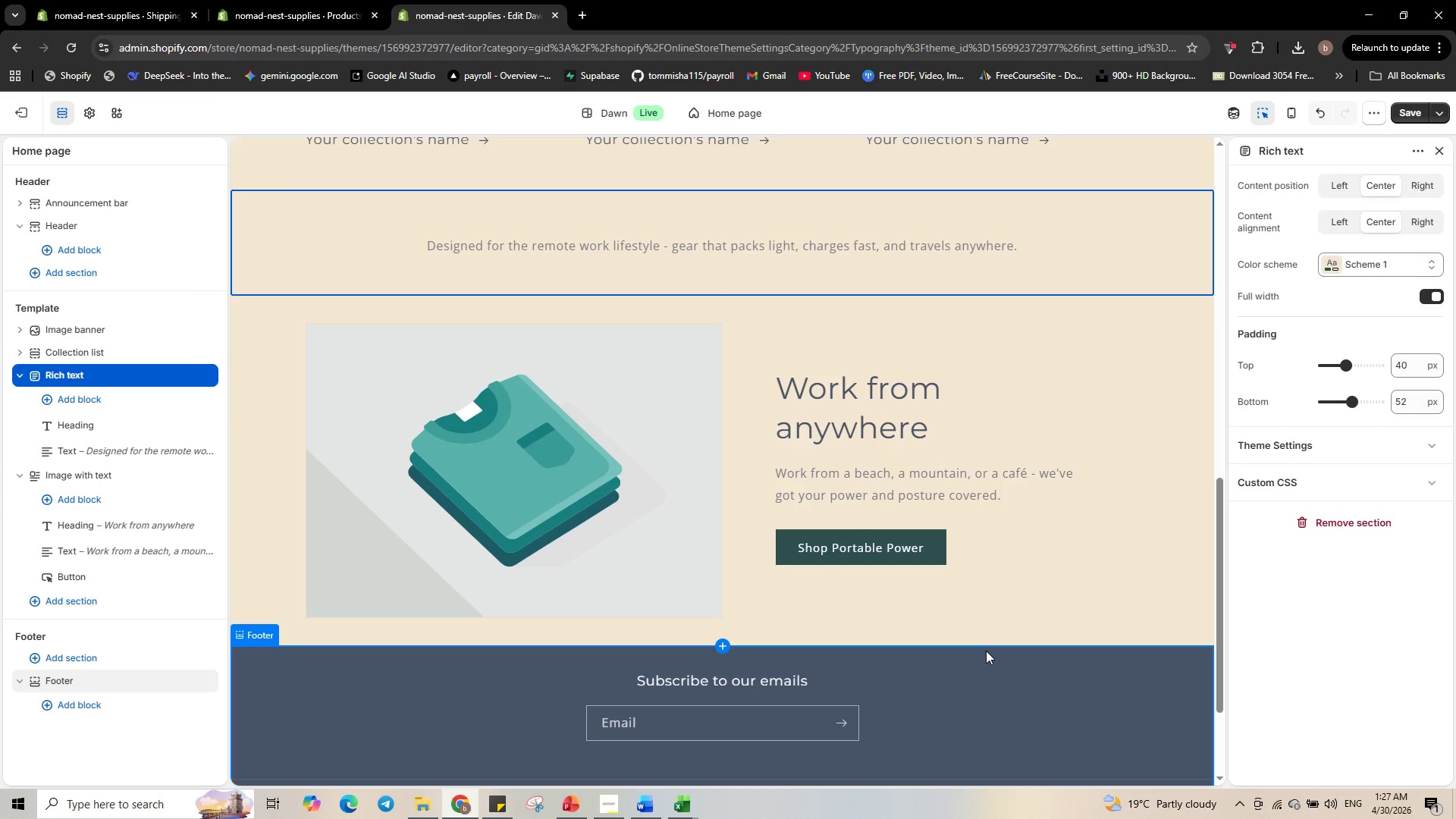 
left_click([1416, 111])
 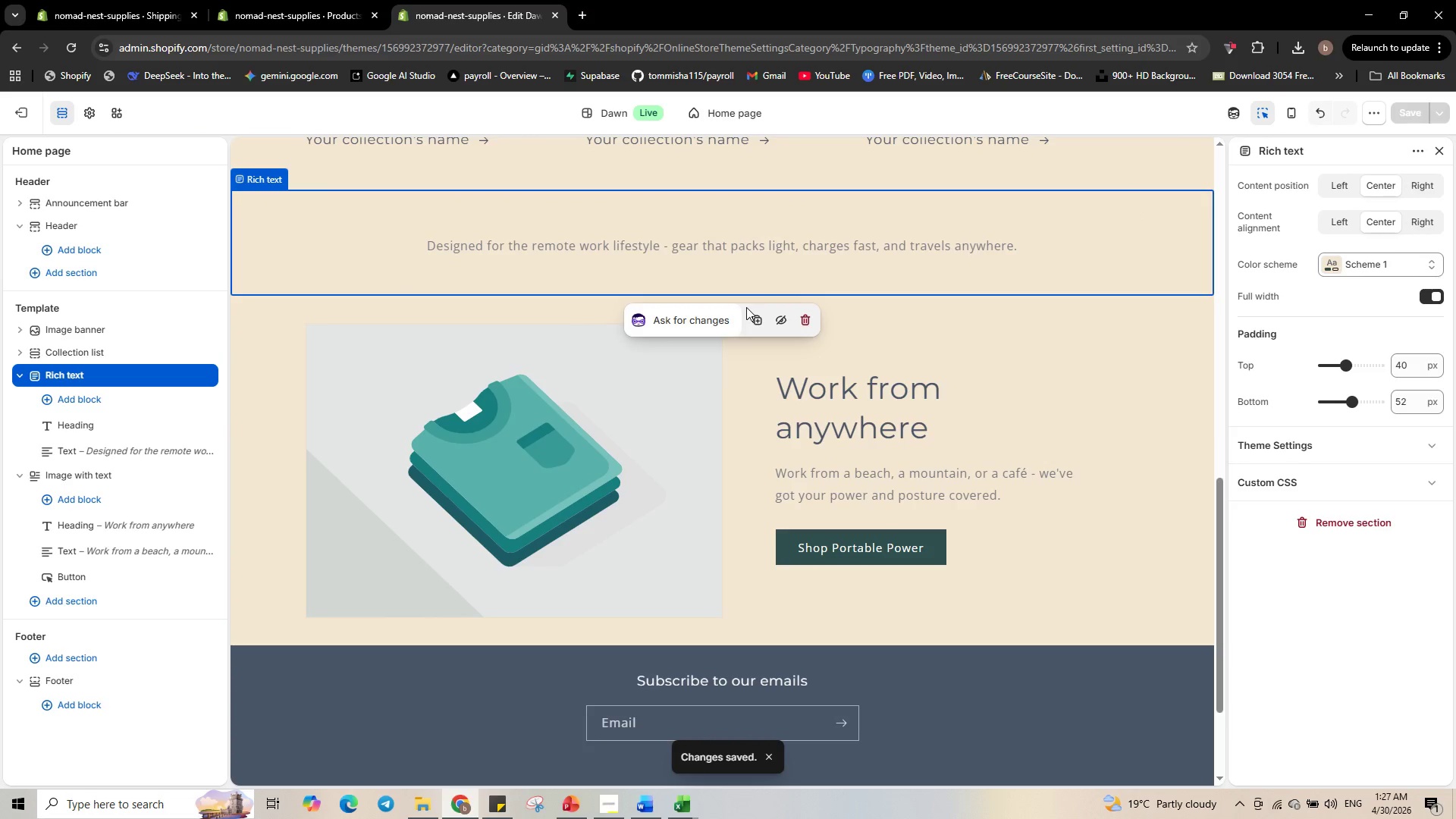 
wait(8.61)
 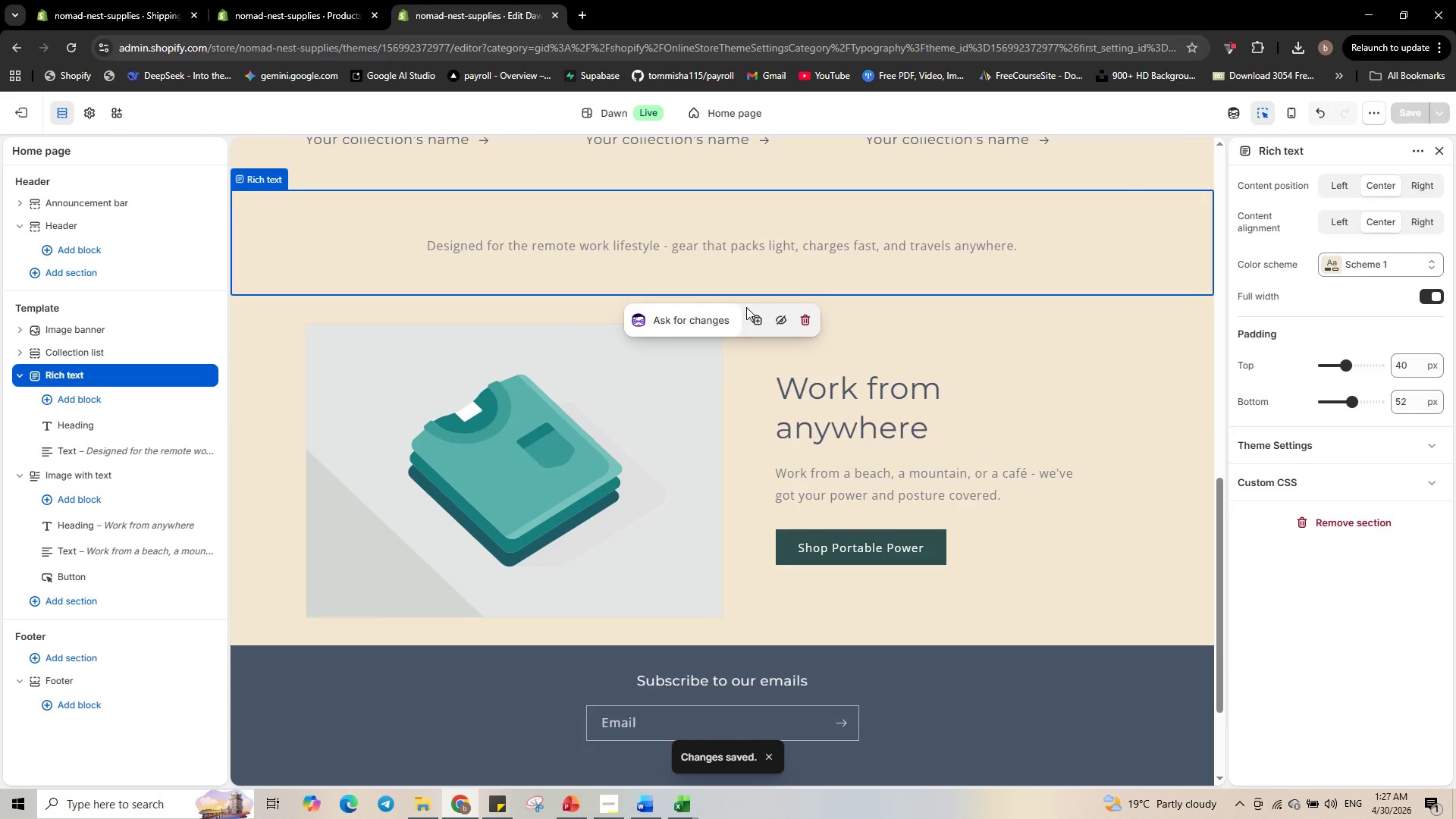 
left_click([0, 115])
 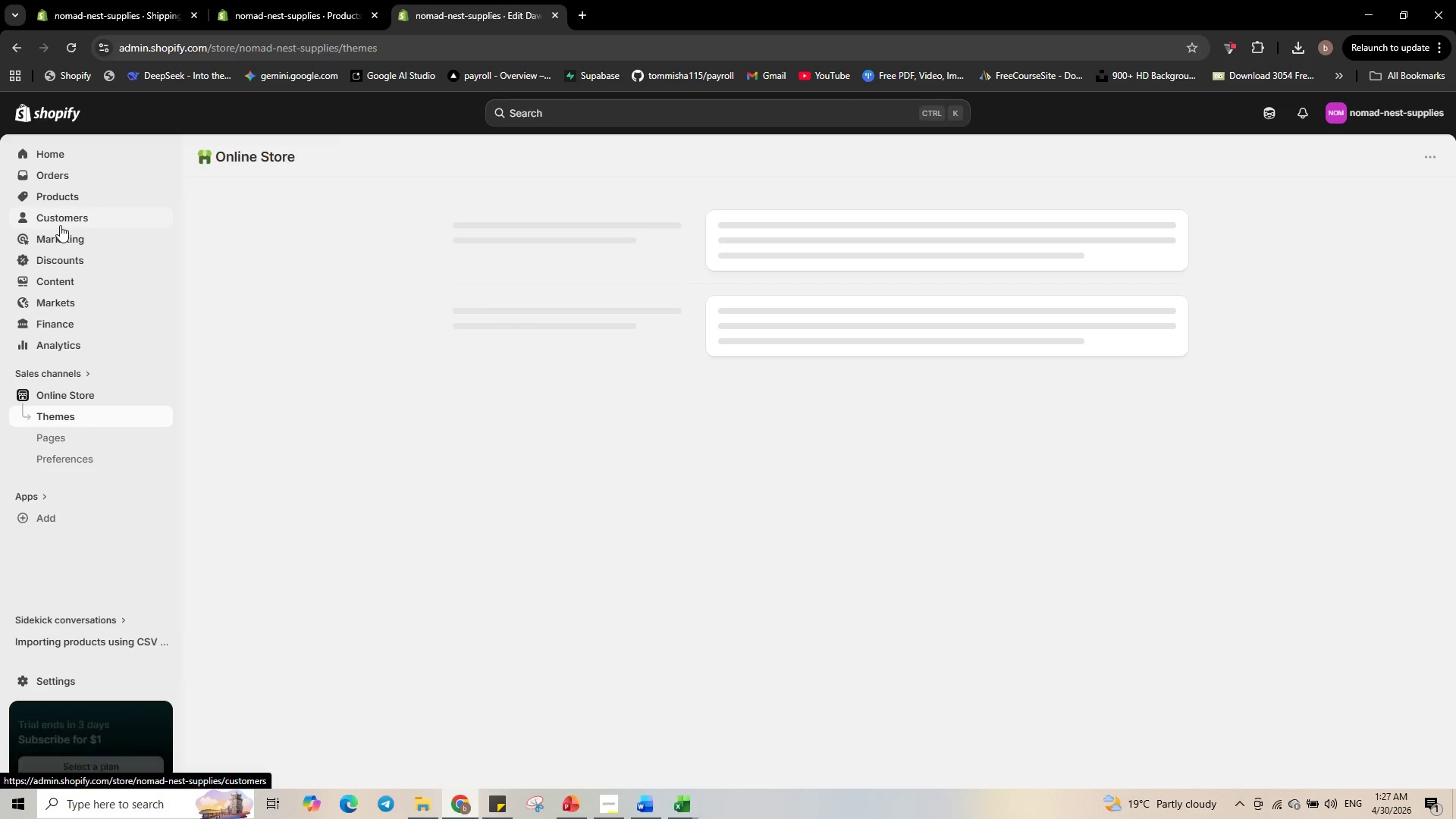 
left_click([67, 213])
 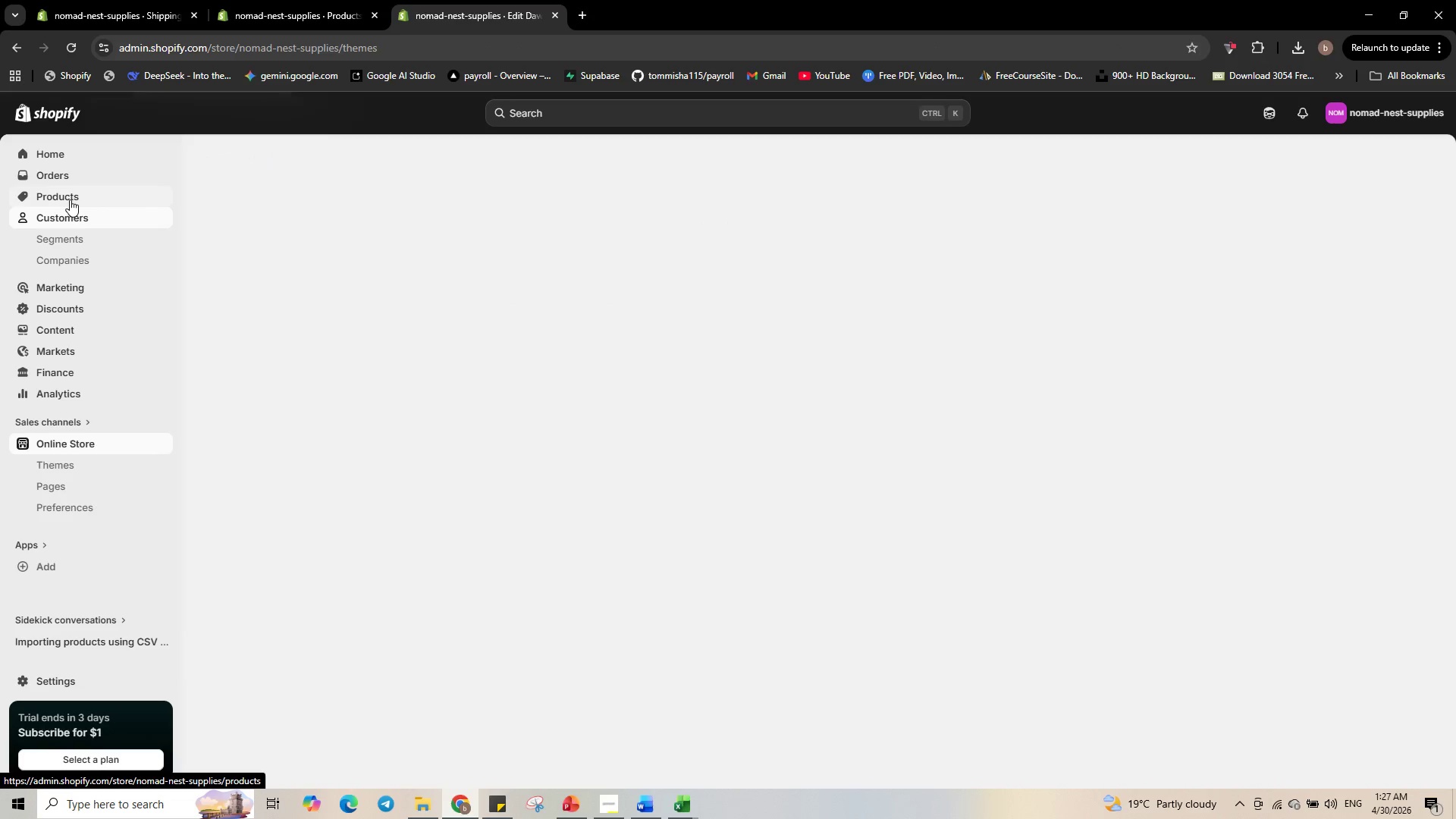 
left_click([70, 199])
 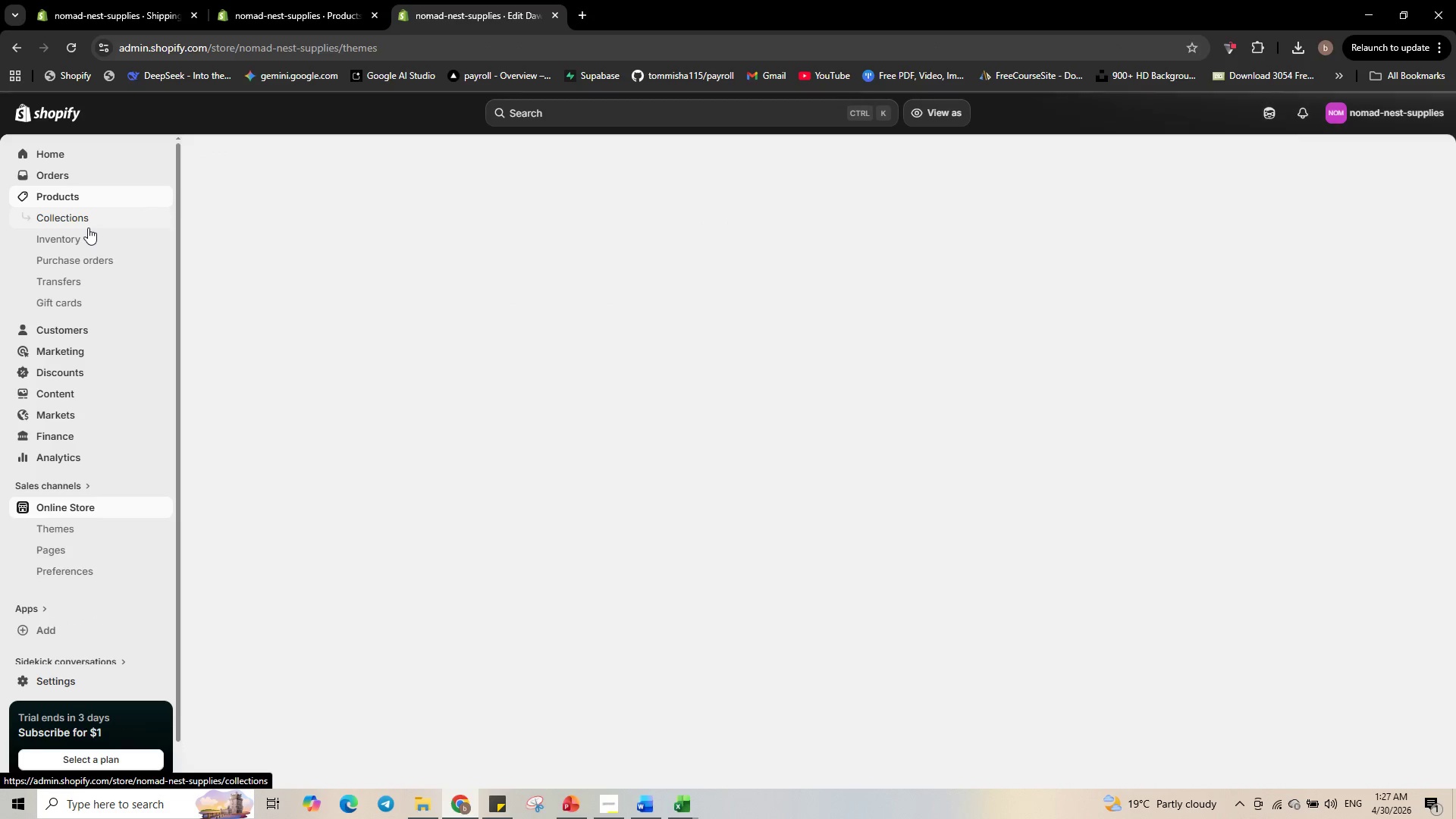 
left_click([88, 228])
 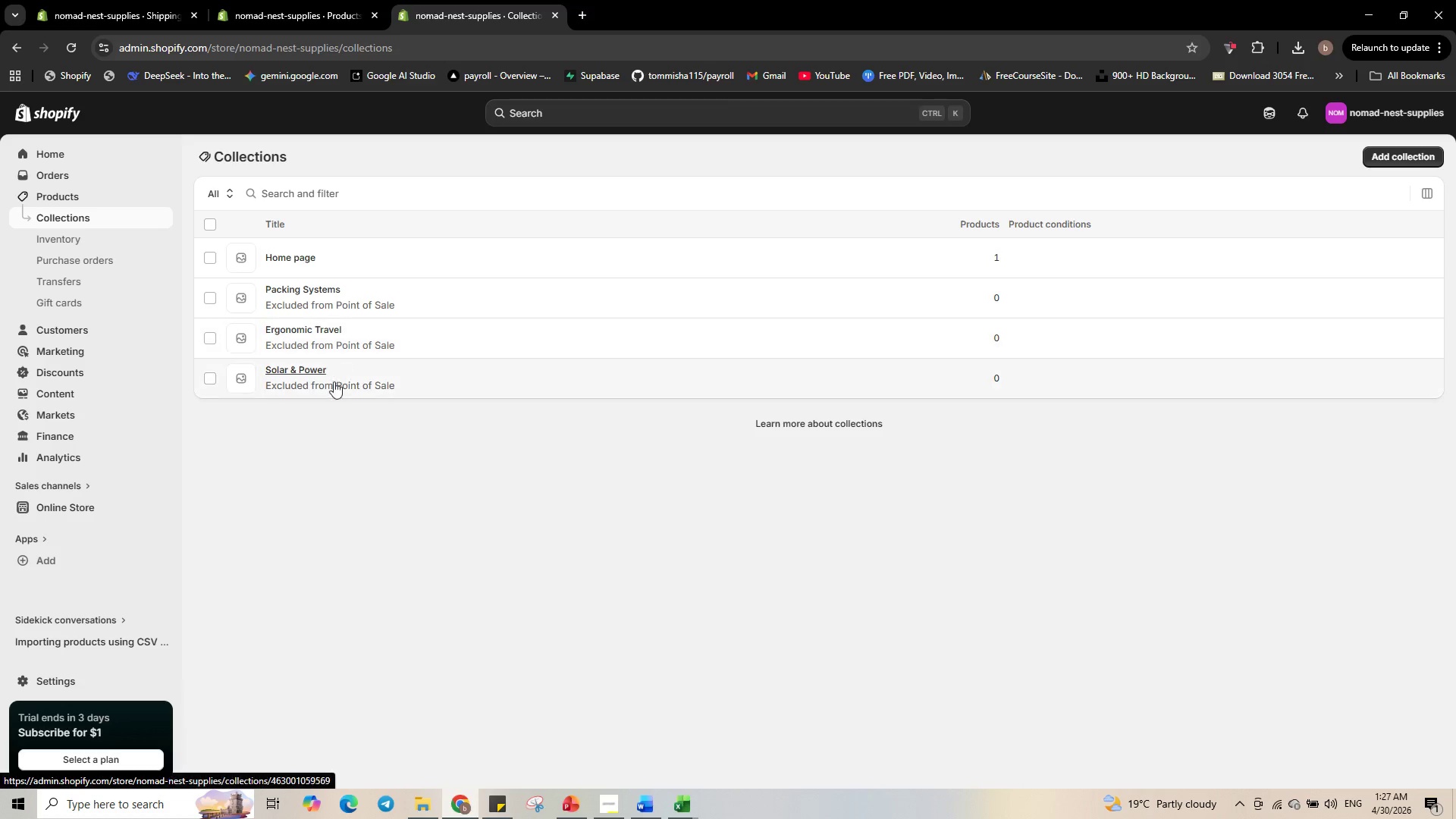 
wait(24.2)
 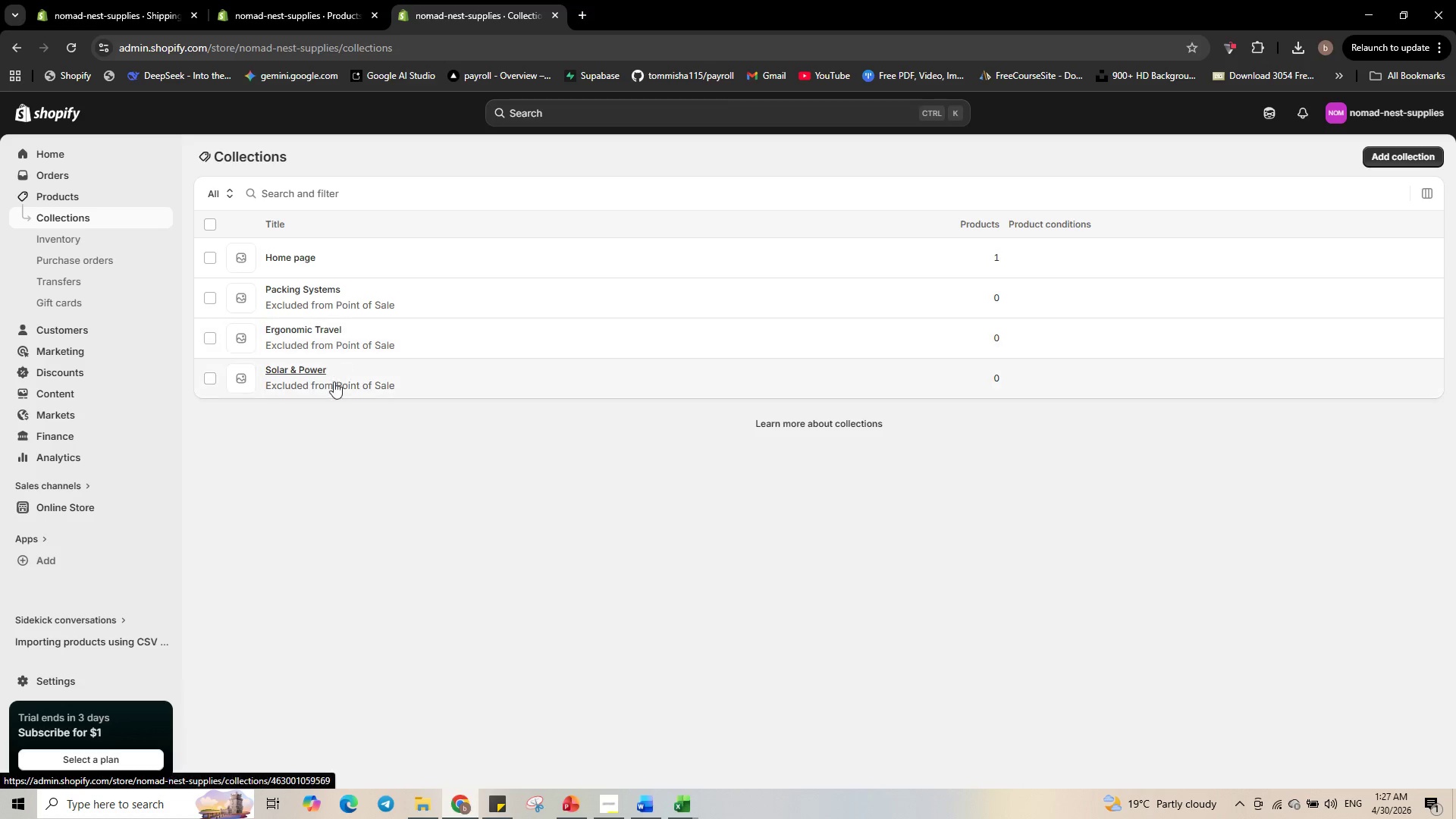 
left_click([346, 305])
 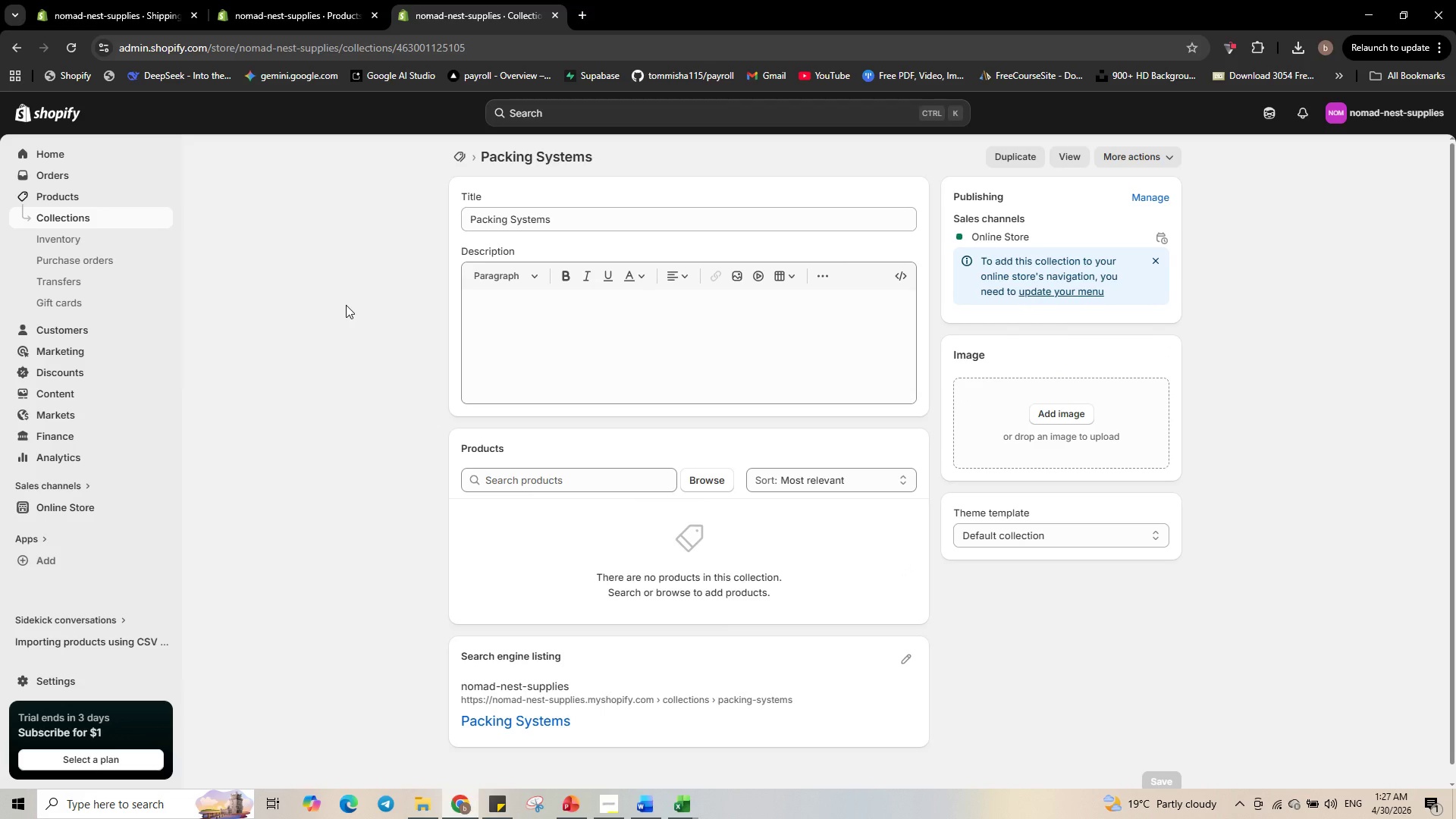 
wait(12.92)
 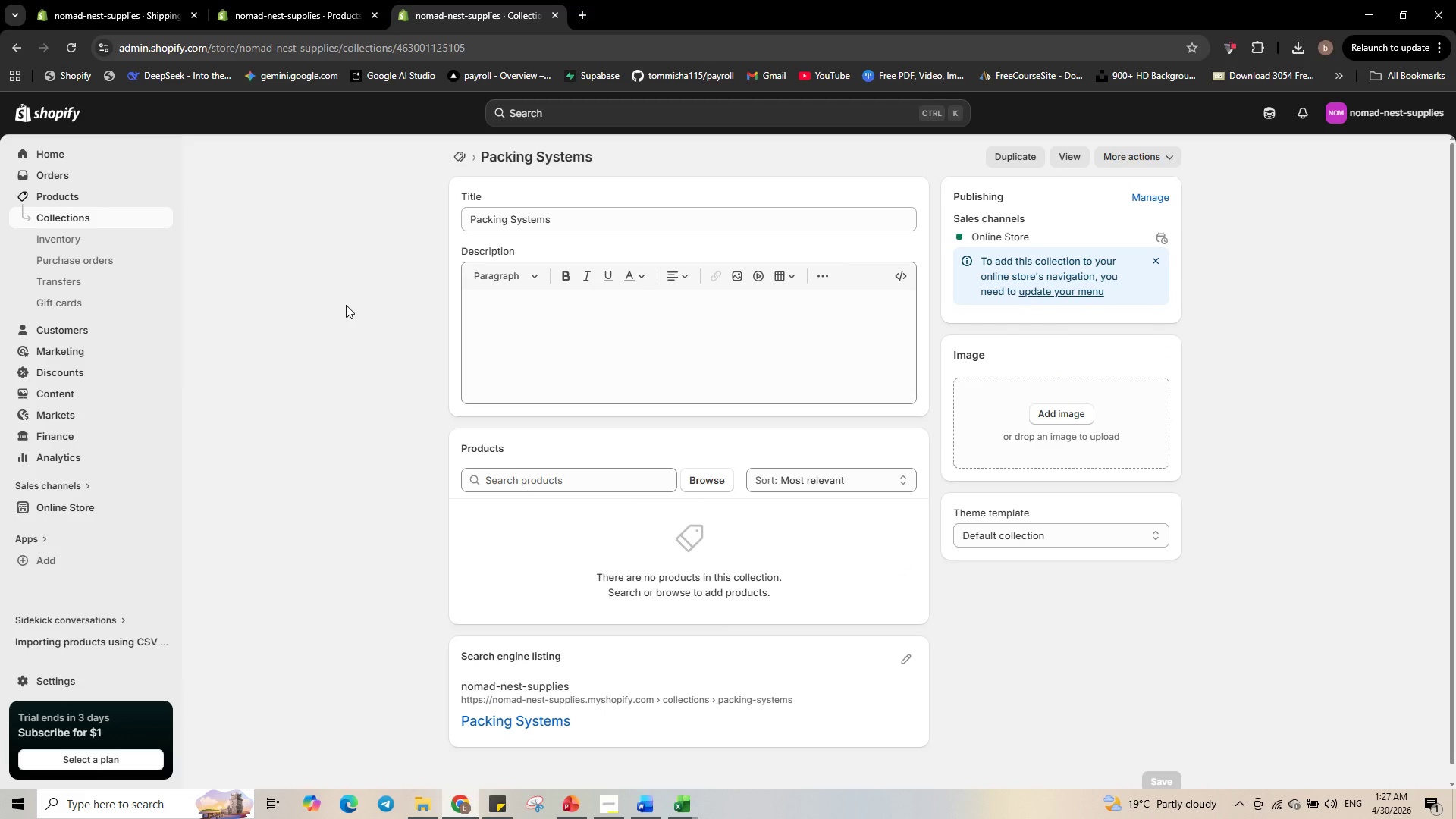 
scroll: coordinate [697, 541], scroll_direction: down, amount: 2.0
 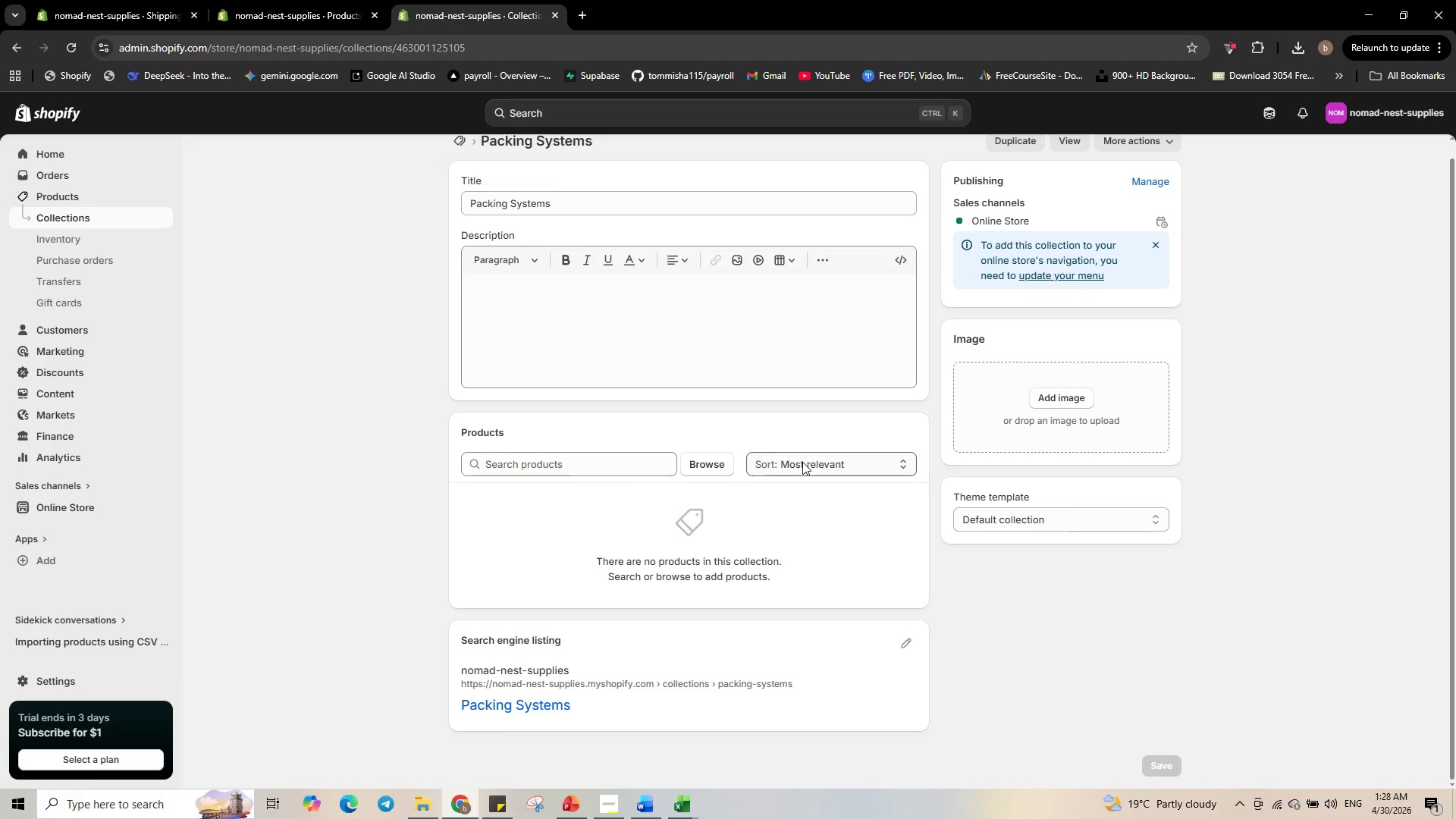 
left_click([613, 463])
 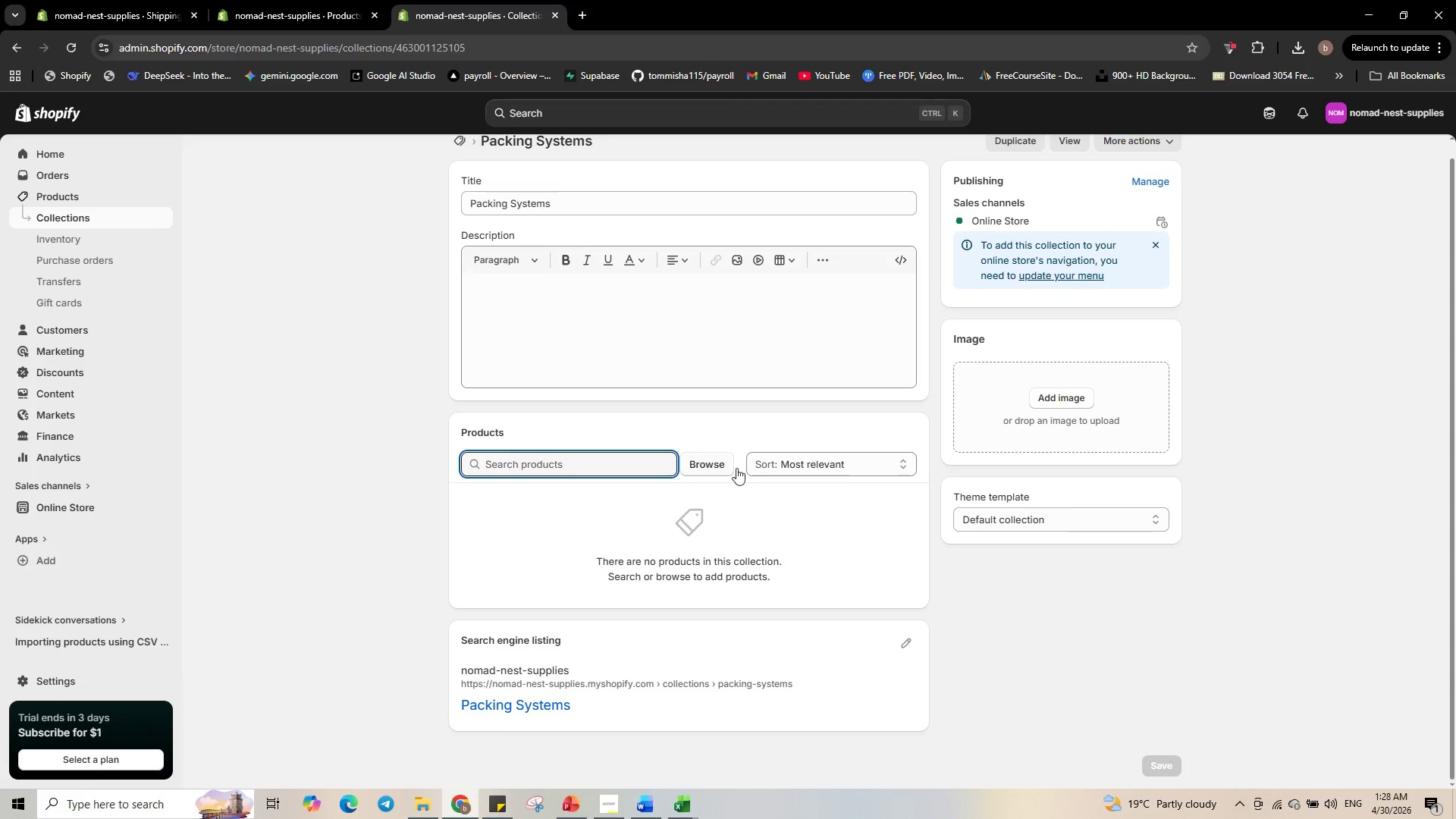 
scroll: coordinate [829, 551], scroll_direction: up, amount: 2.0
 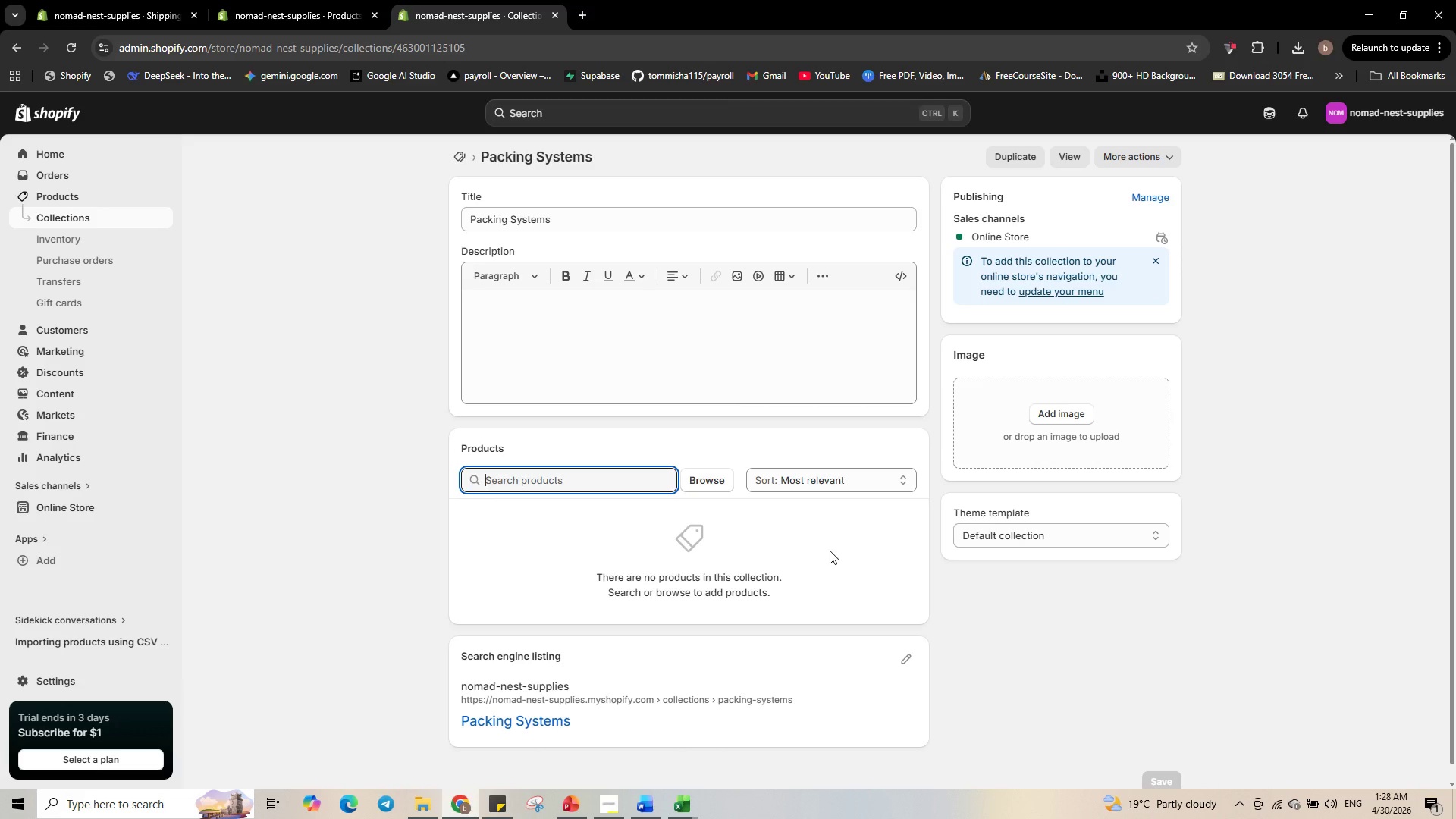 
scroll: coordinate [808, 539], scroll_direction: down, amount: 2.0
 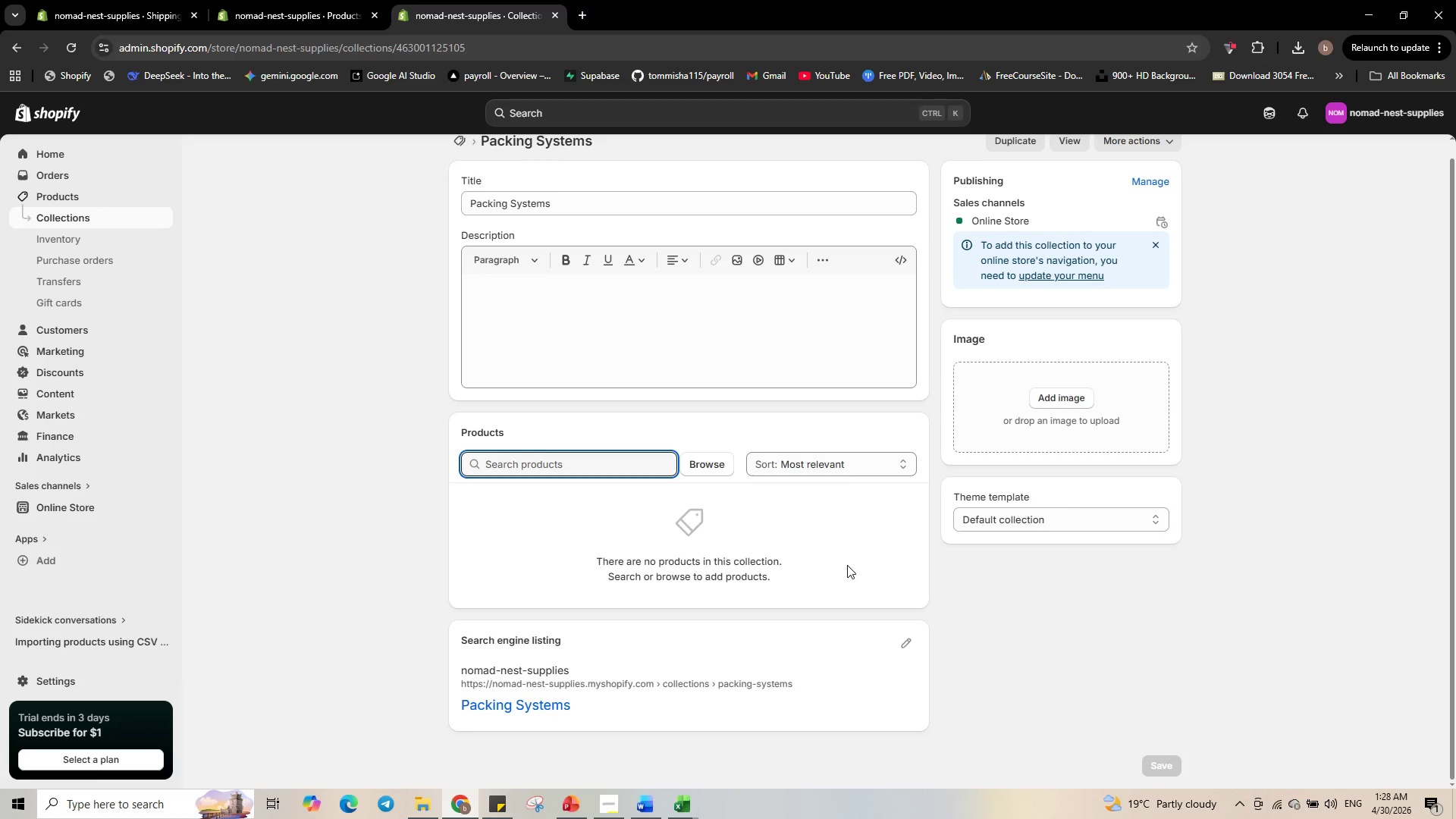 
wait(6.73)
 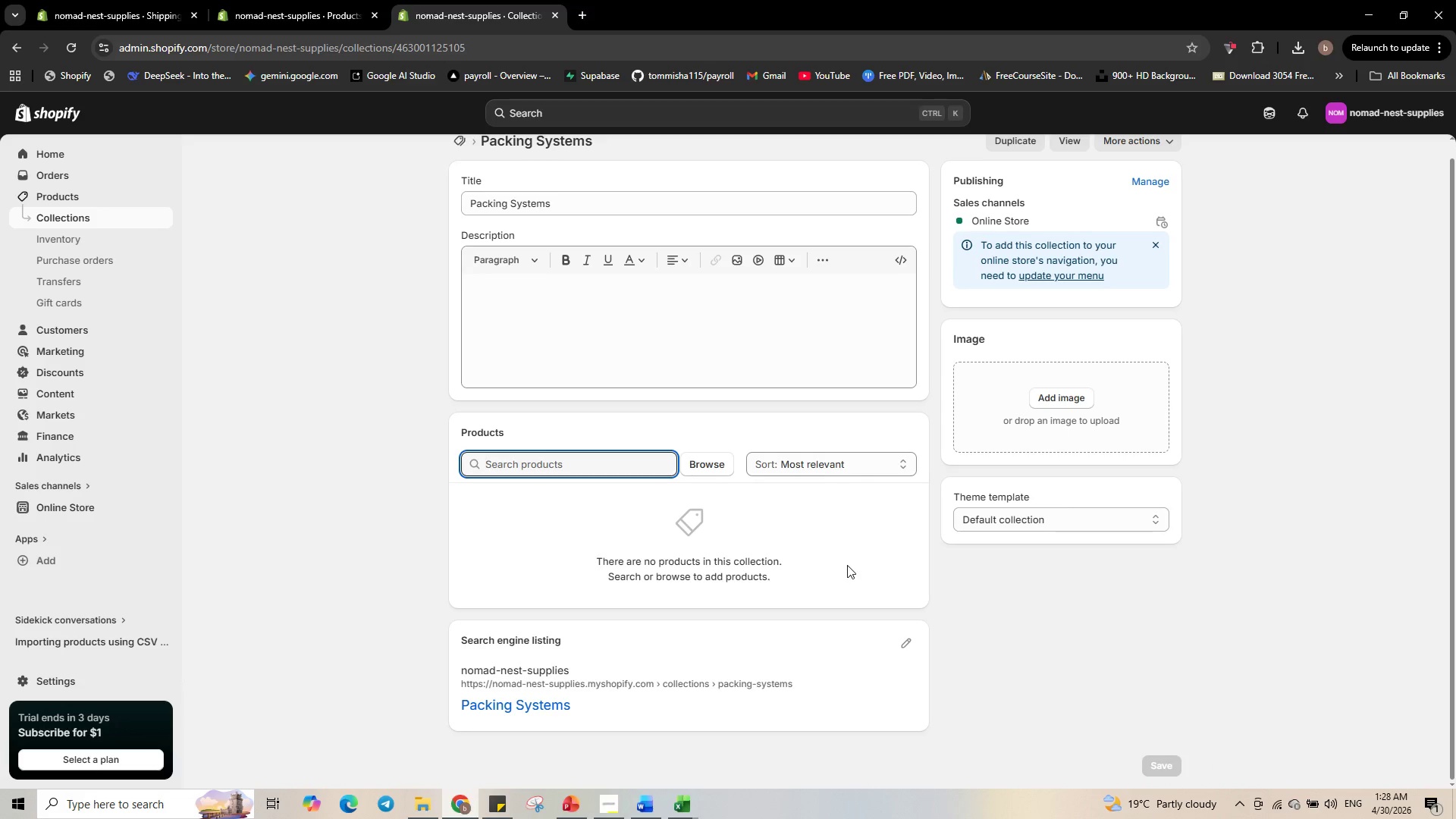 
left_click_drag(start_coordinate=[560, 201], to_coordinate=[452, 215])
 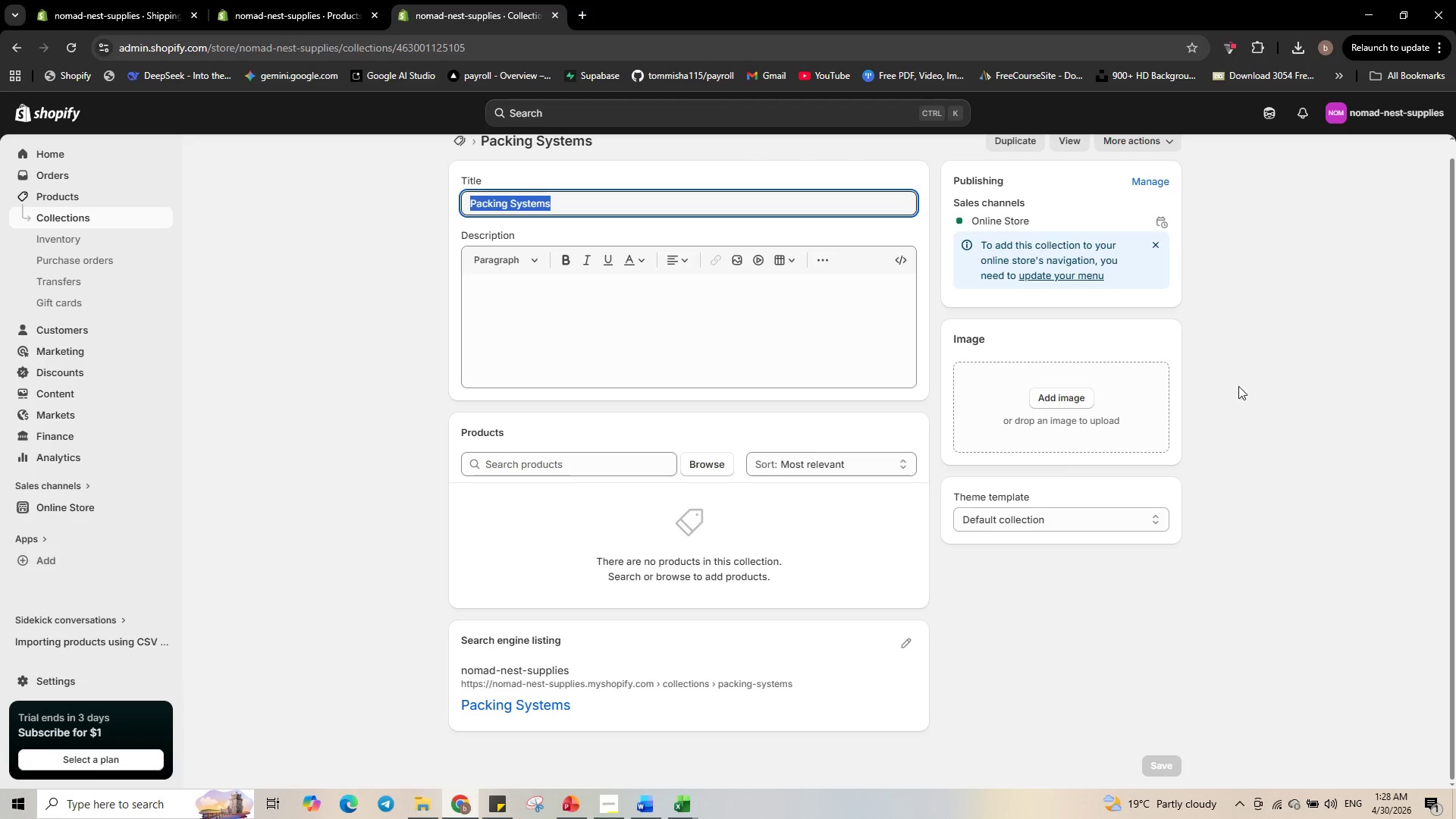 
scroll: coordinate [1266, 424], scroll_direction: up, amount: 1.0
 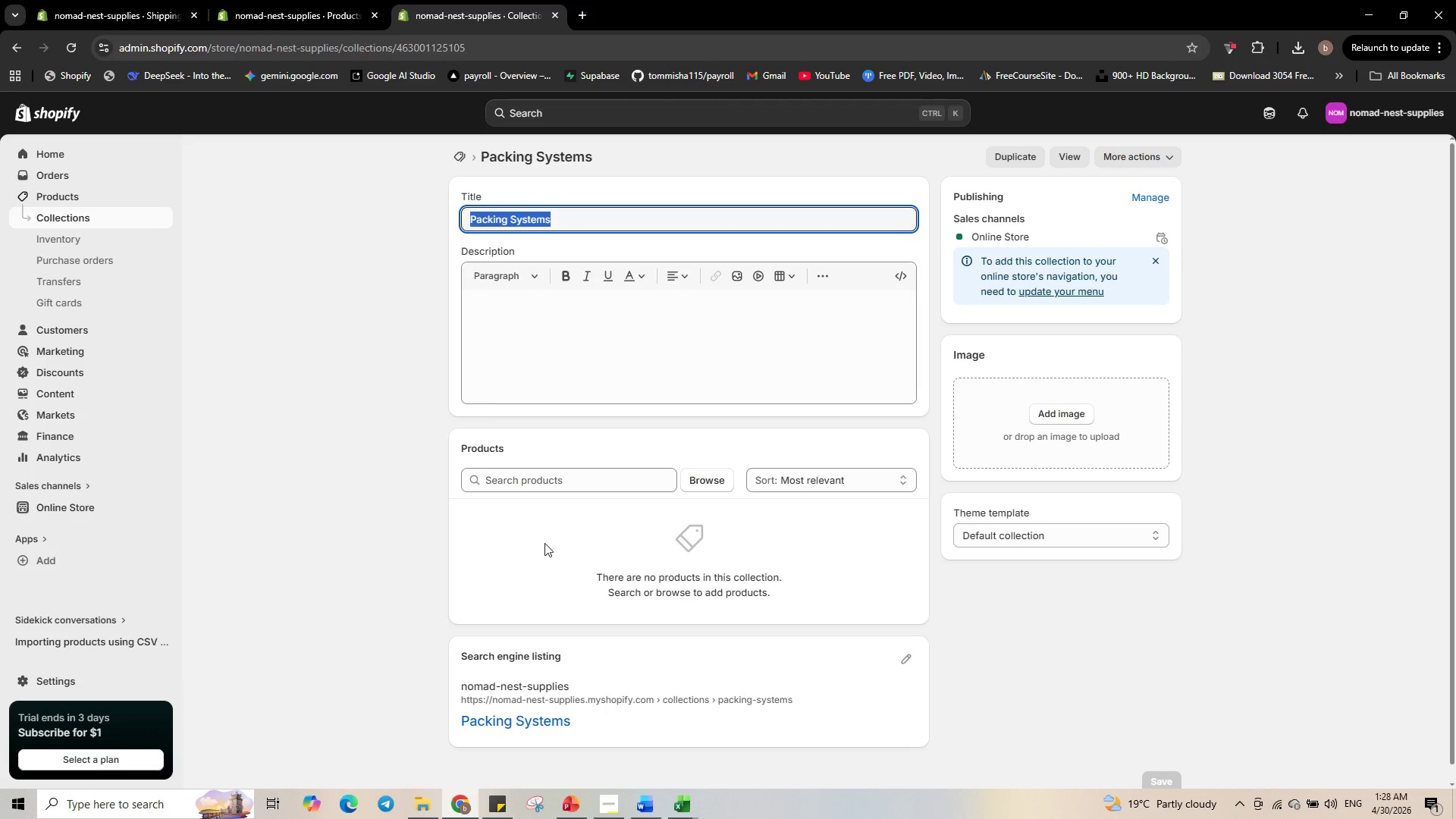 
left_click([822, 481])
 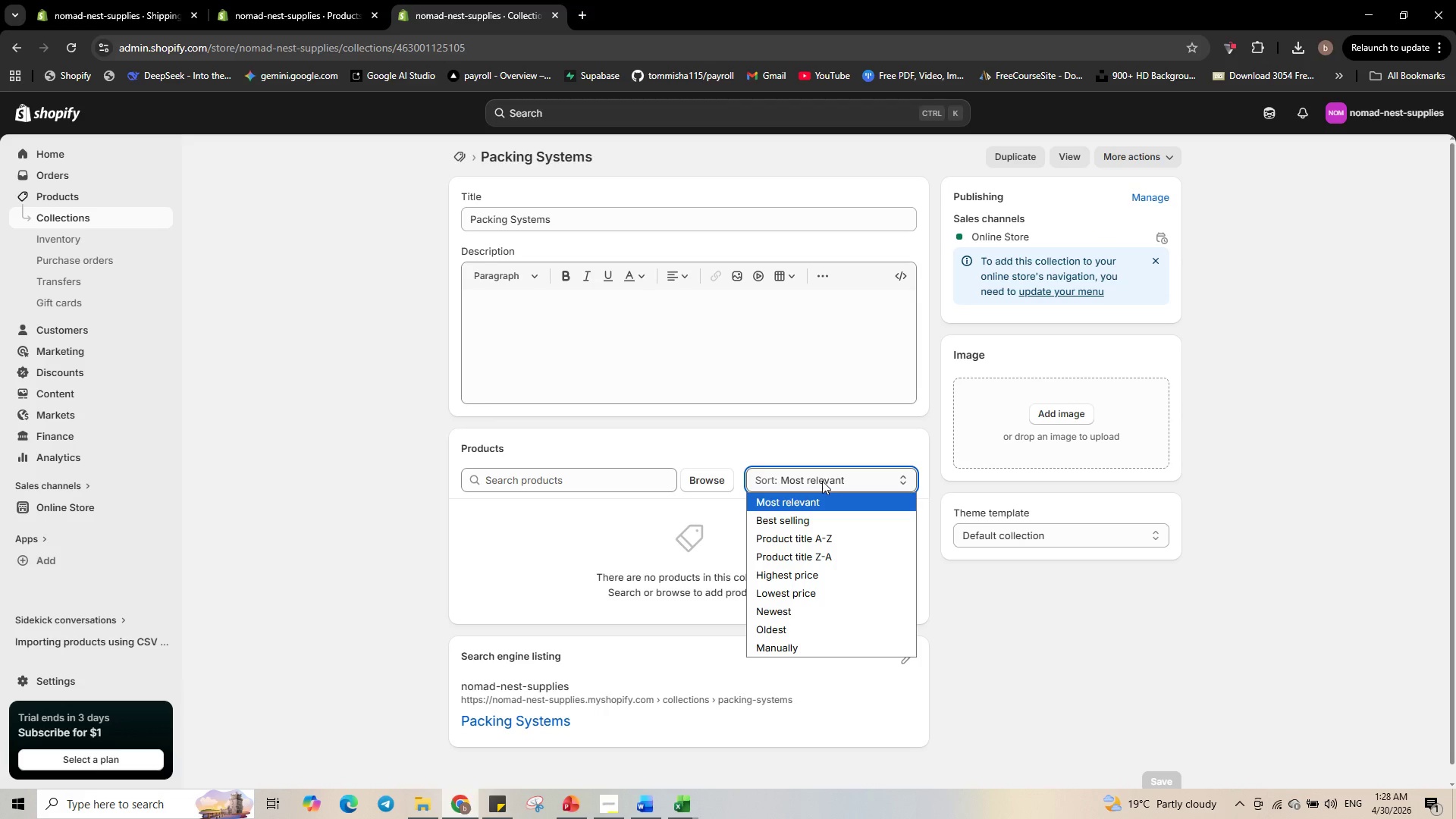 
left_click([717, 483])
 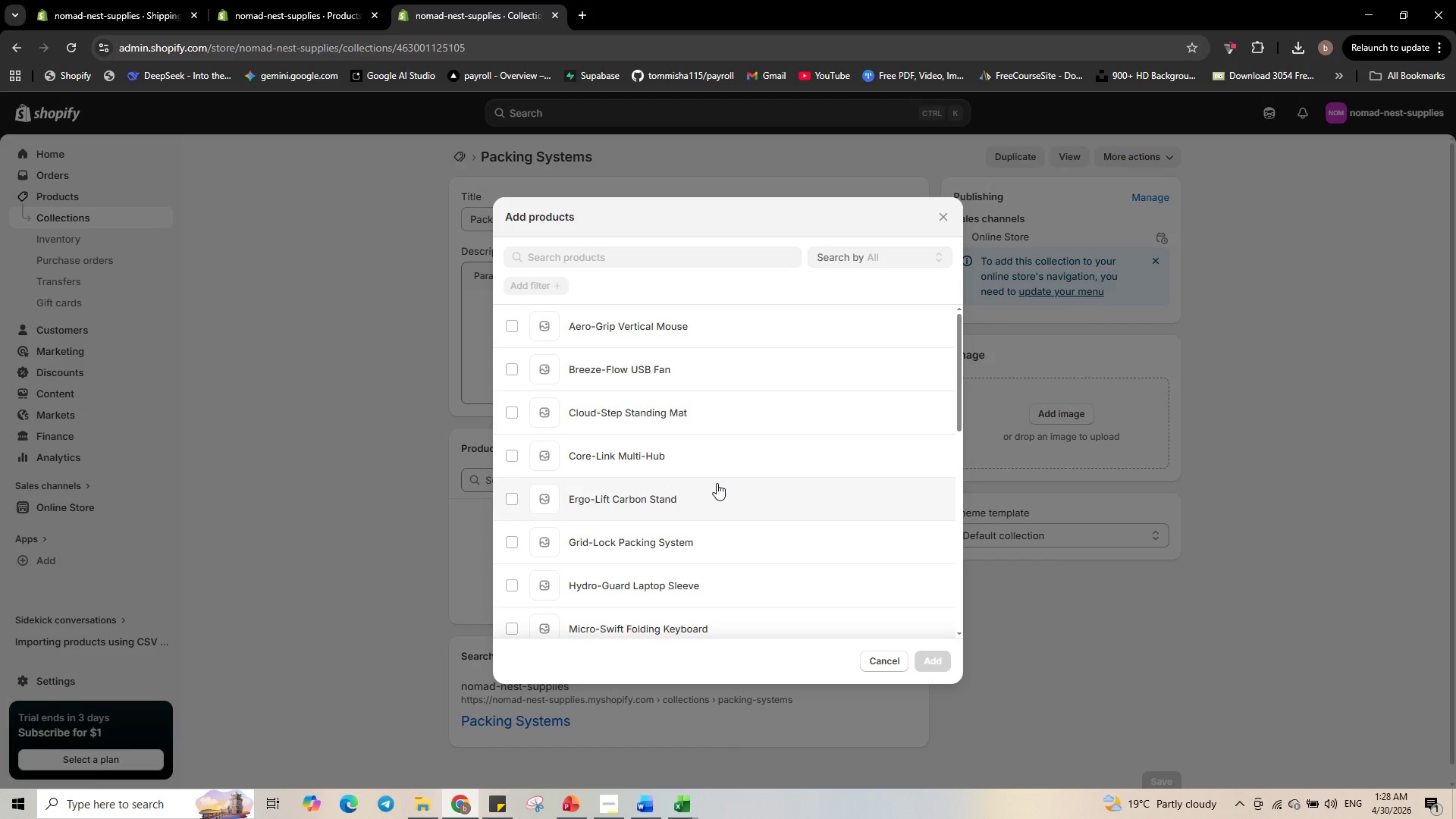 
scroll: coordinate [717, 483], scroll_direction: down, amount: 1.0
 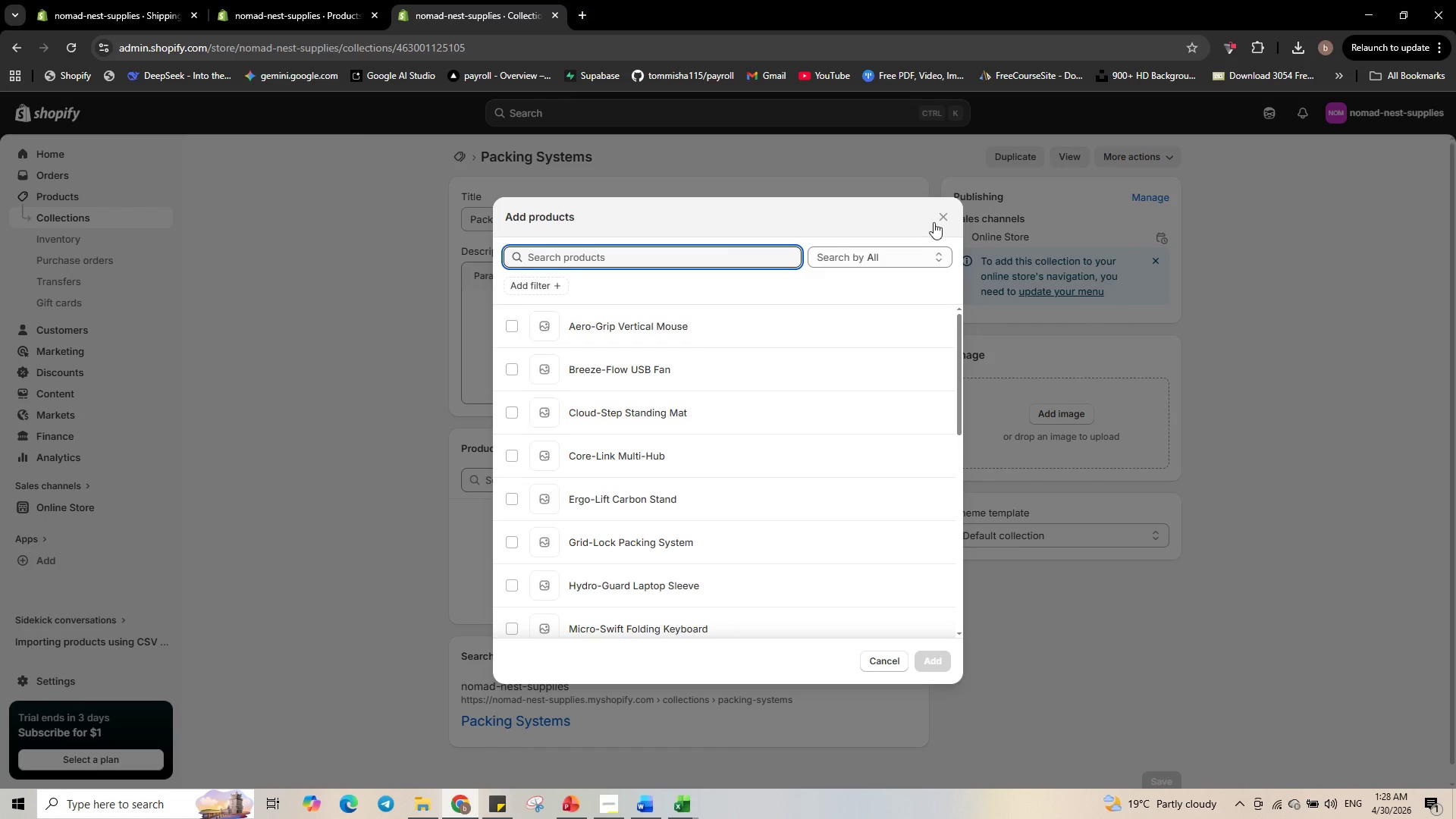 
left_click([935, 219])
 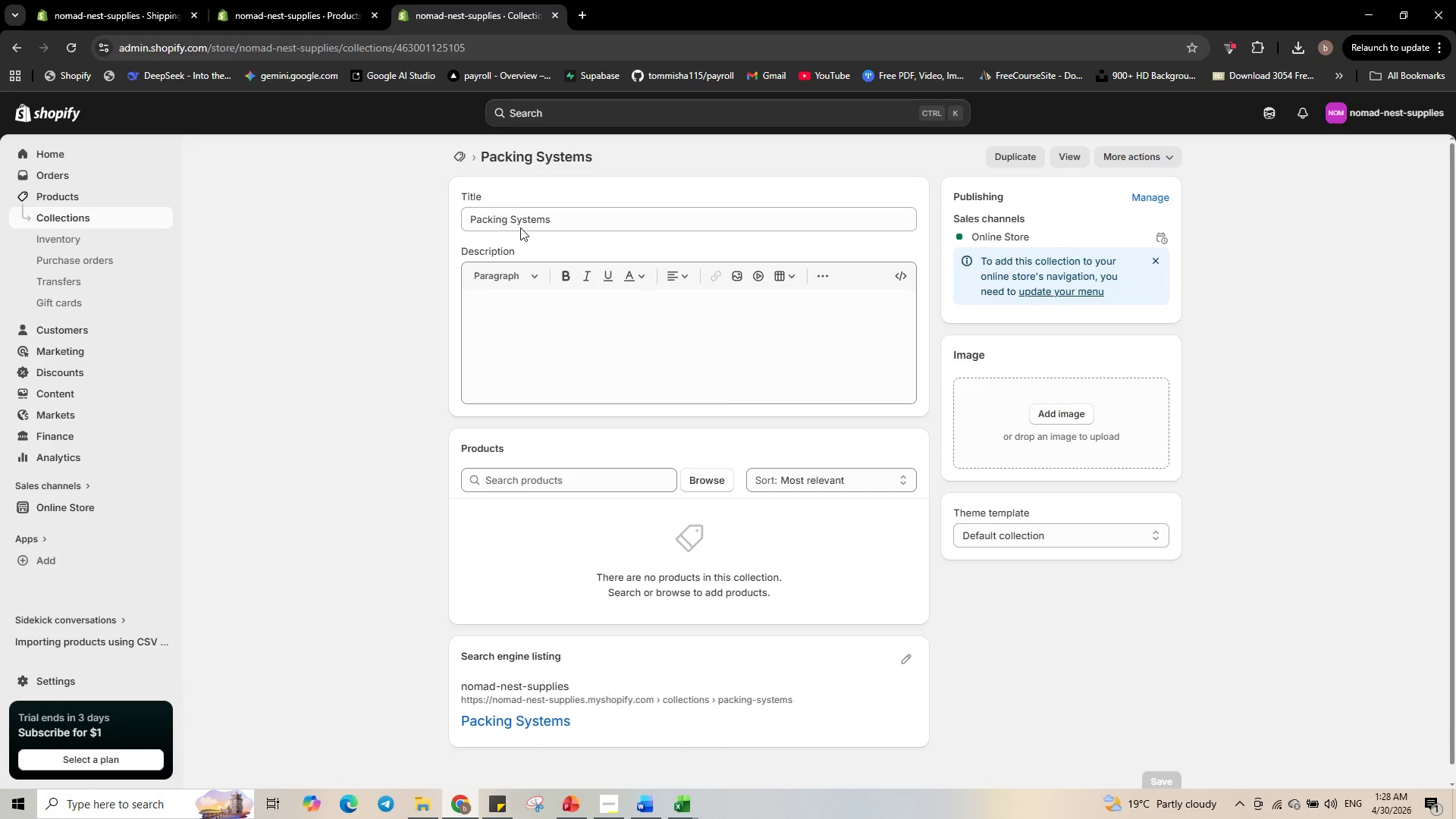 
left_click([457, 158])
 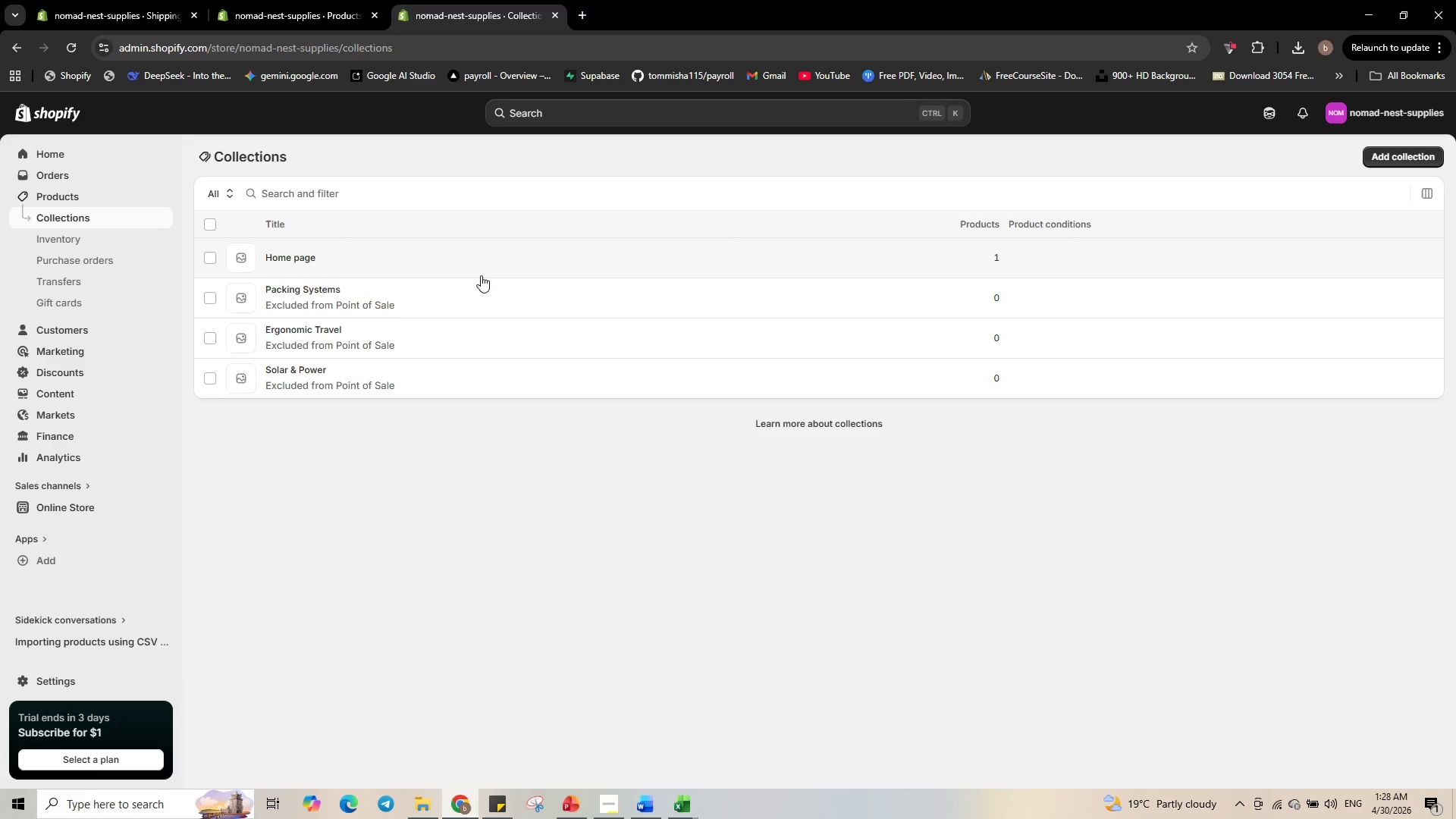 
wait(7.45)
 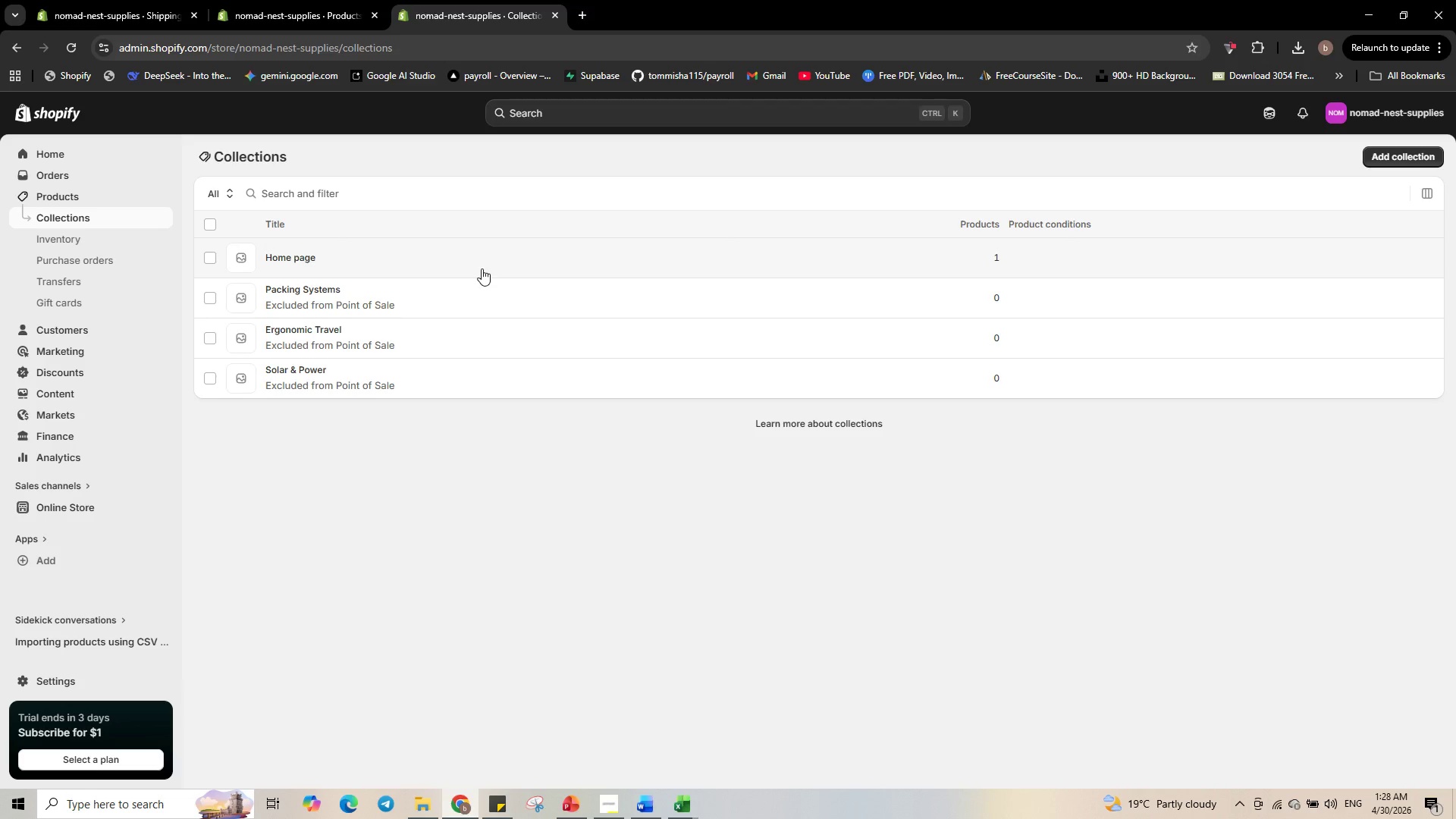 
left_click([199, 302])
 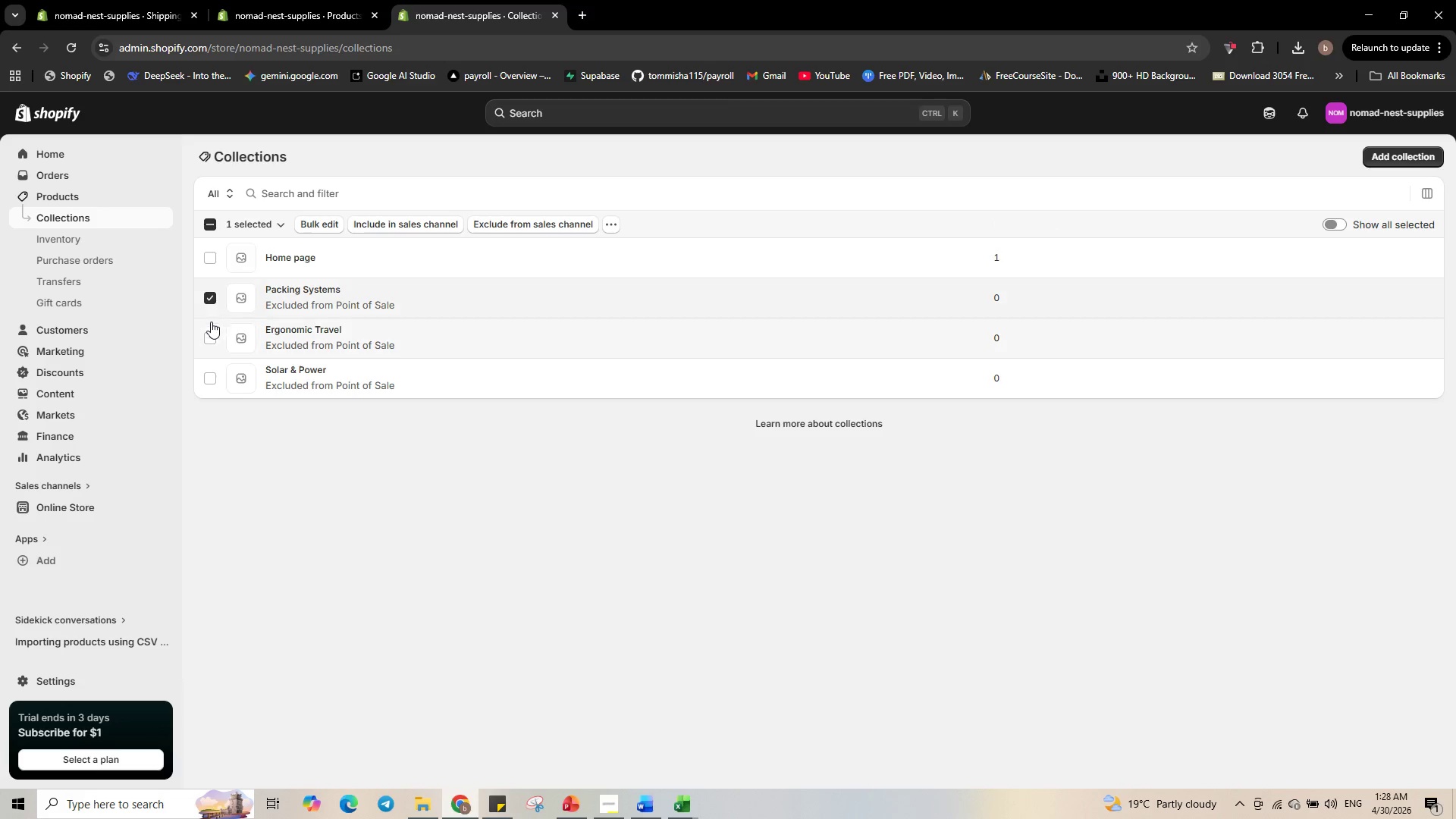 
left_click([211, 331])
 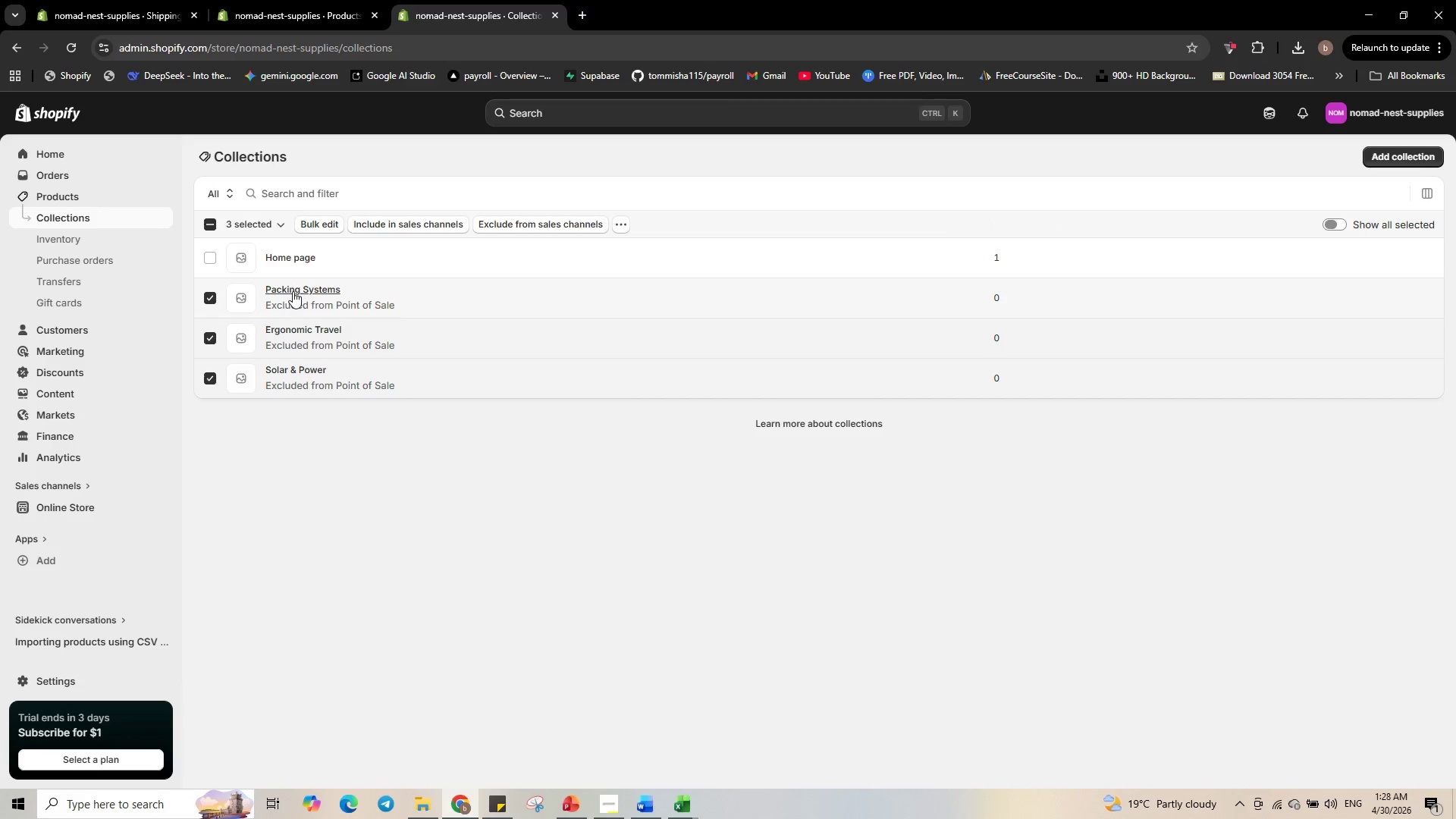 
left_click([621, 229])
 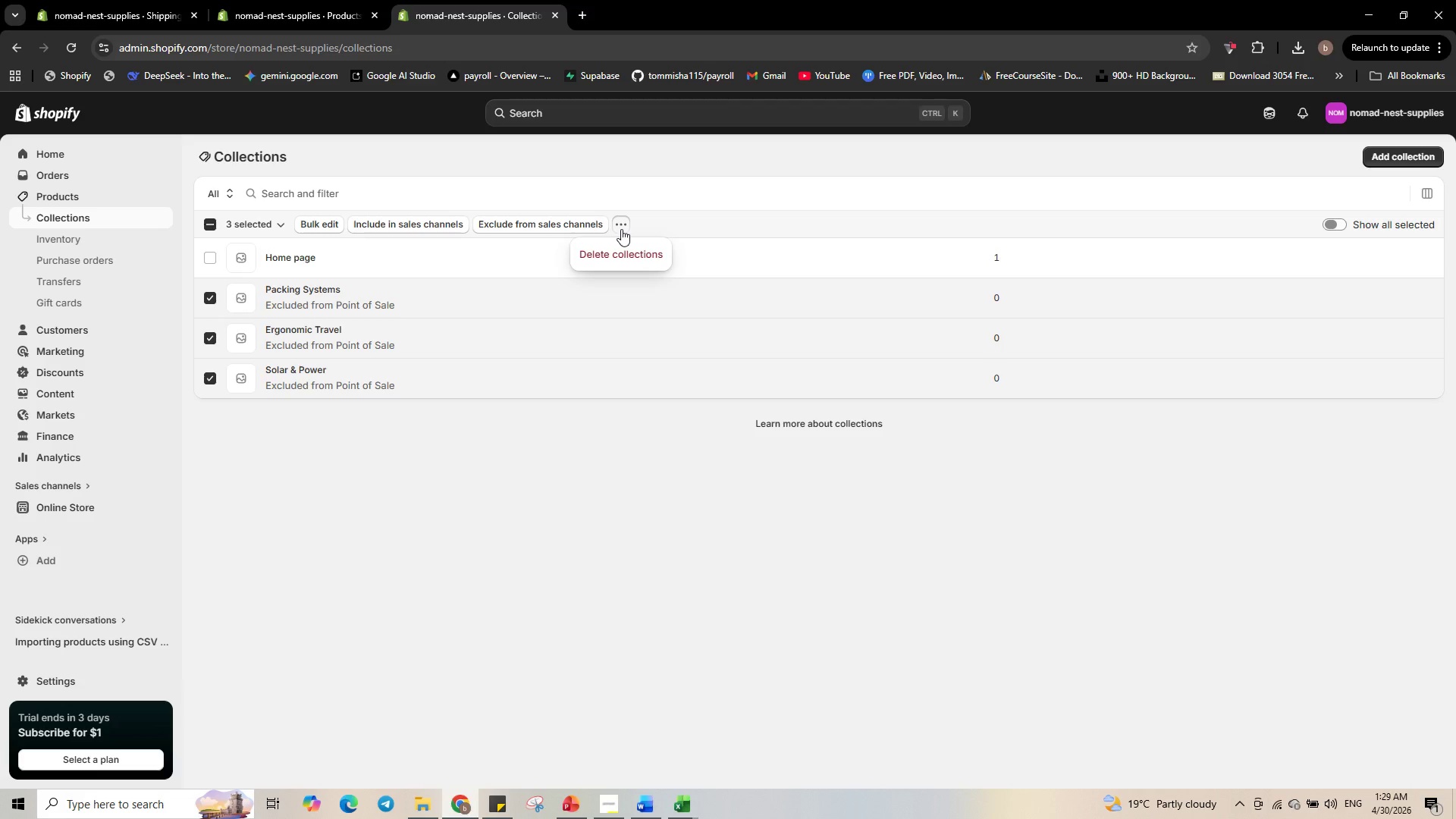 
wait(21.8)
 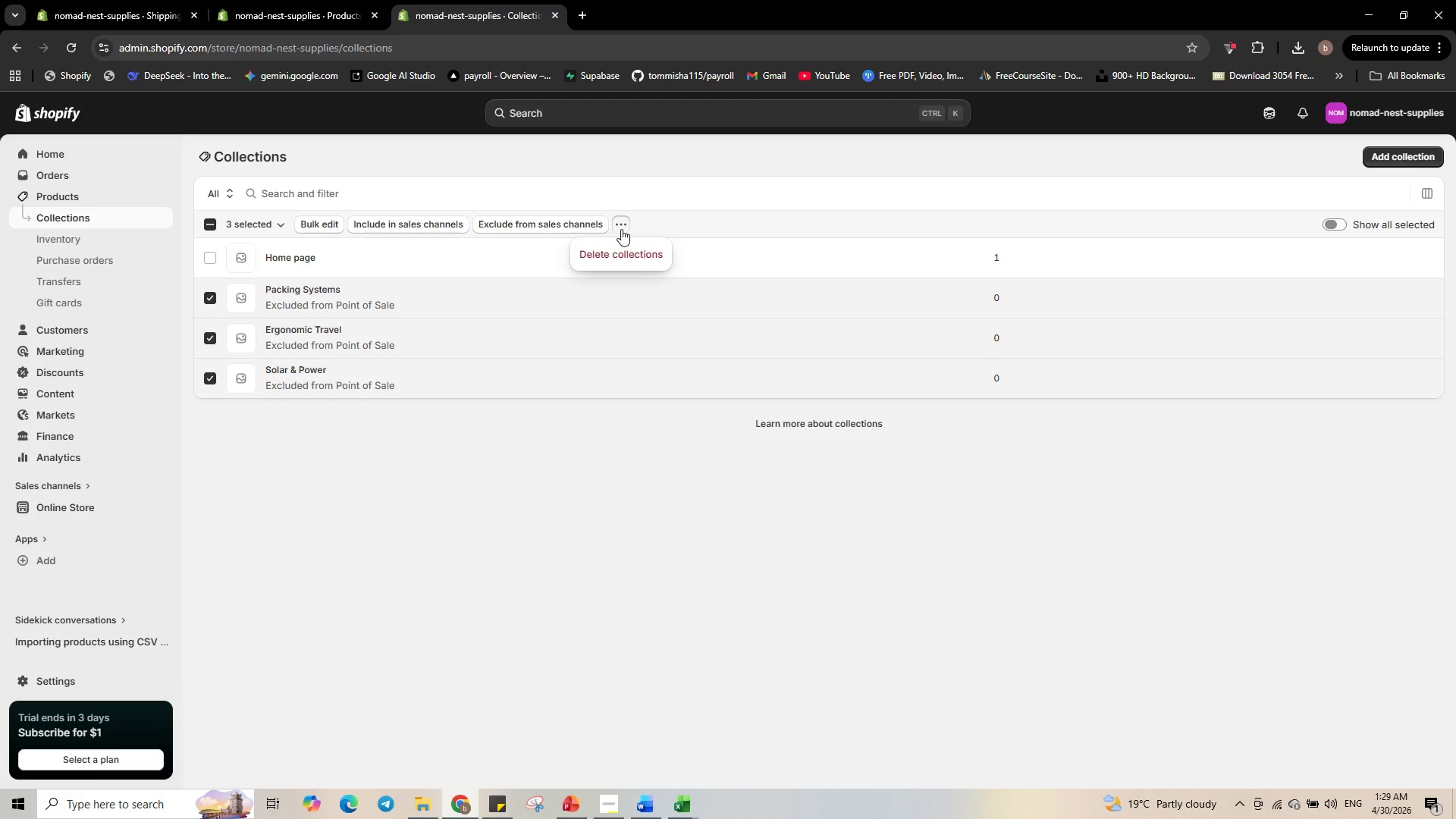 
left_click([618, 249])
 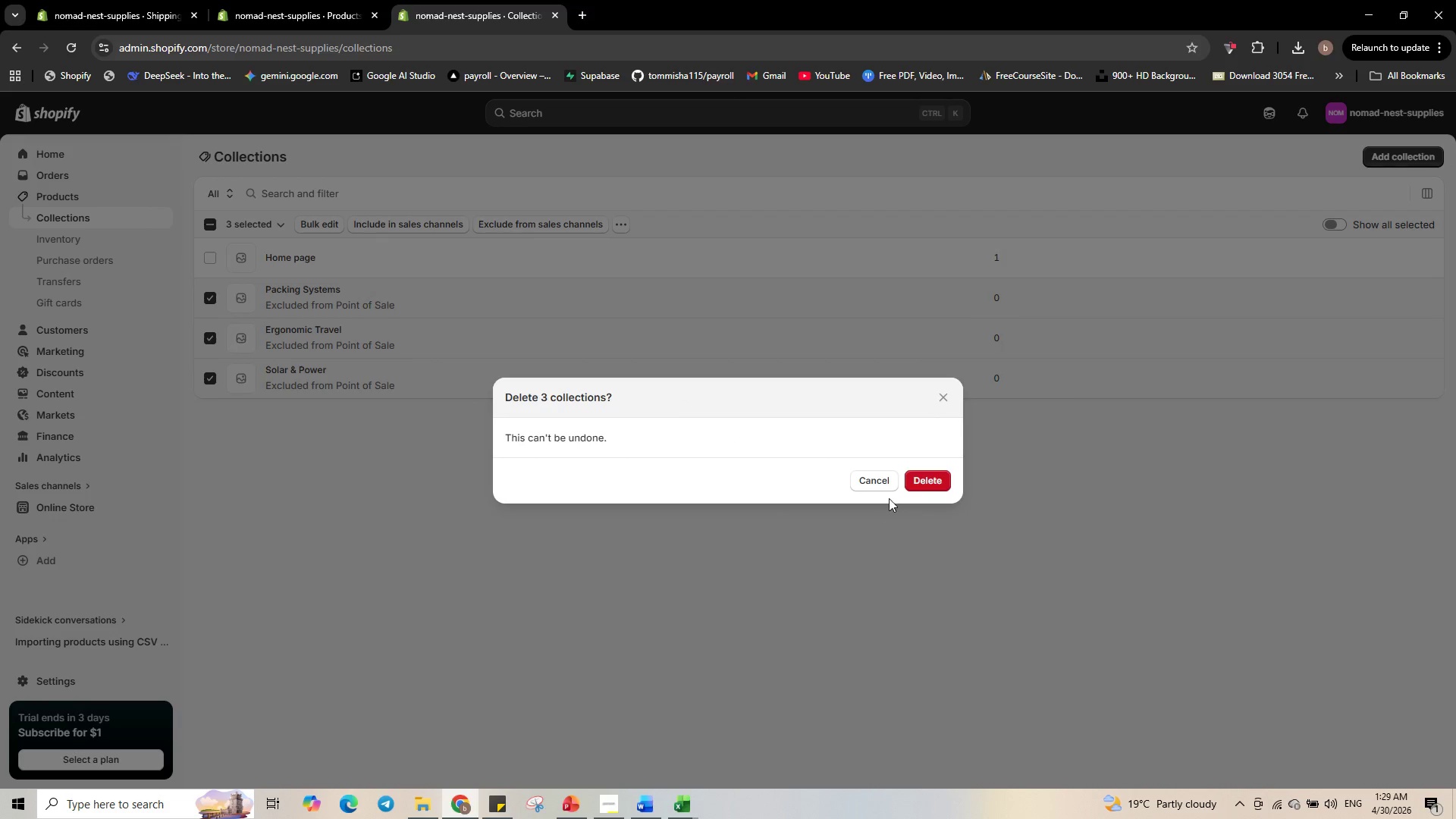 
left_click([911, 483])
 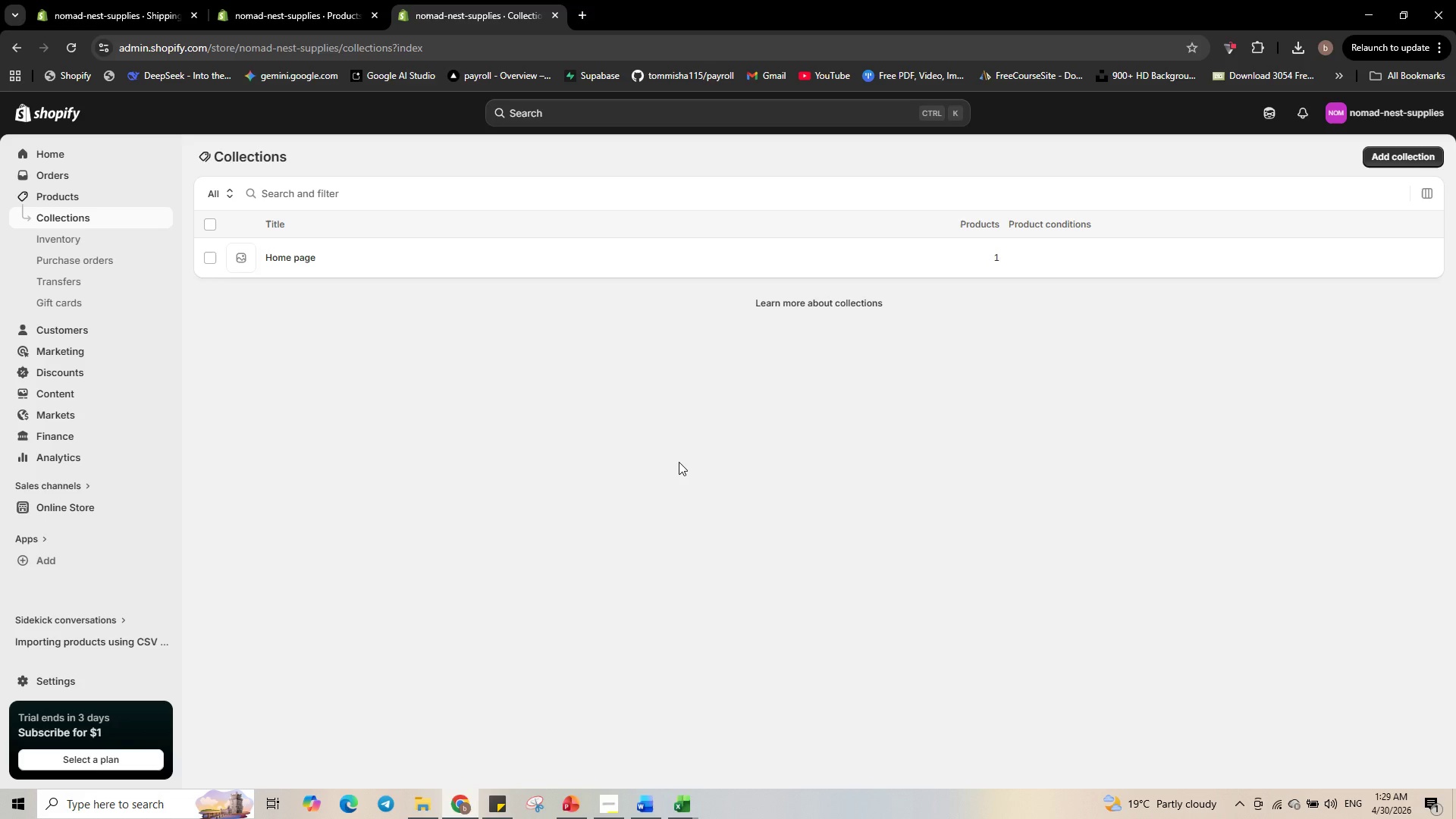 
wait(14.86)
 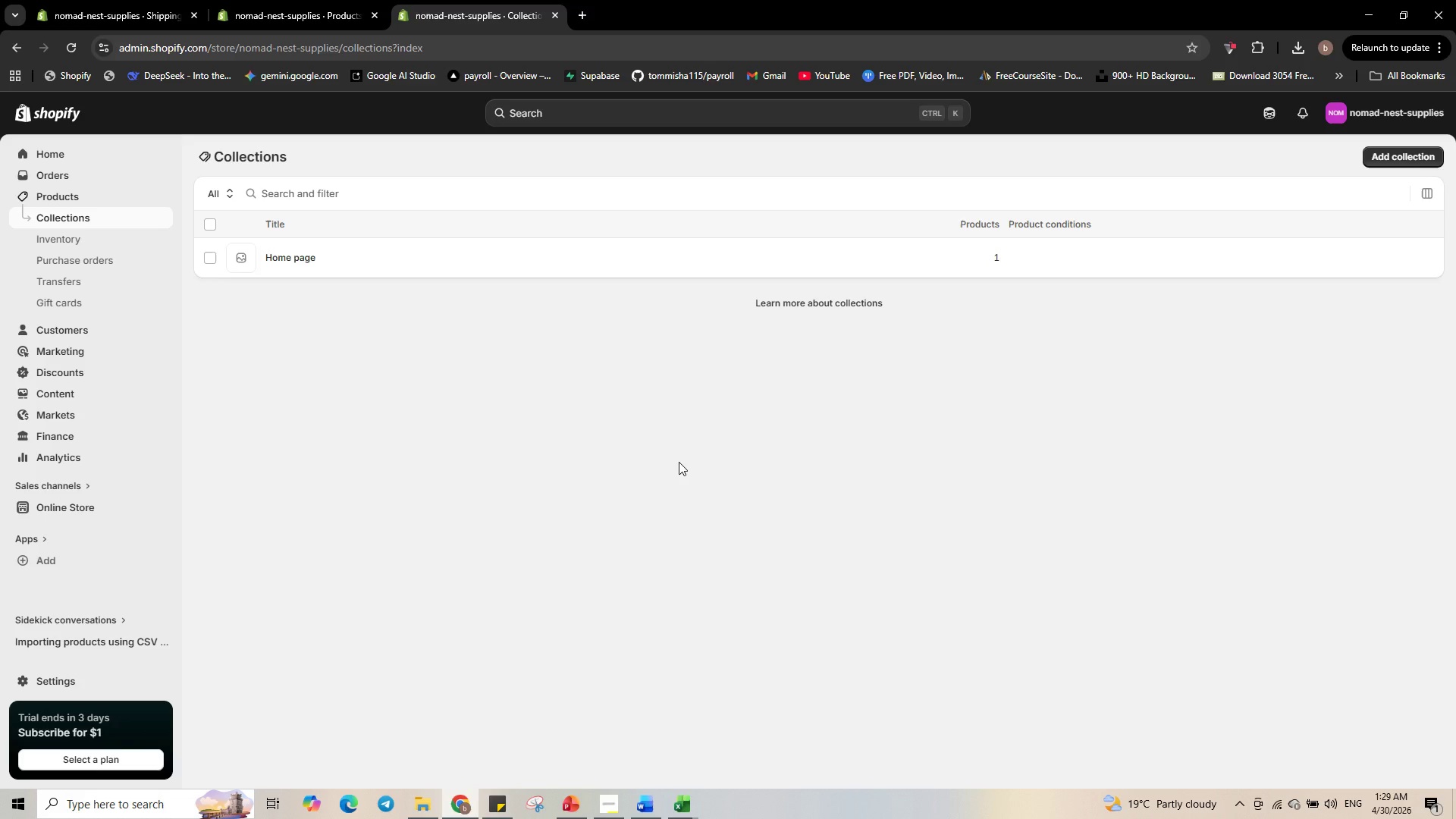 
left_click([1401, 151])
 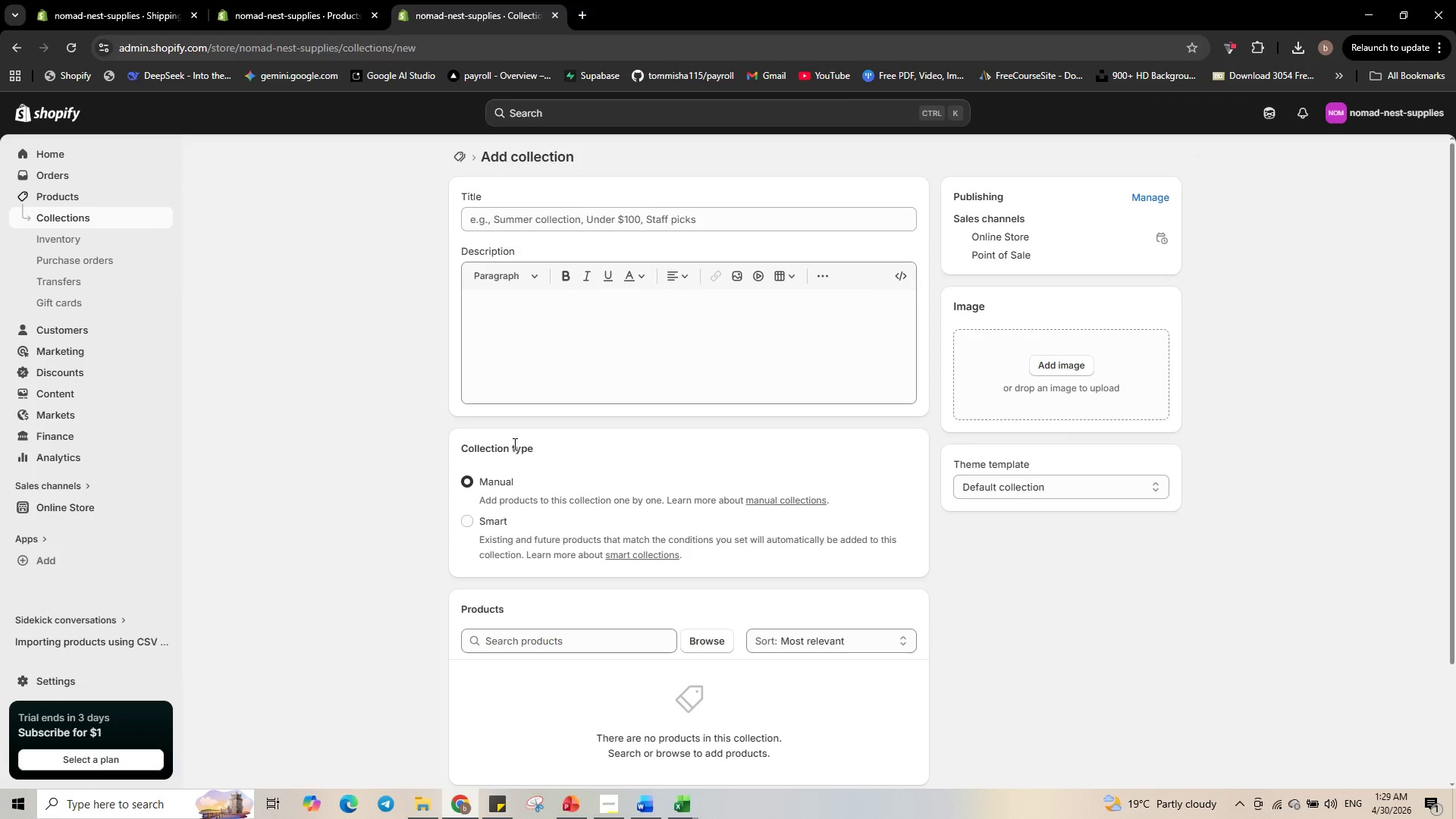 
wait(10.8)
 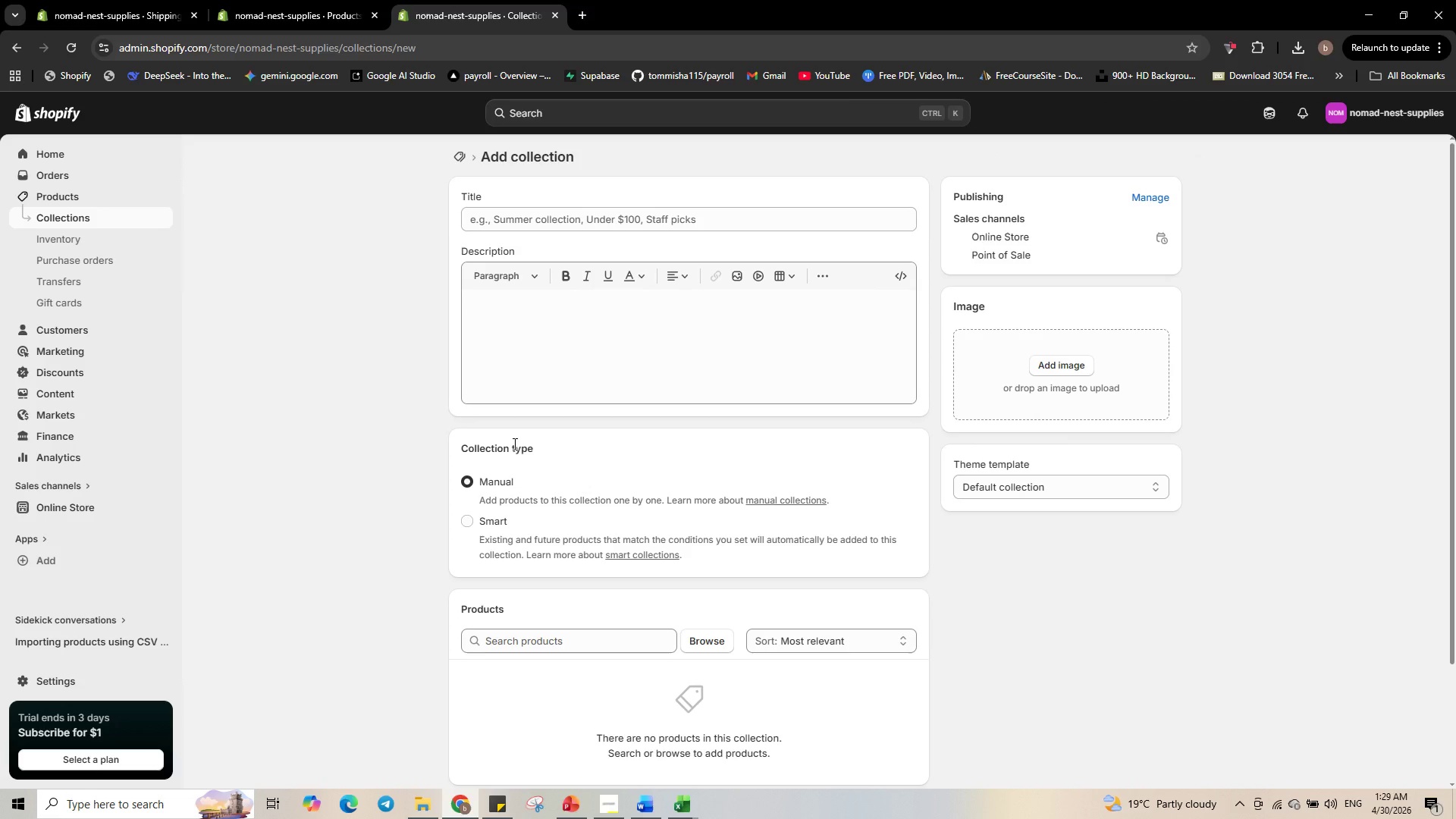 
left_click([560, 220])
 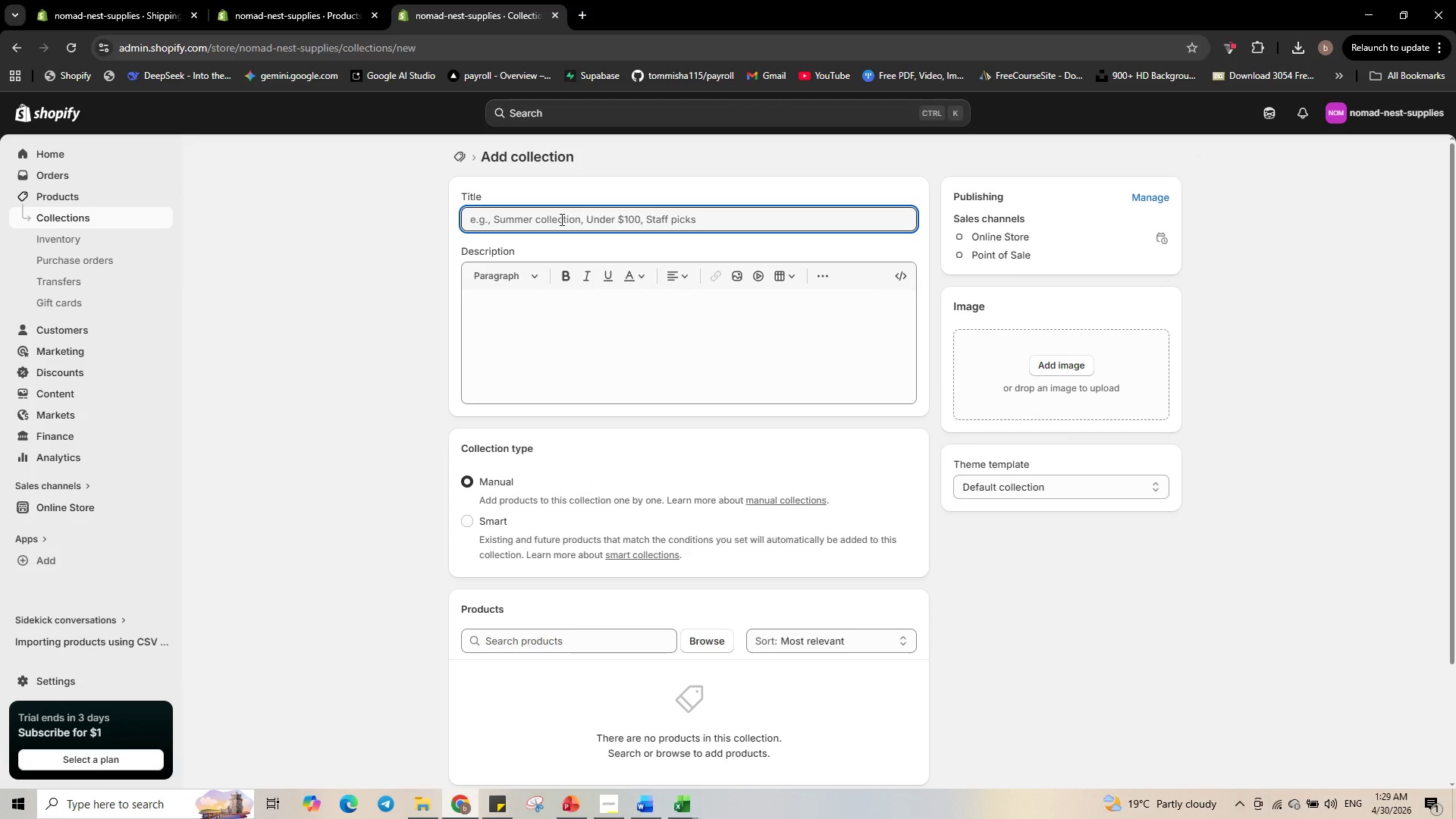 
type(Solar & Power)
 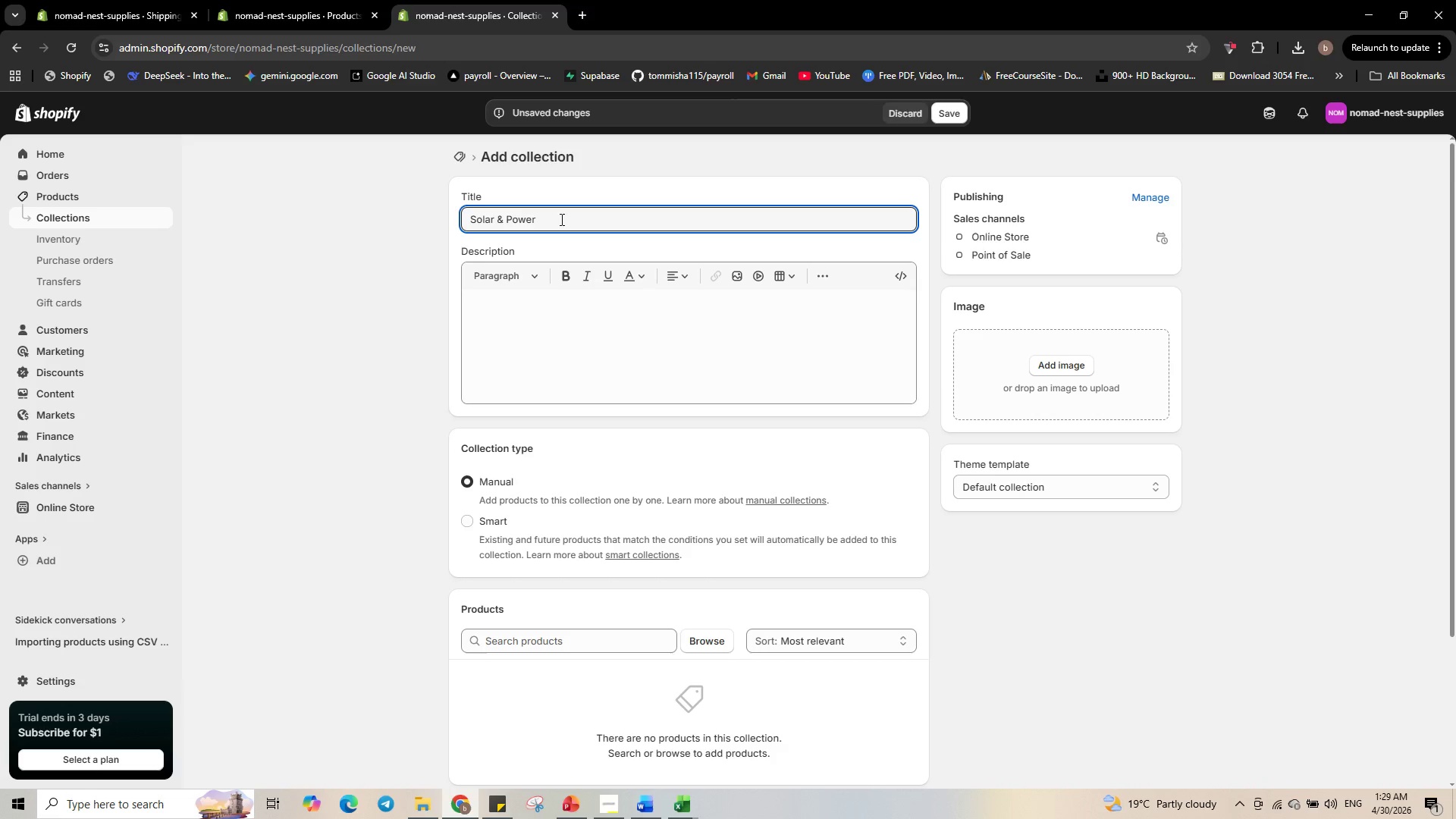 
left_click([476, 513])
 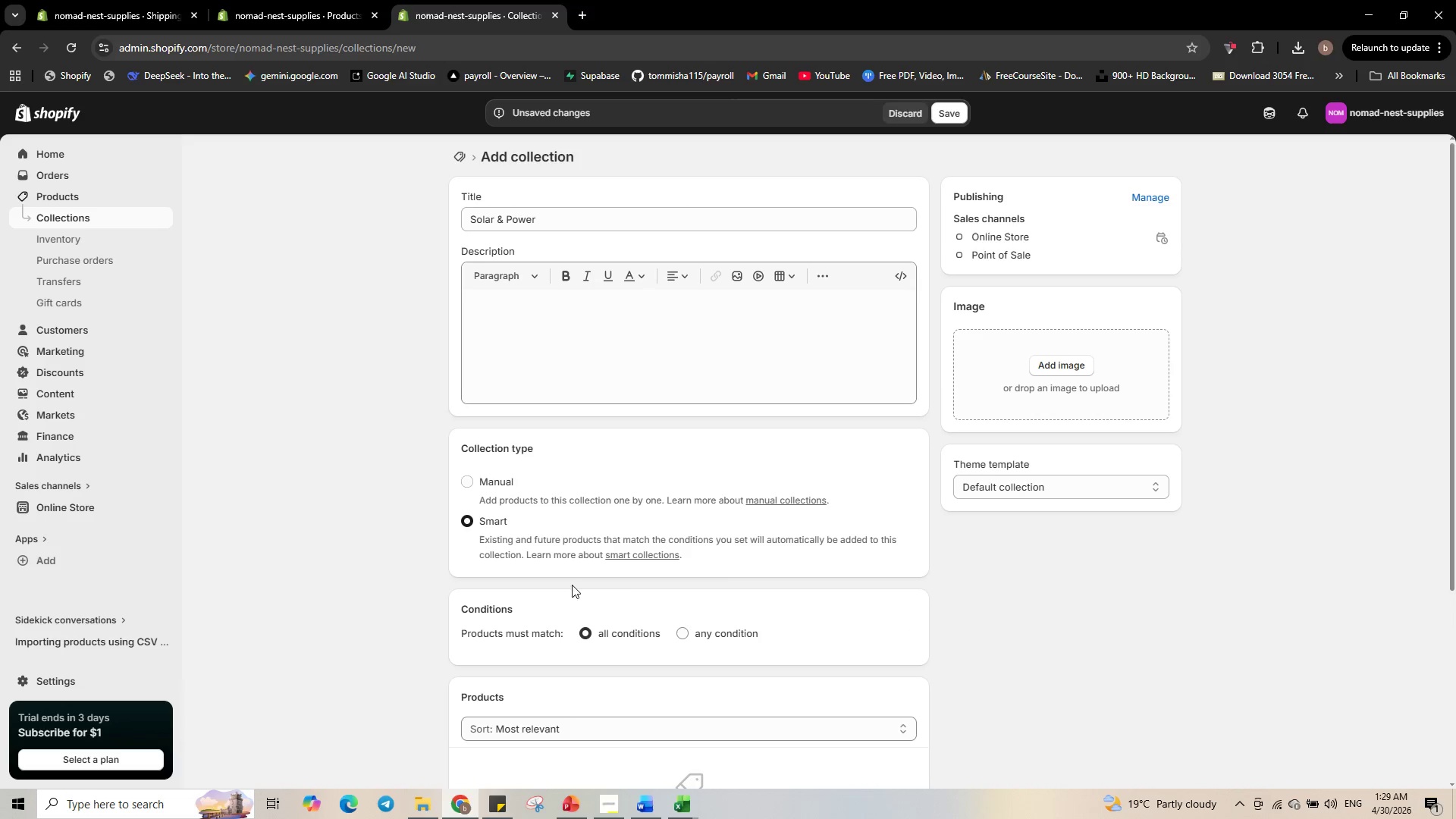 
scroll: coordinate [633, 592], scroll_direction: down, amount: 2.0
 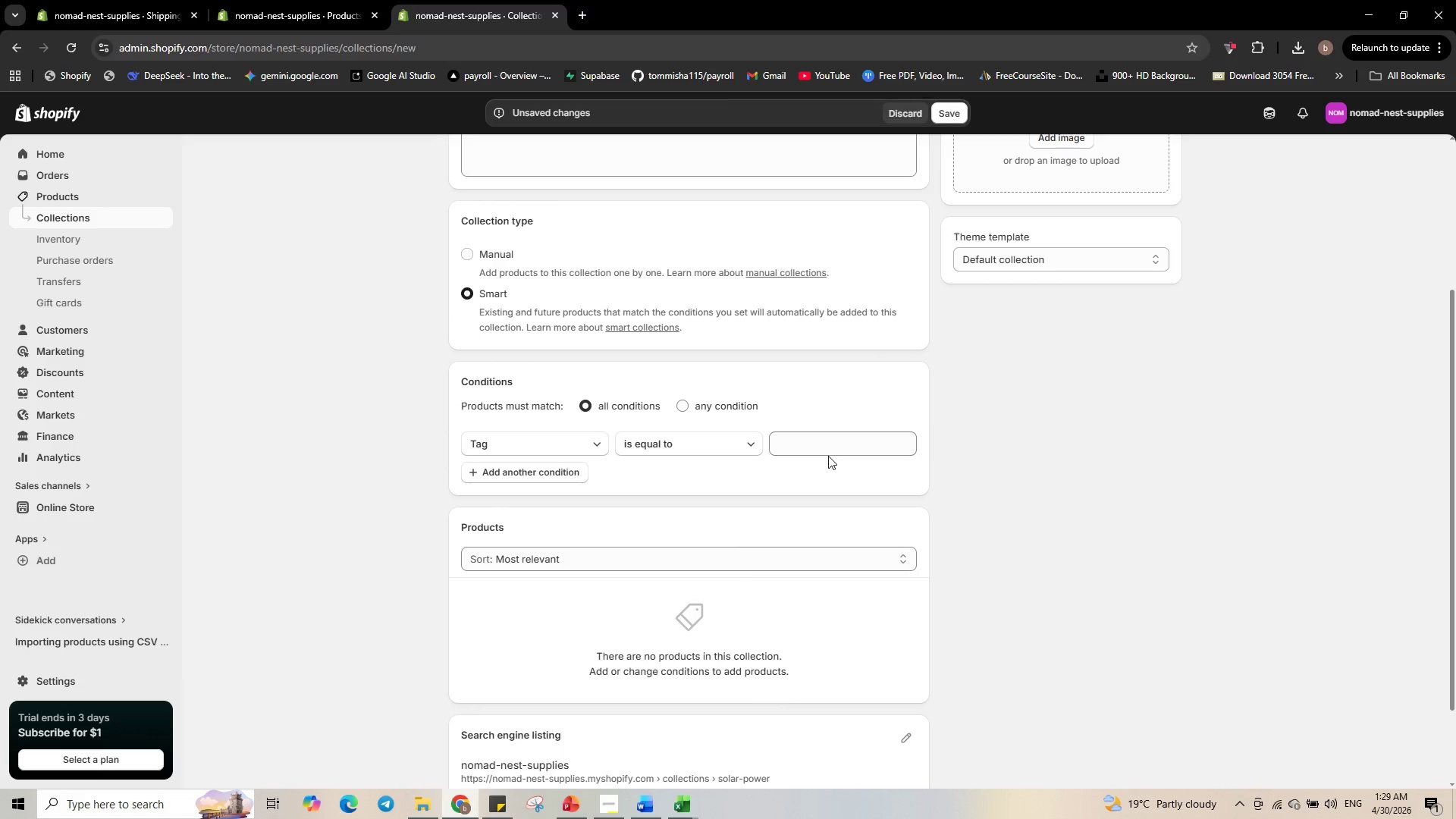 
left_click([828, 446])
 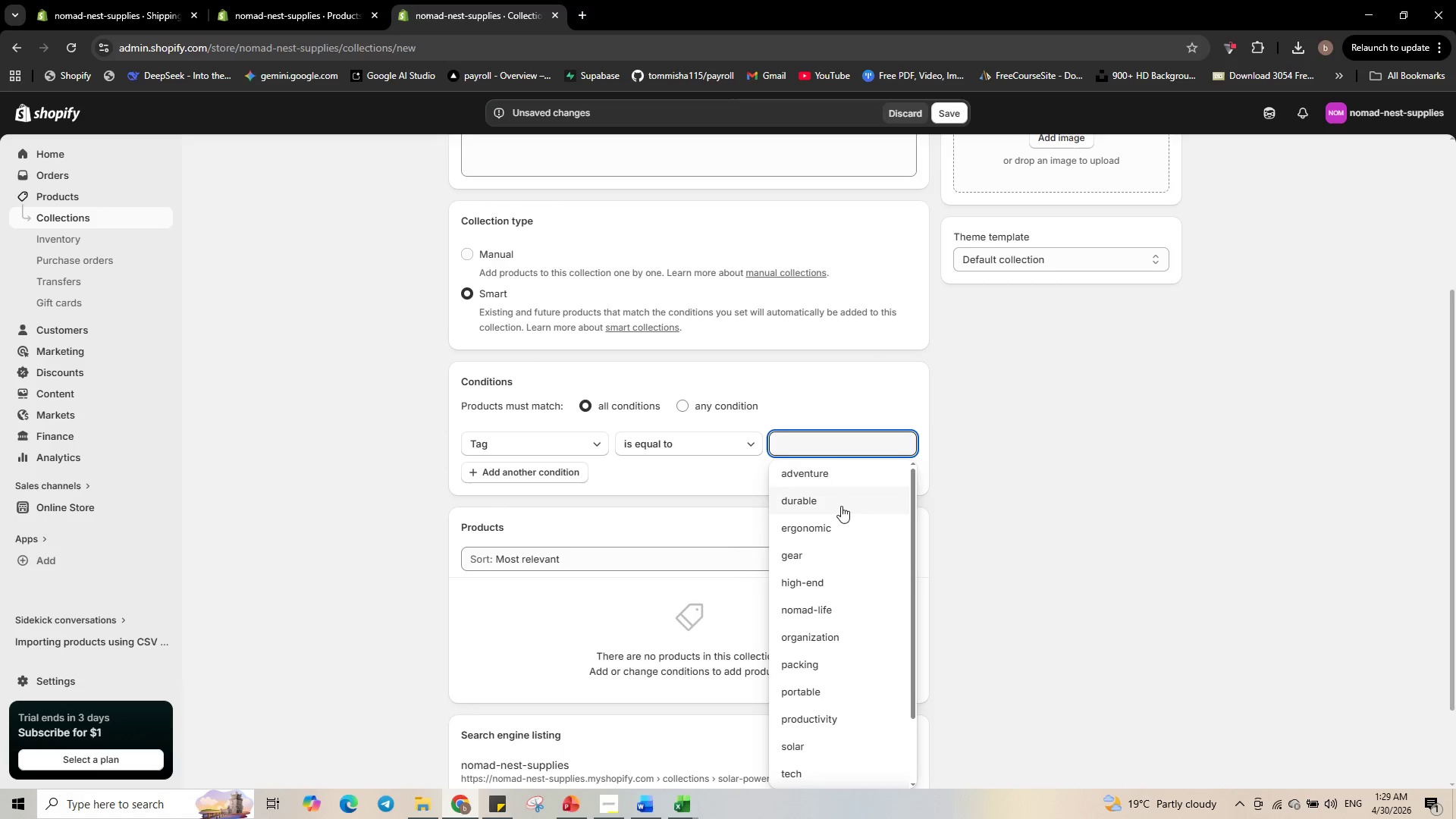 
scroll: coordinate [869, 620], scroll_direction: down, amount: 4.0
 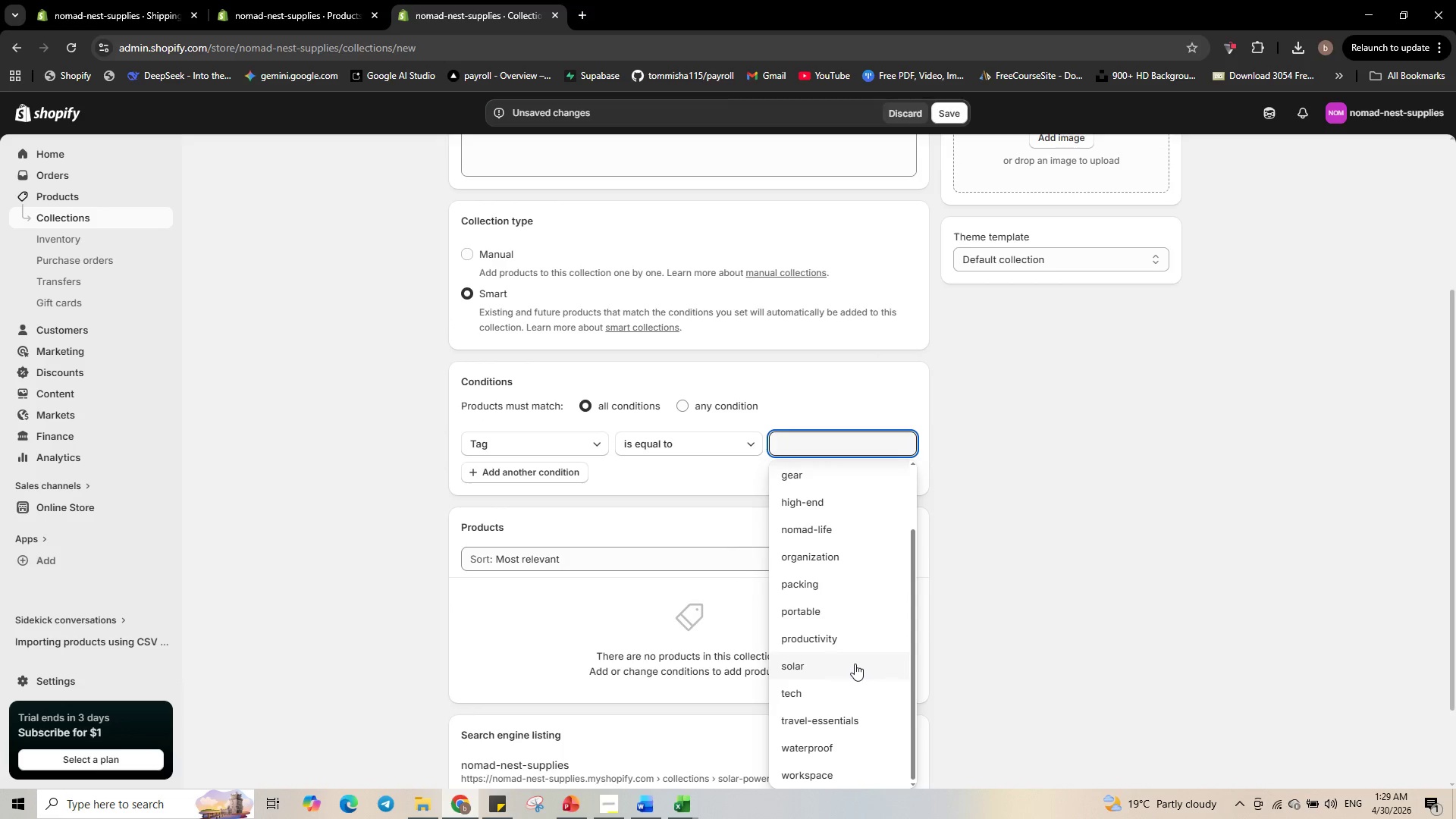 
left_click([855, 664])
 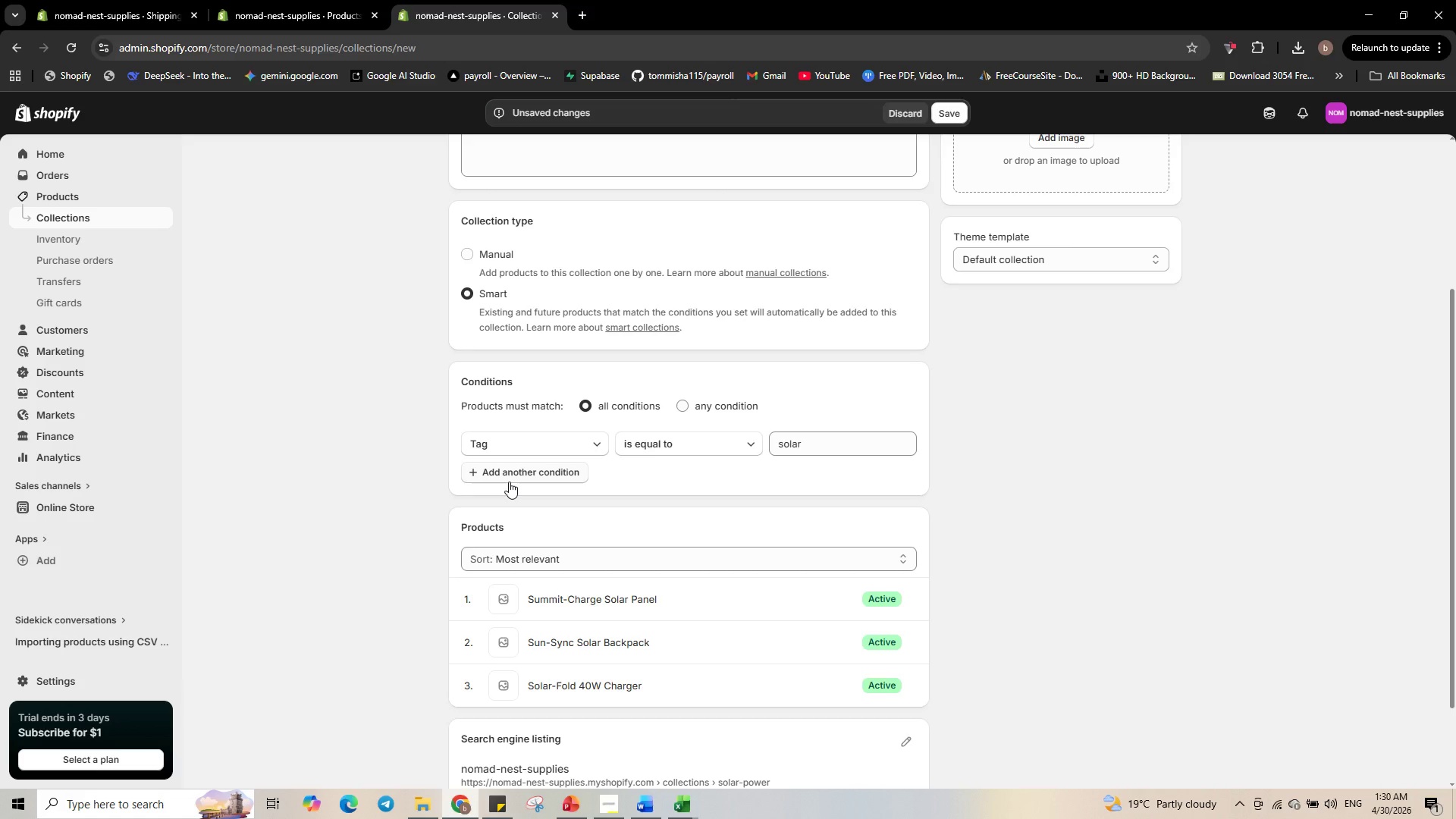 
left_click([509, 482])
 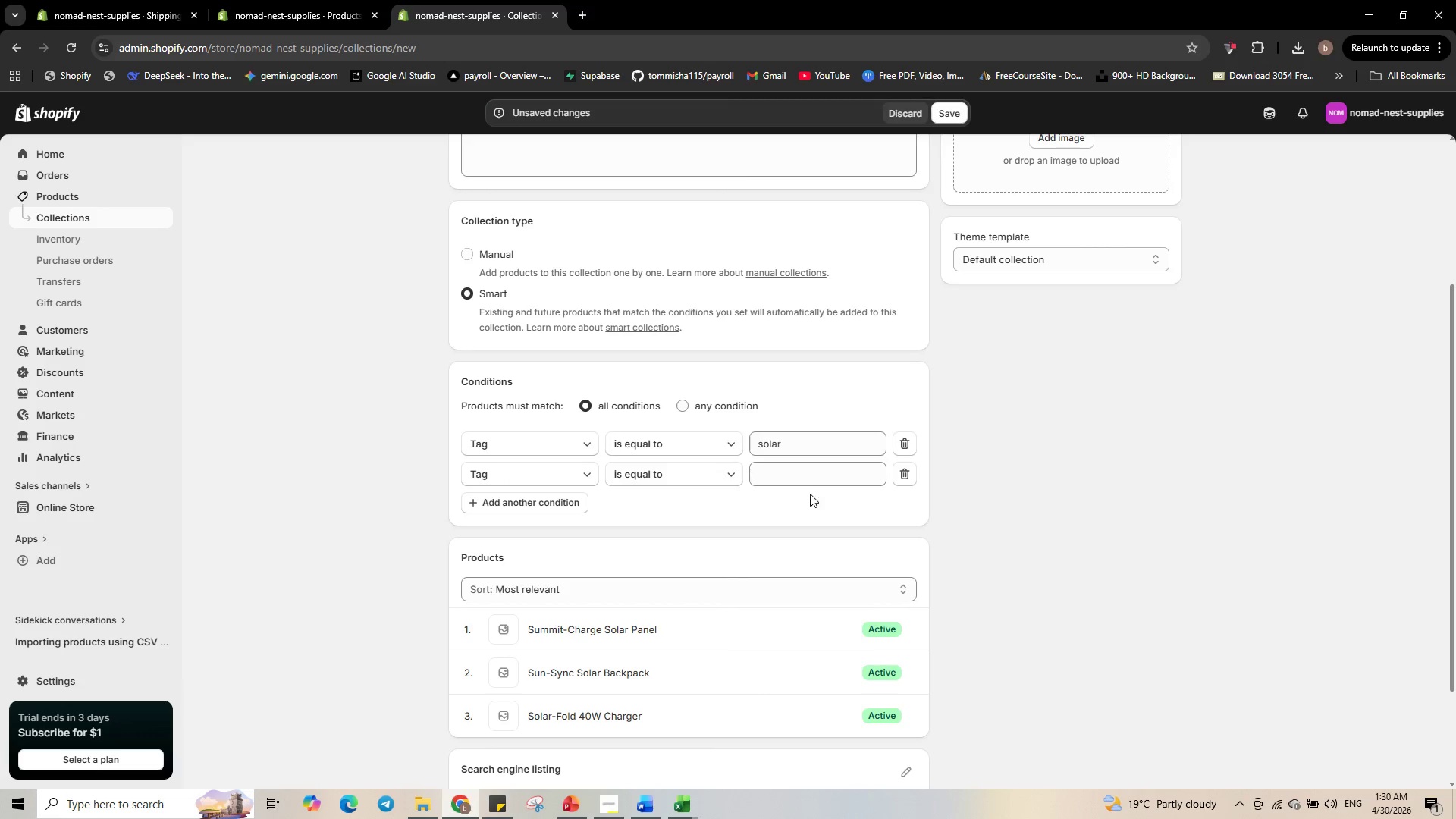 
left_click([806, 471])
 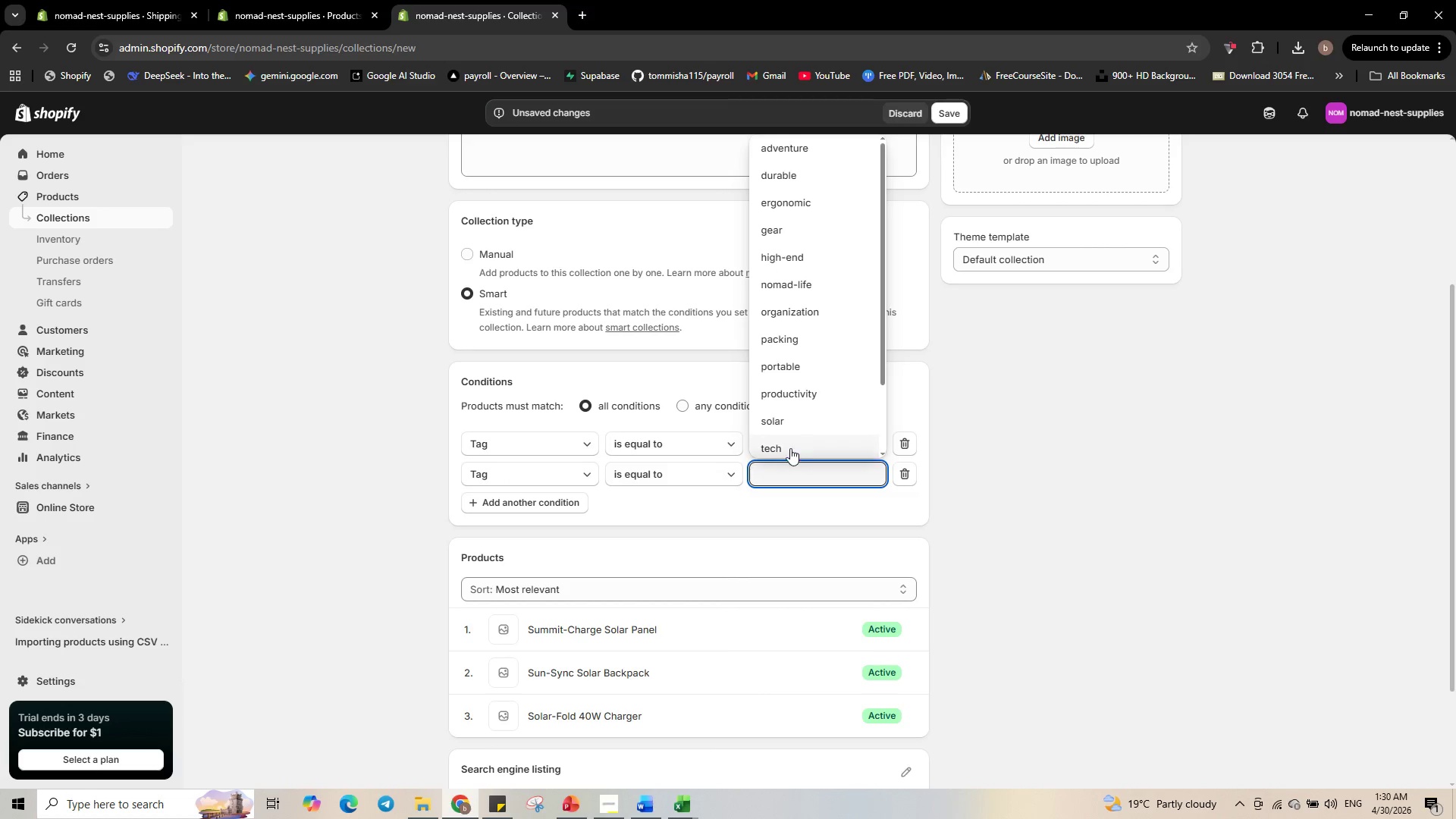 
scroll: coordinate [951, 428], scroll_direction: up, amount: 5.0
 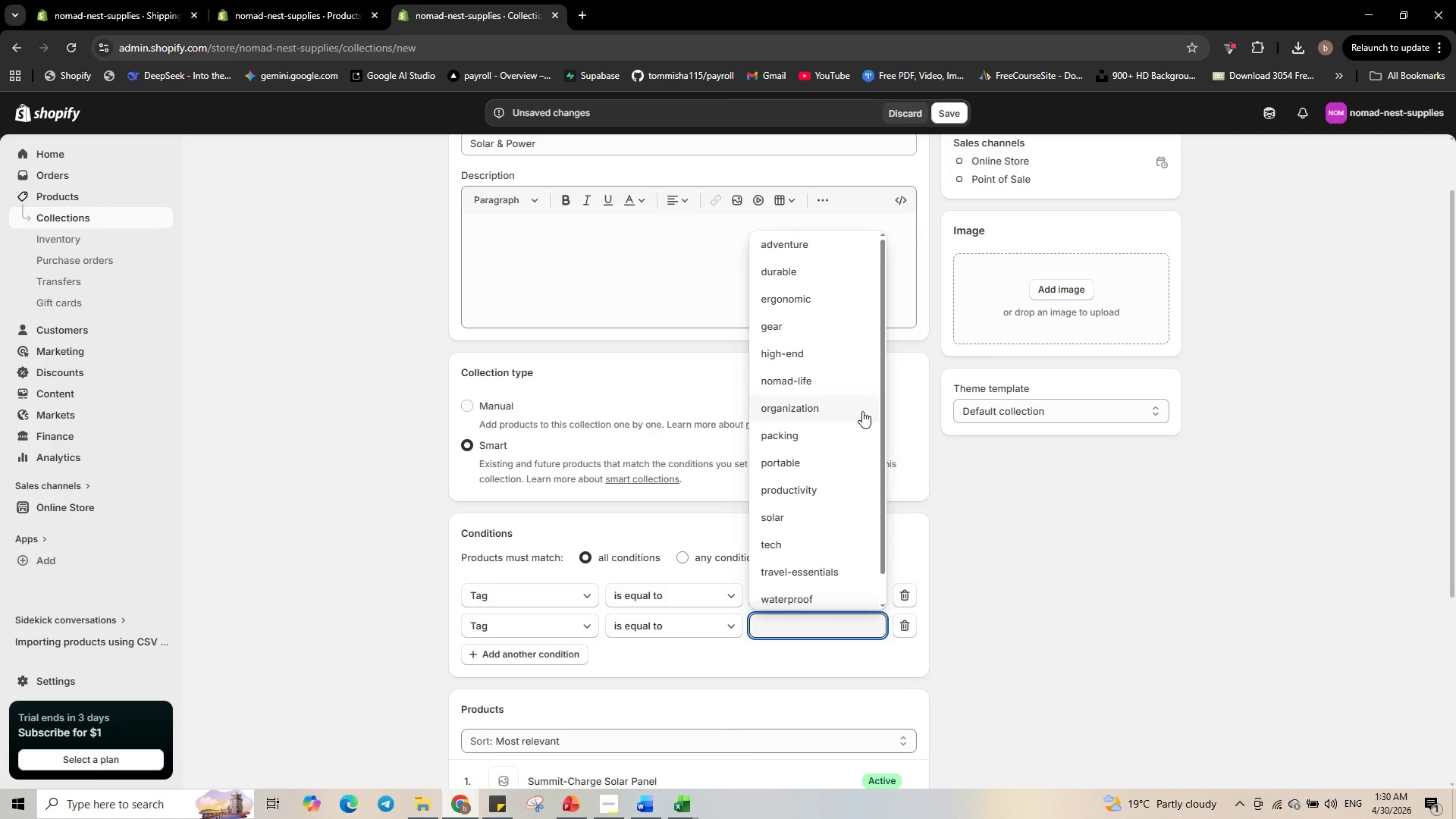 
scroll: coordinate [852, 419], scroll_direction: down, amount: 1.0
 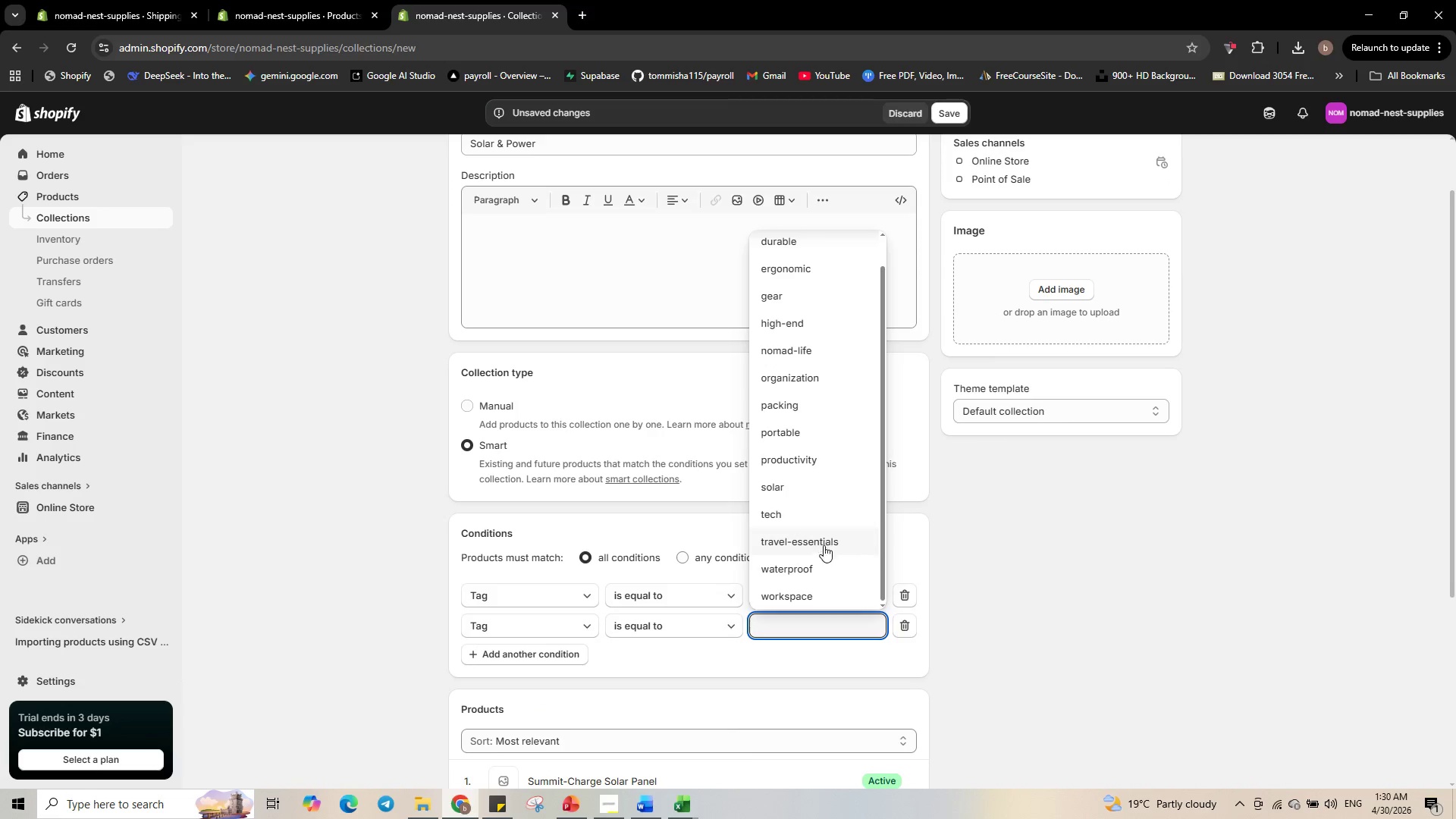 
scroll: coordinate [824, 550], scroll_direction: up, amount: 6.0
 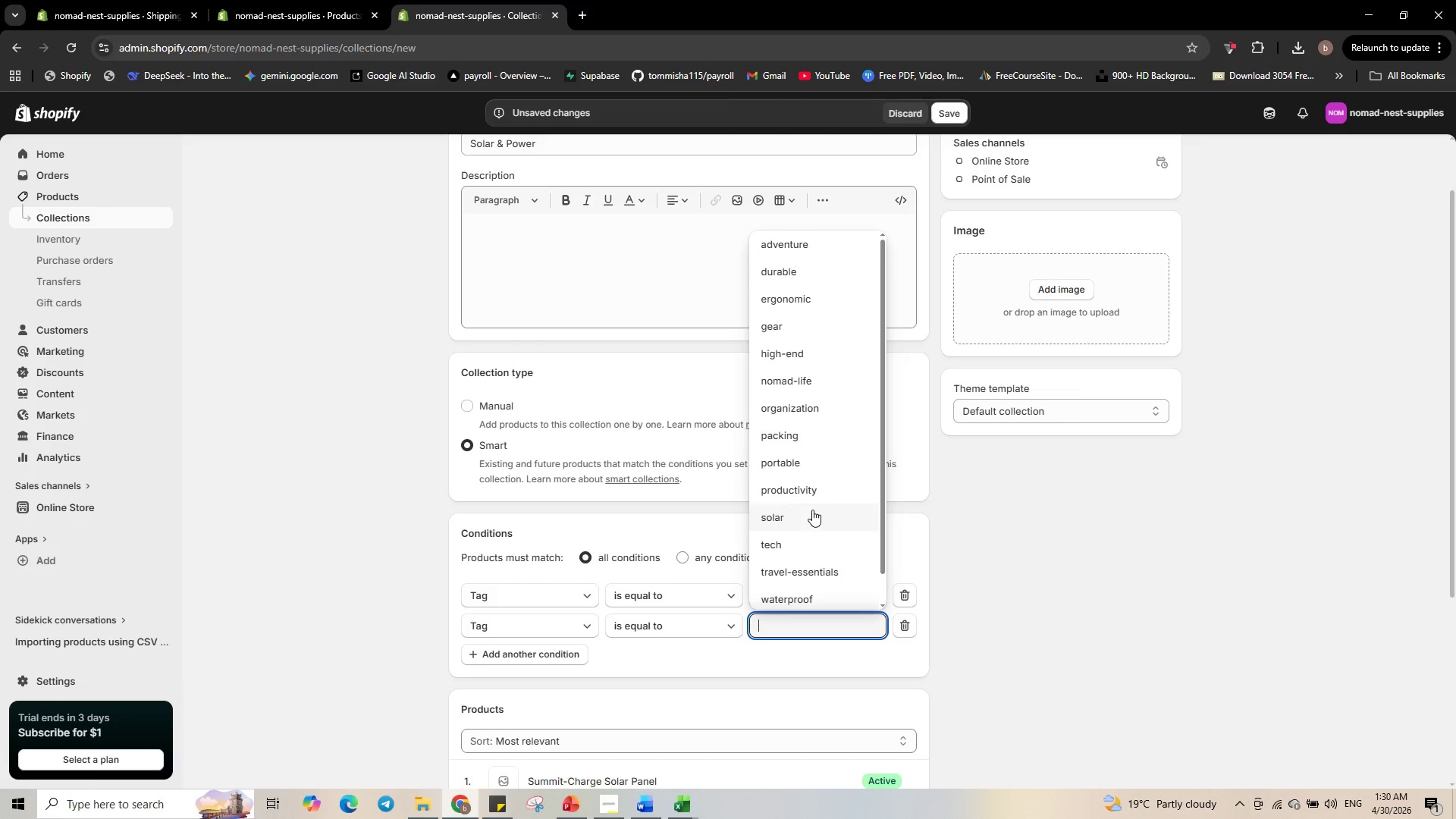 
scroll: coordinate [812, 510], scroll_direction: down, amount: 3.0
 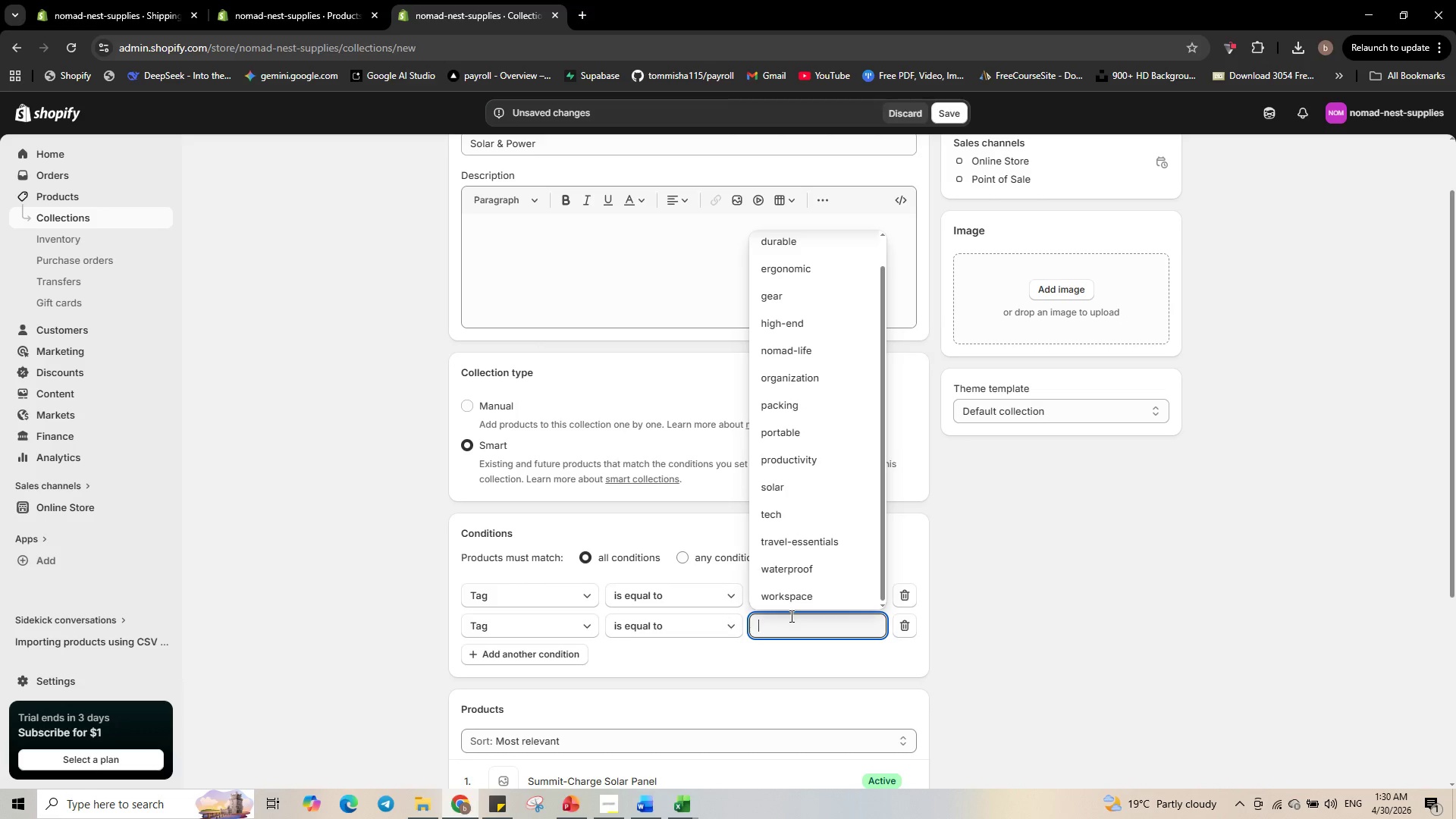 
type(power)
 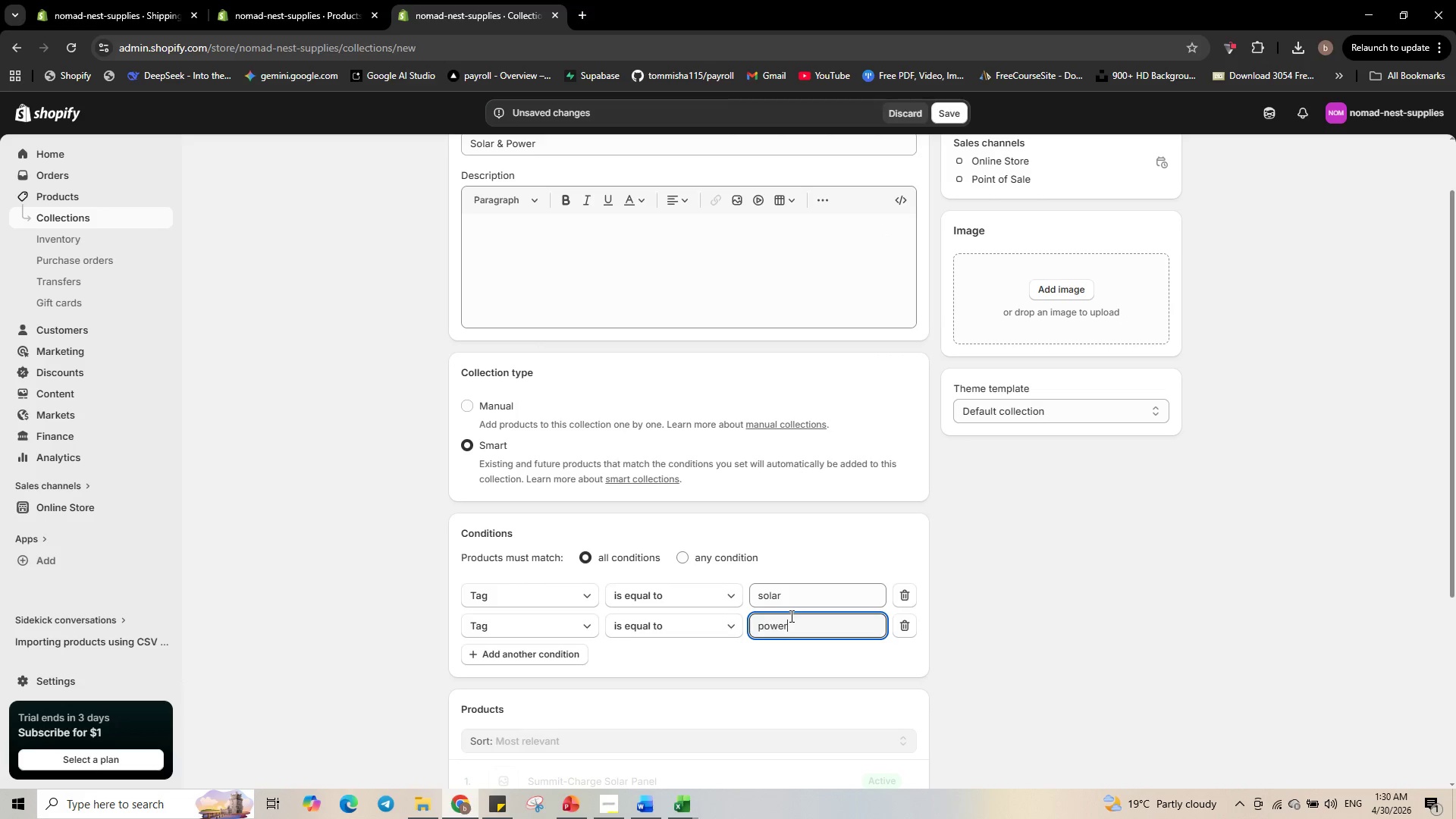 
key(Enter)
 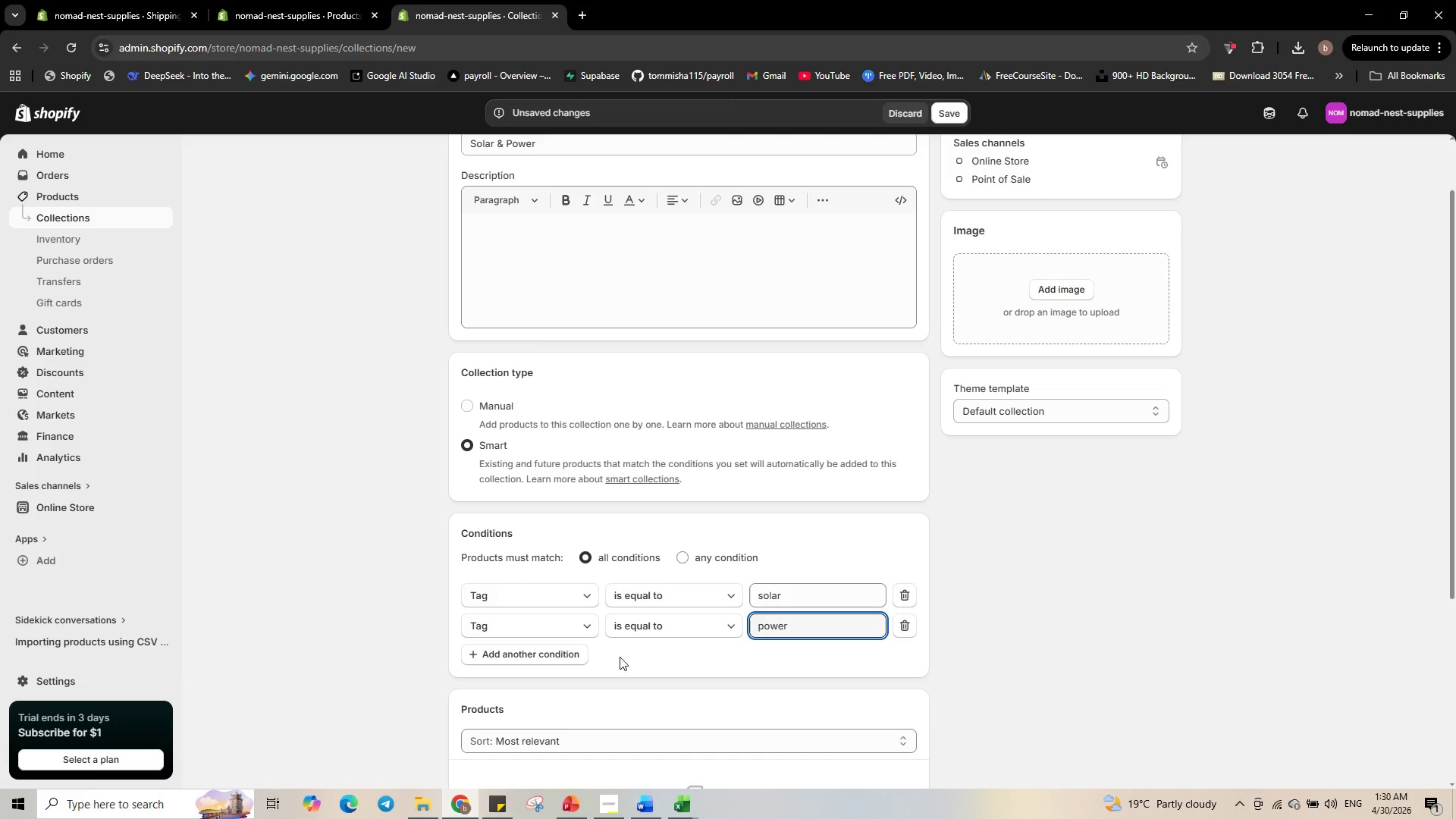 
left_click([541, 662])
 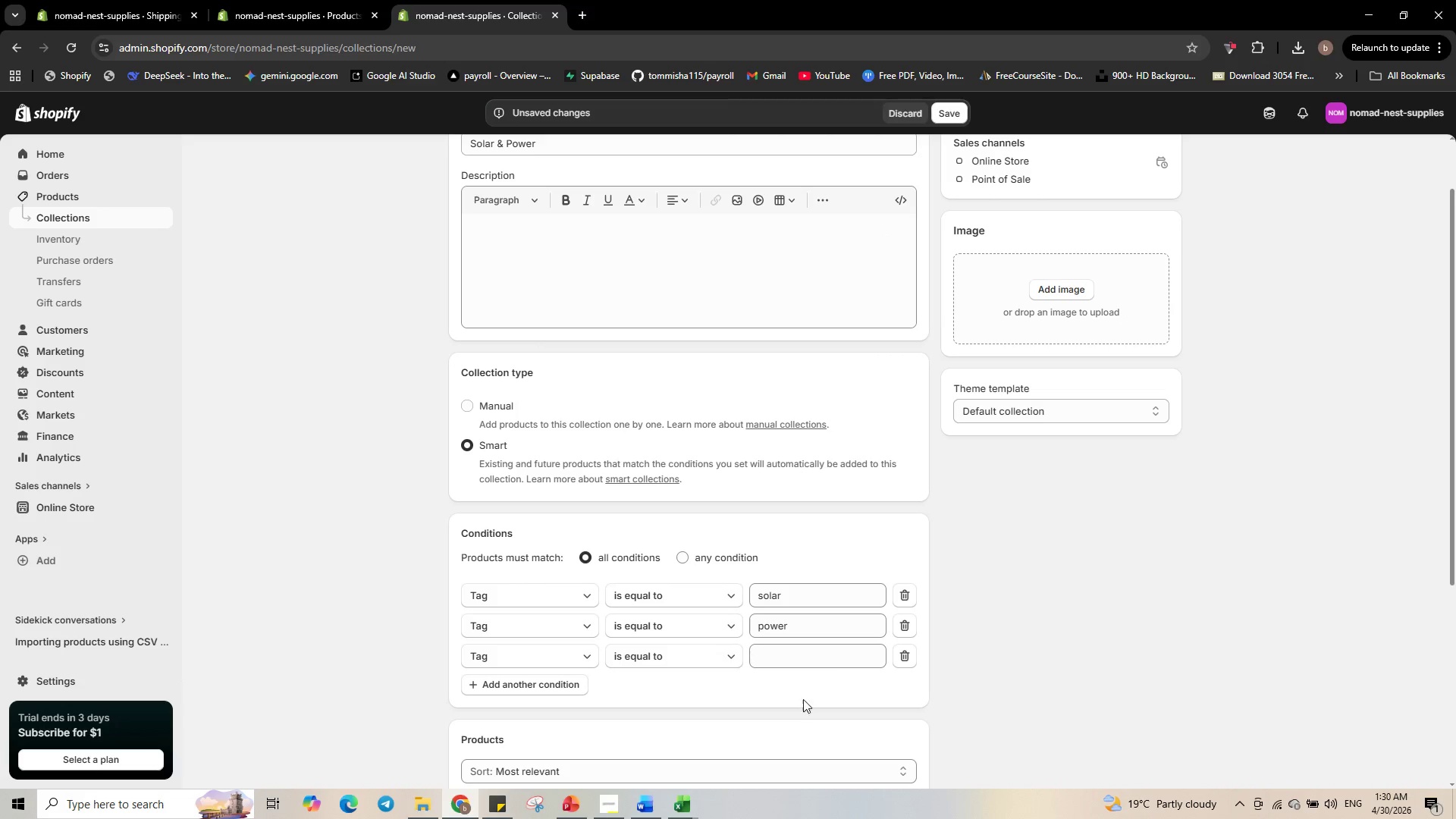 
scroll: coordinate [855, 662], scroll_direction: down, amount: 3.0
 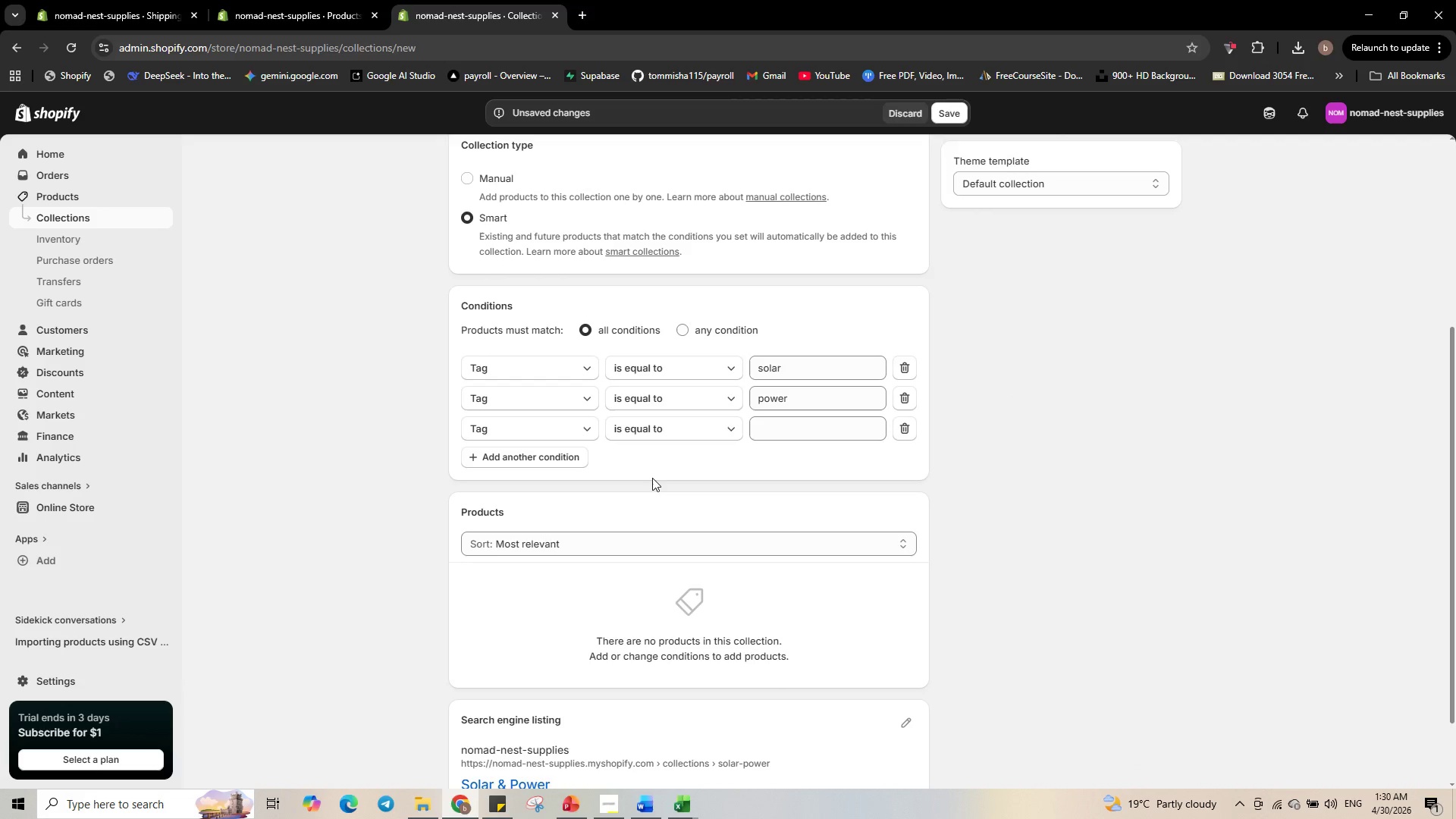 
left_click([607, 549])
 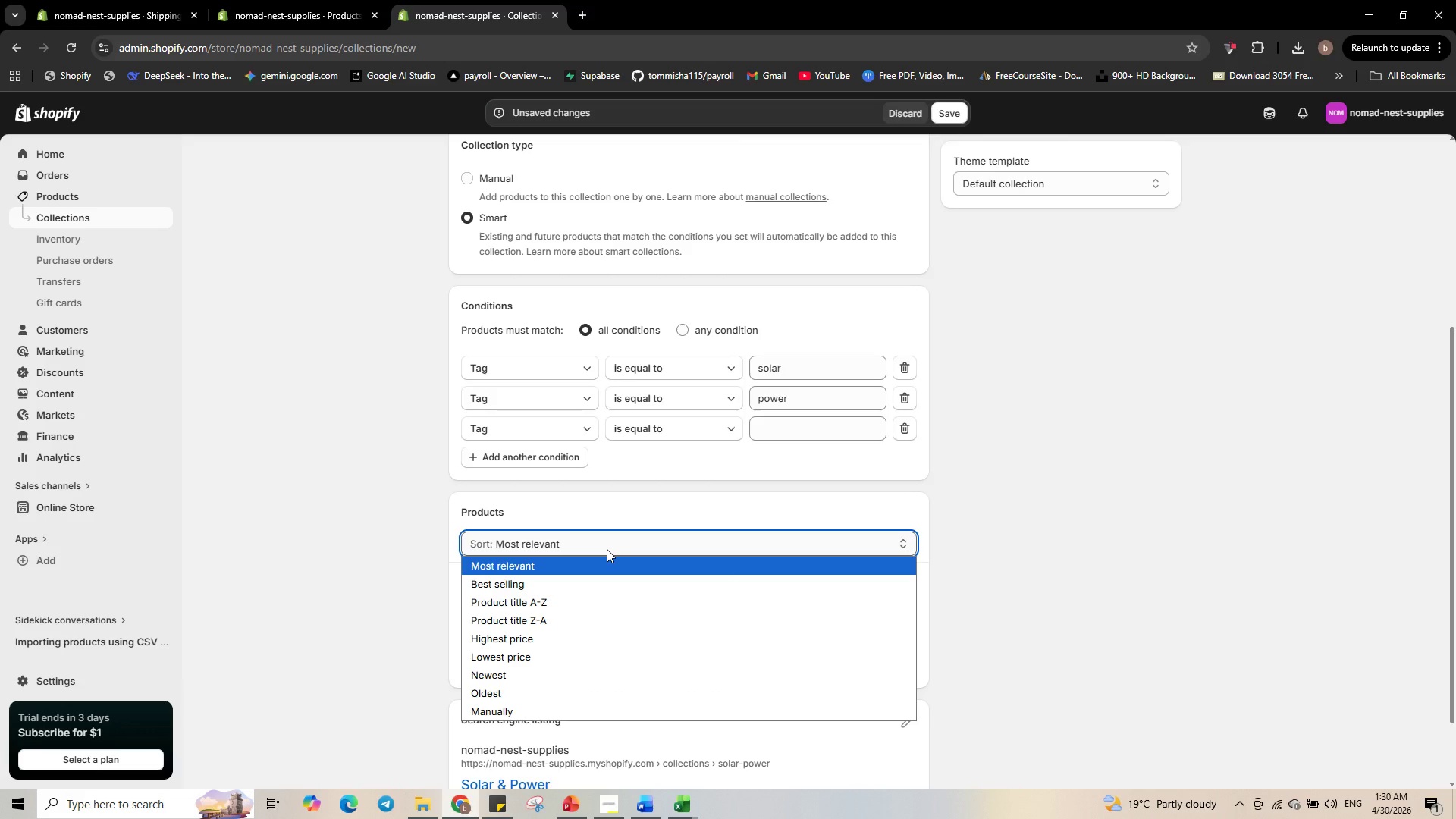 
left_click([607, 549])
 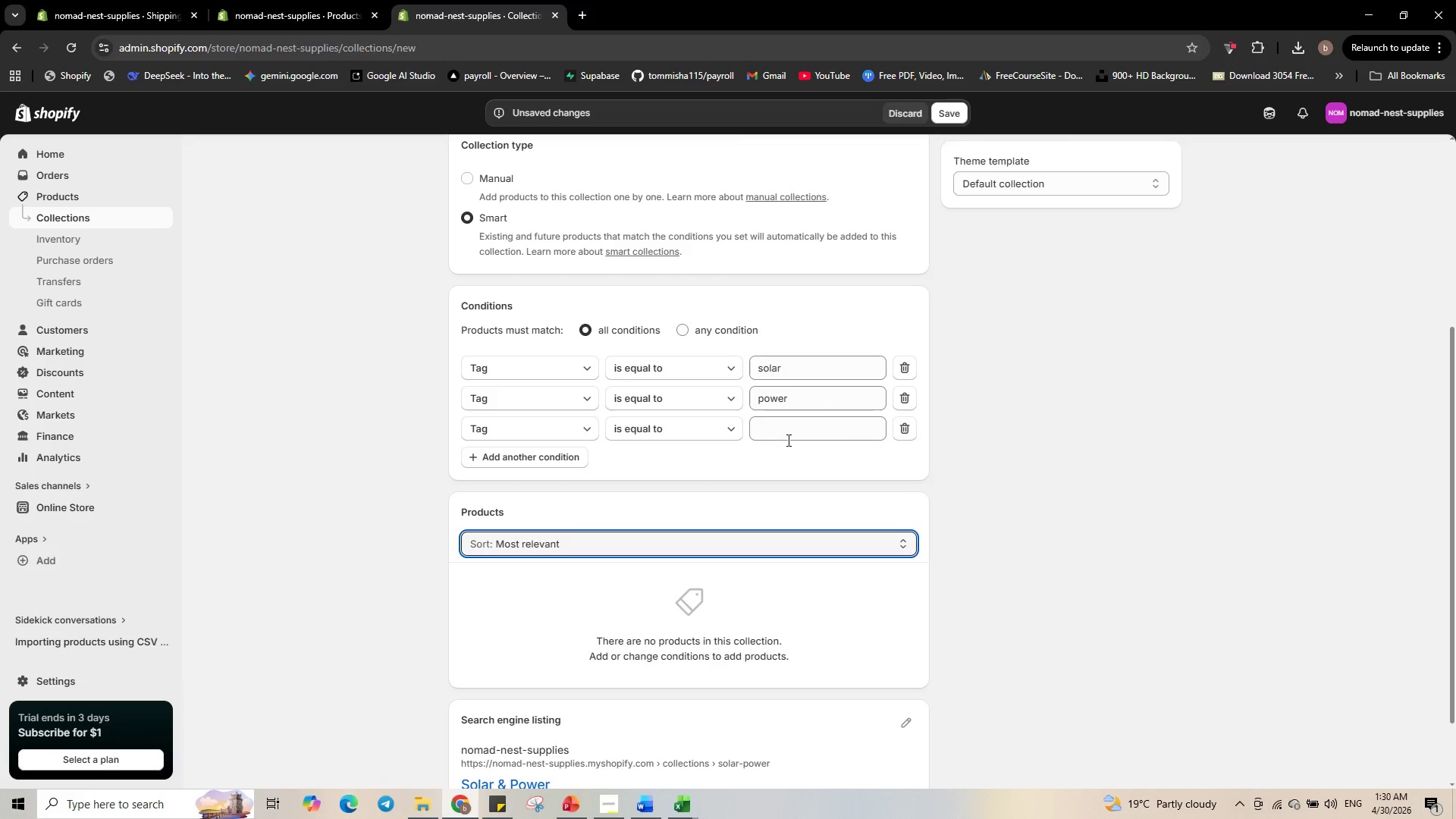 
left_click([789, 438])
 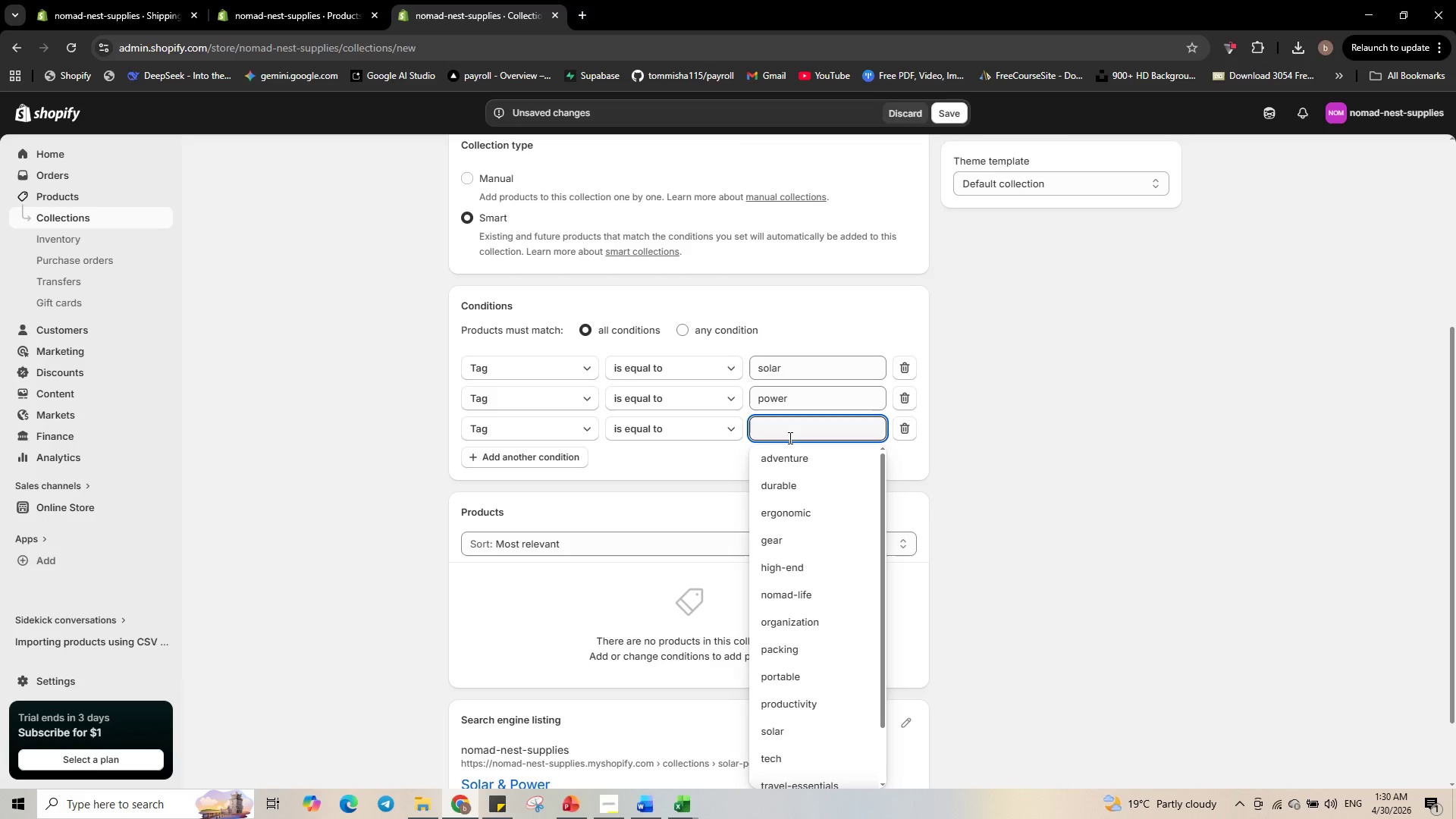 
wait(8.92)
 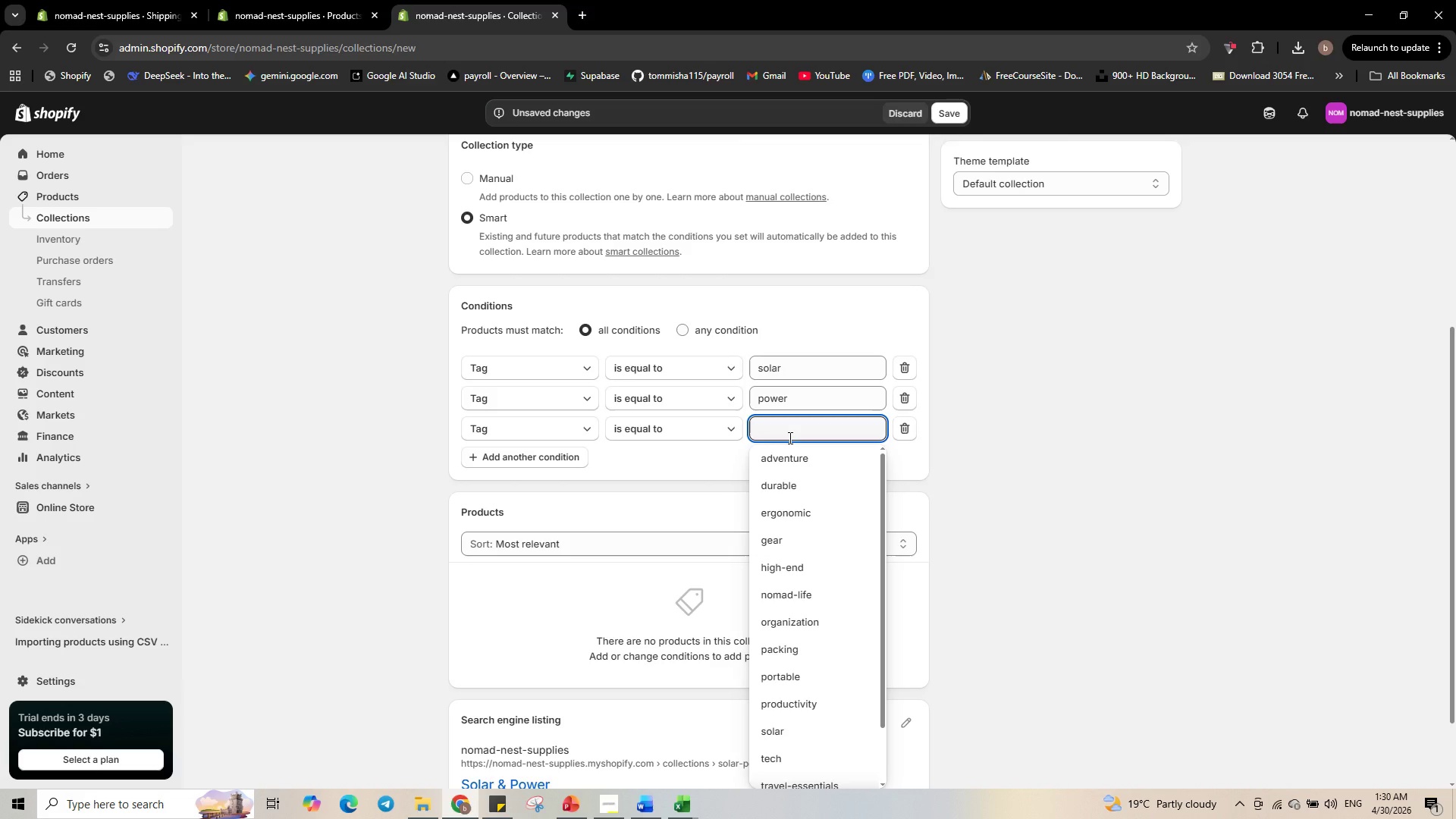 
left_click([730, 394])
 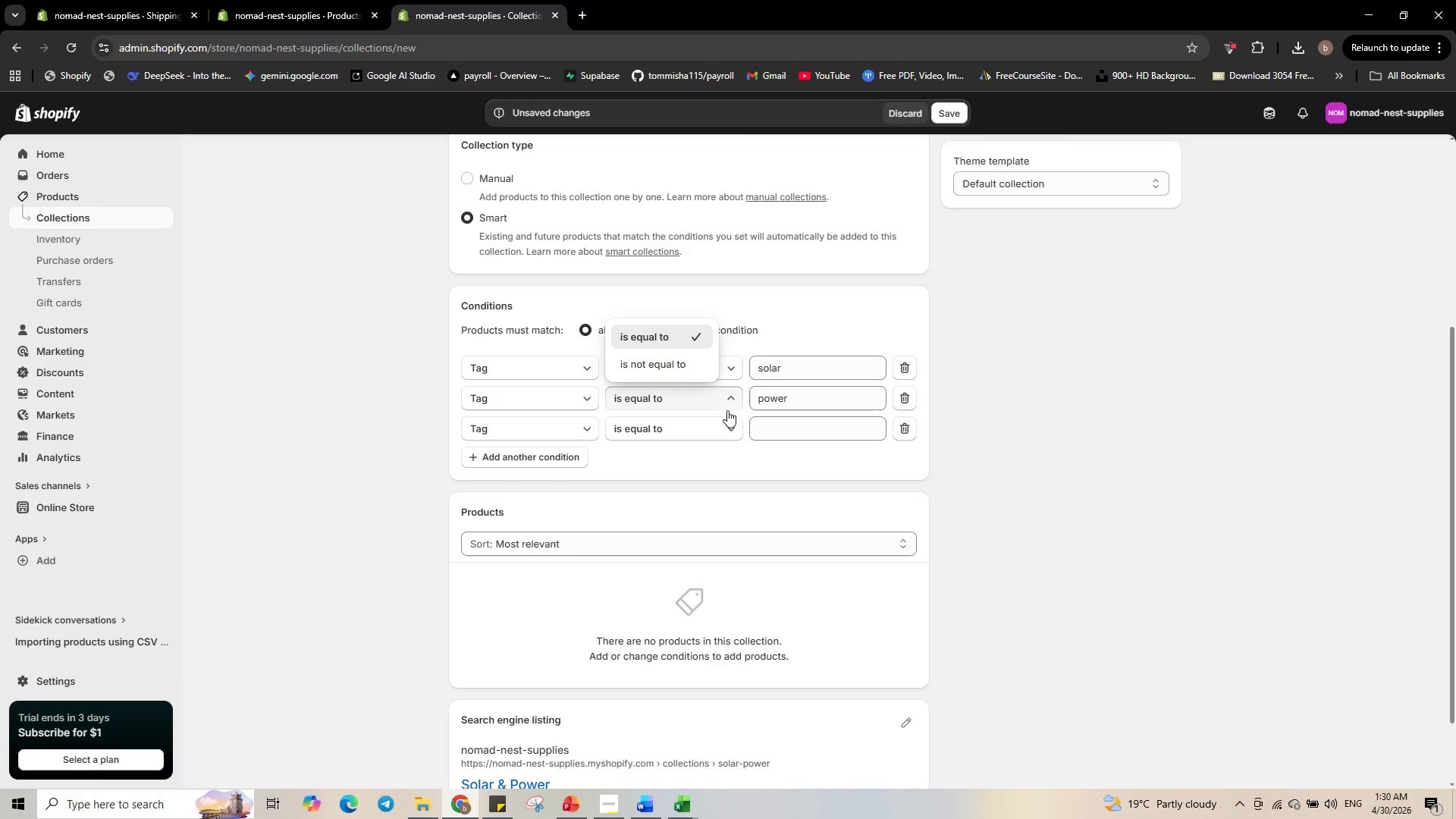 
left_click([730, 426])
 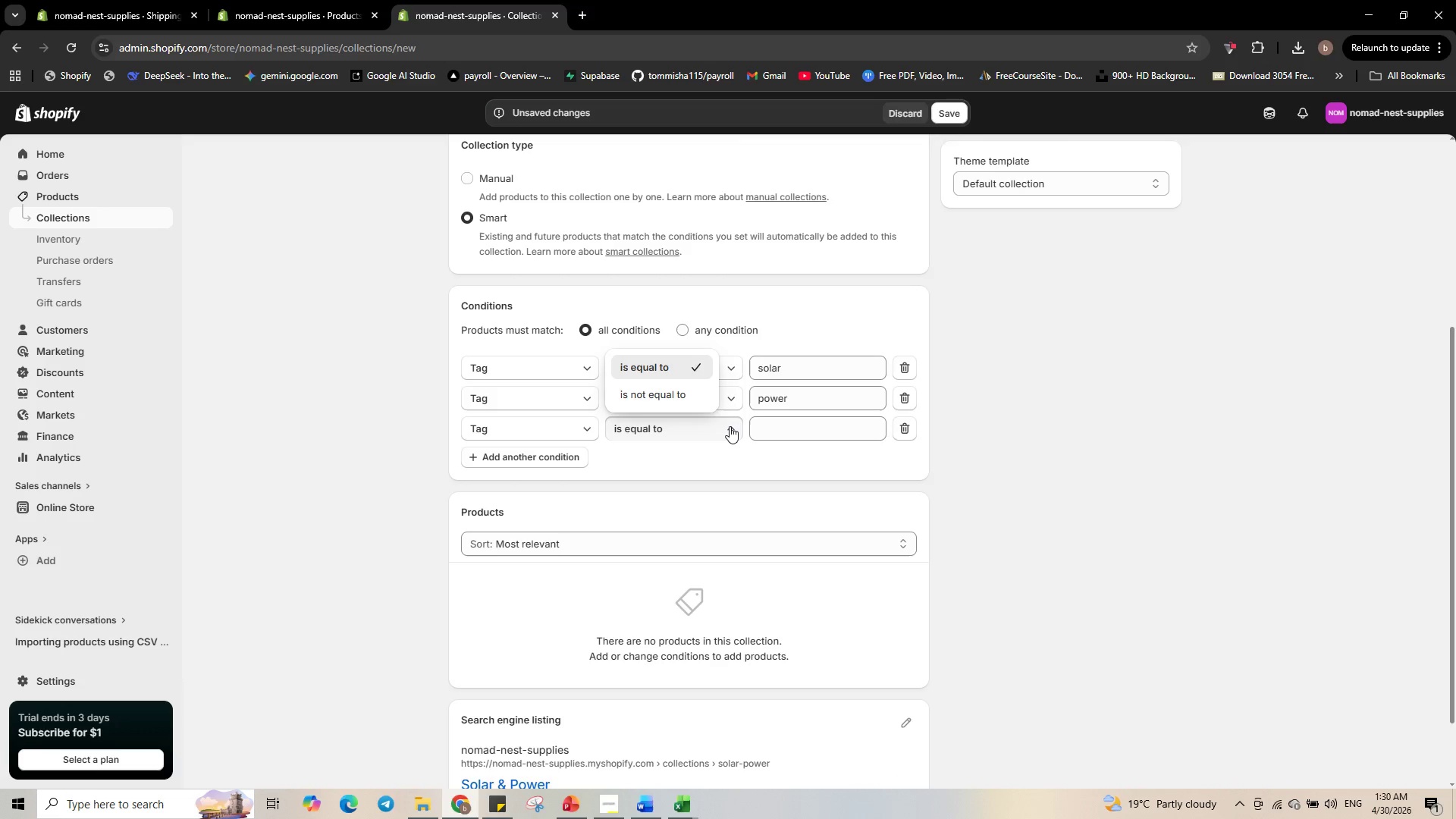 
left_click([730, 426])
 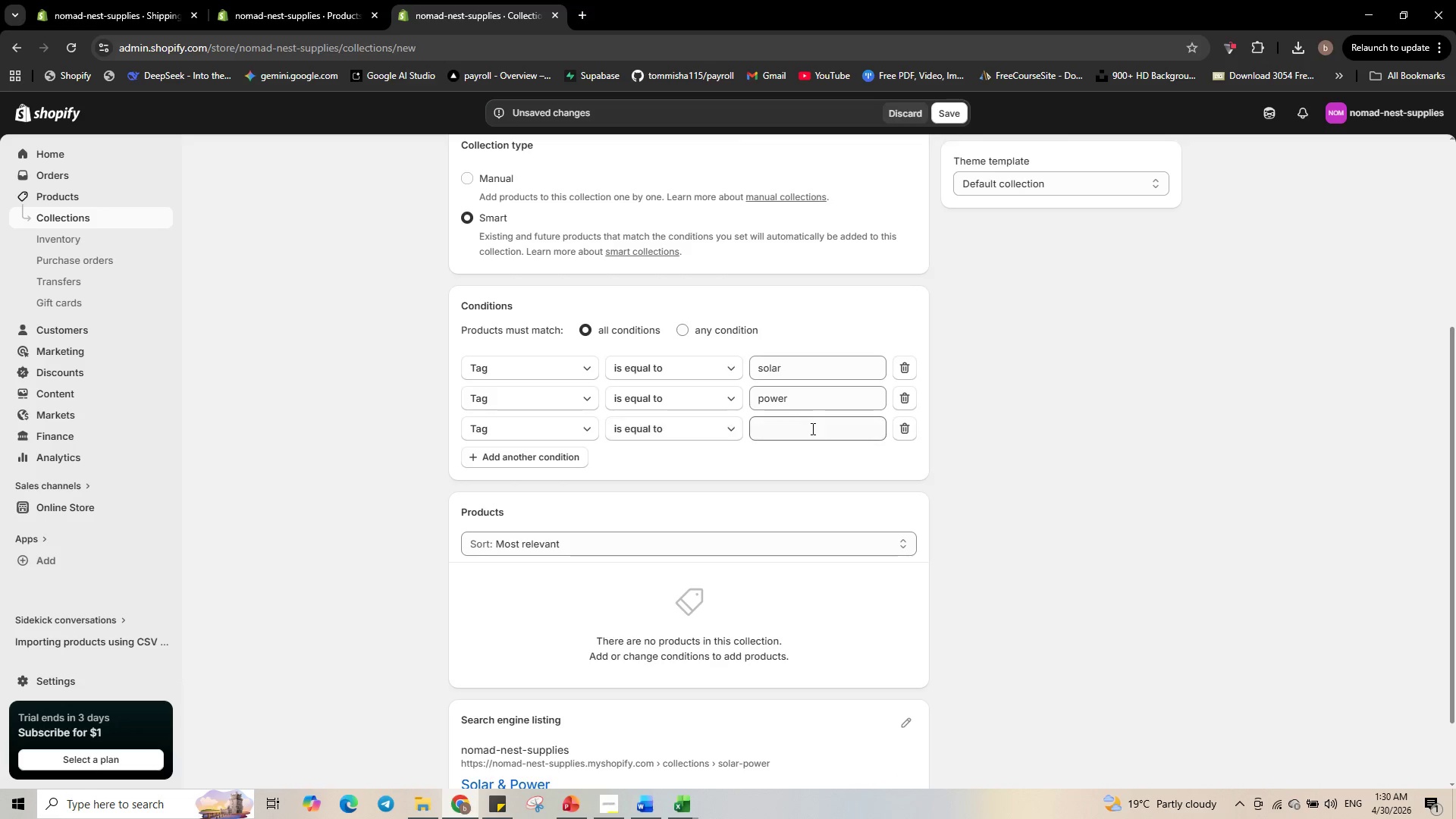 
left_click([811, 428])
 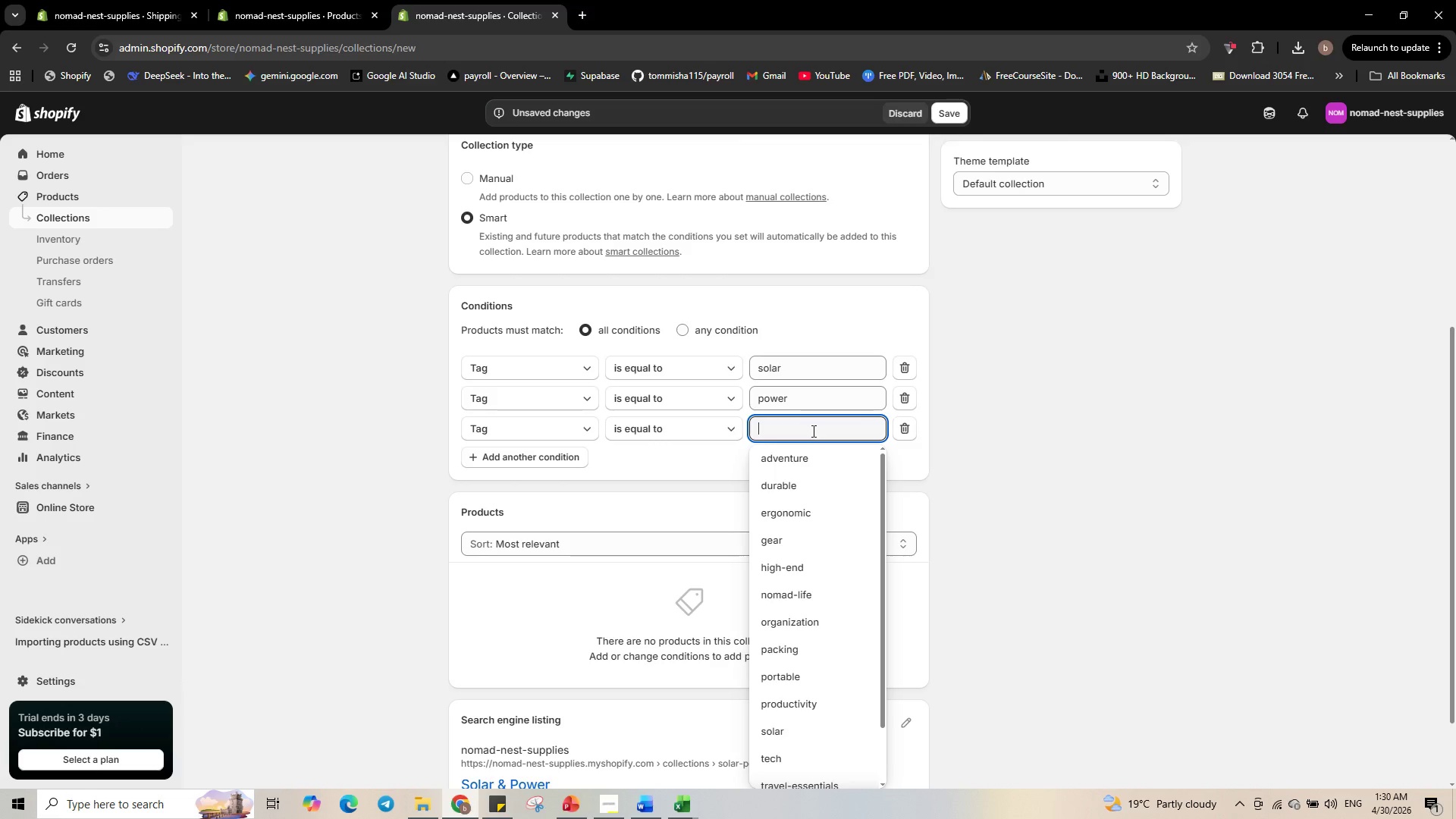 
left_click([806, 592])
 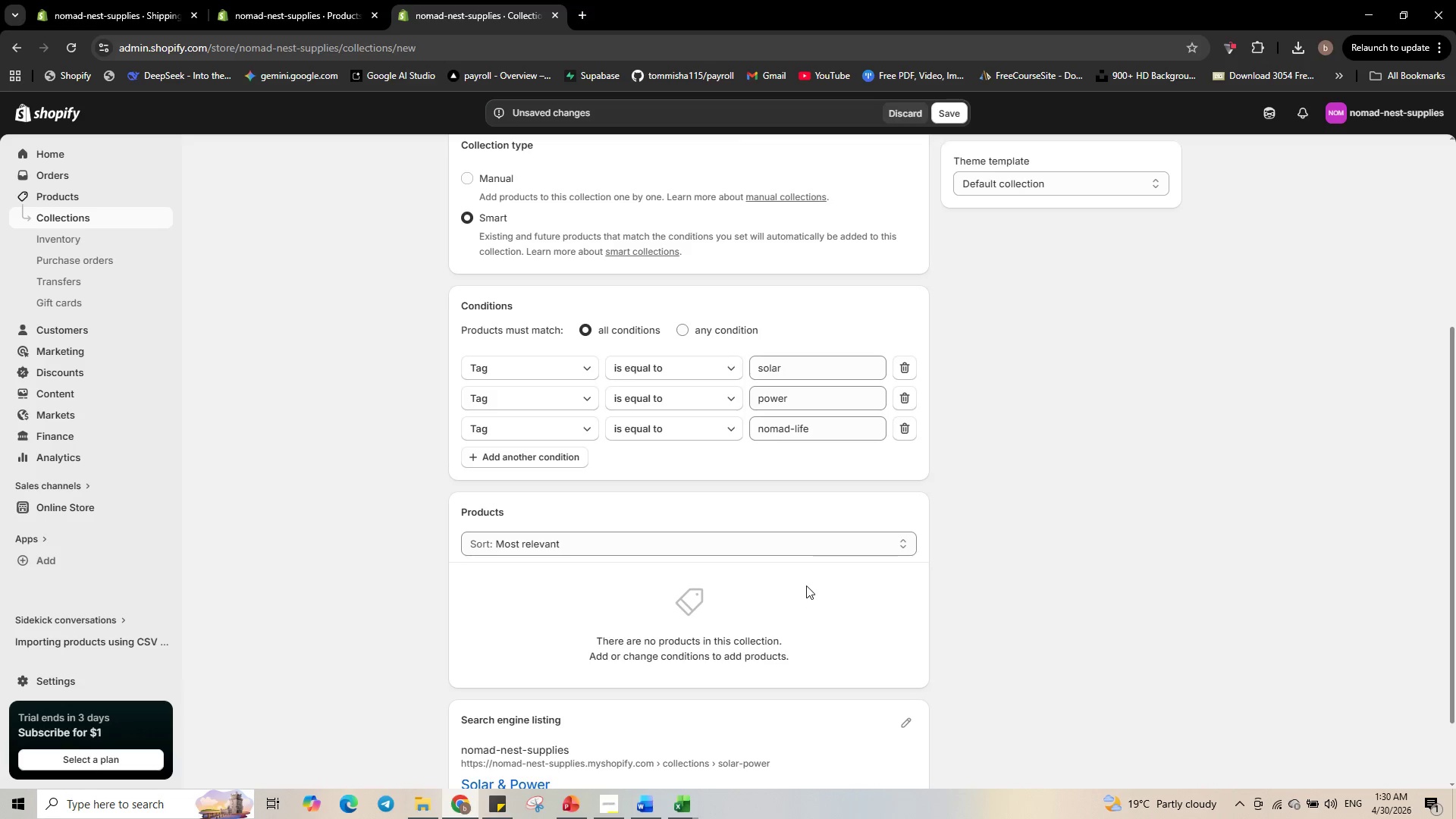 
wait(5.3)
 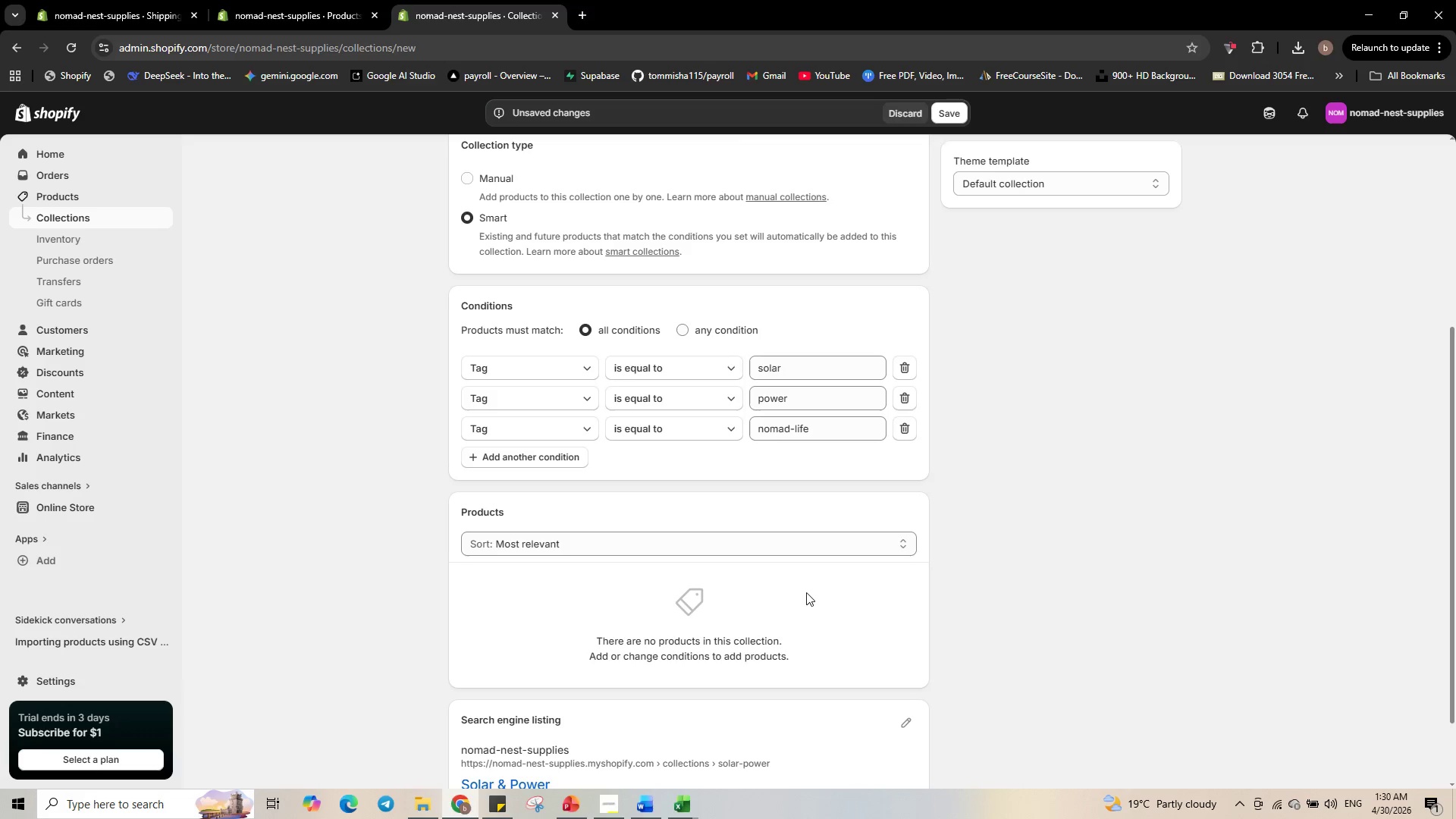 
left_click([900, 403])
 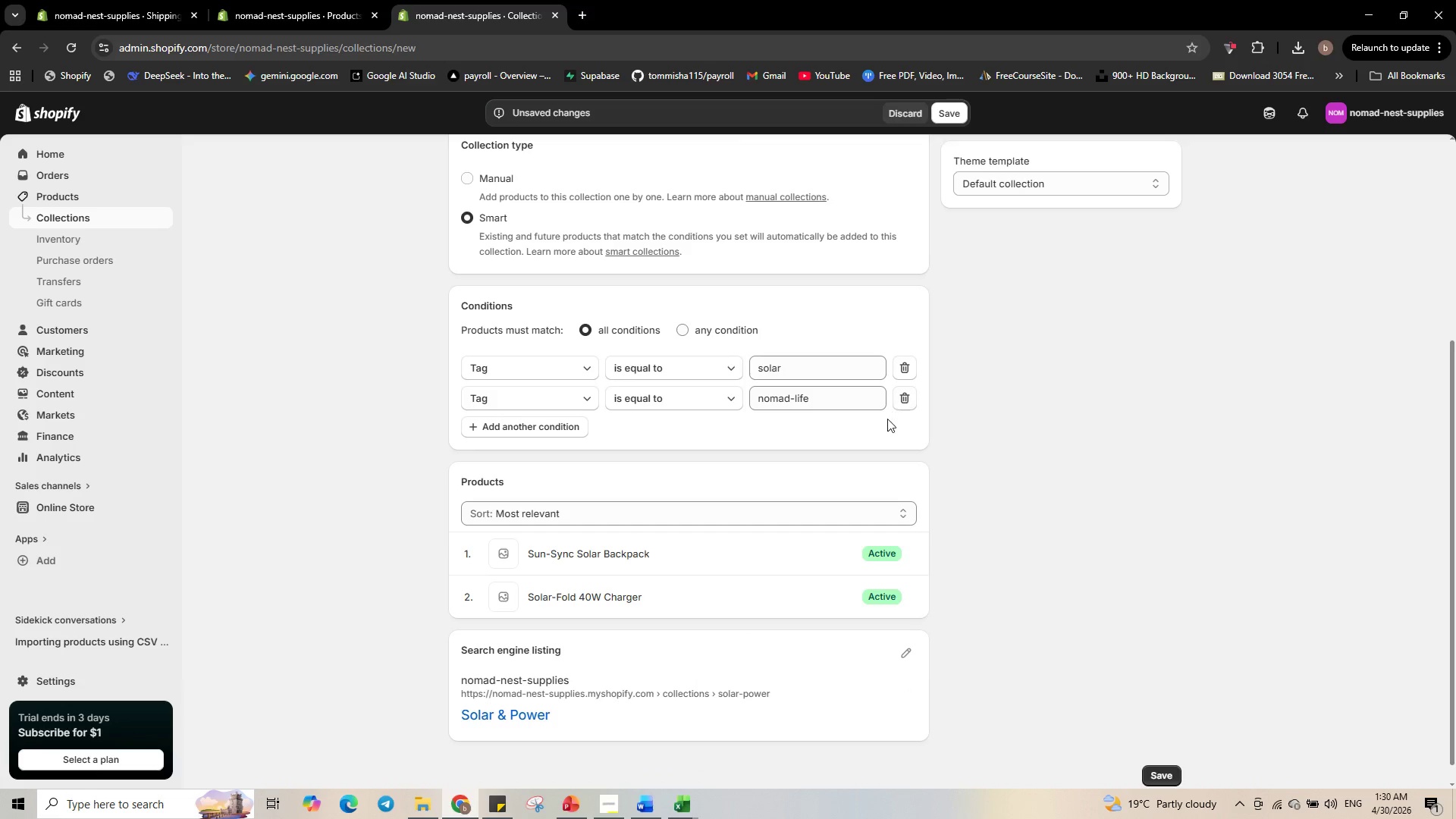 
scroll: coordinate [801, 548], scroll_direction: up, amount: 2.0
 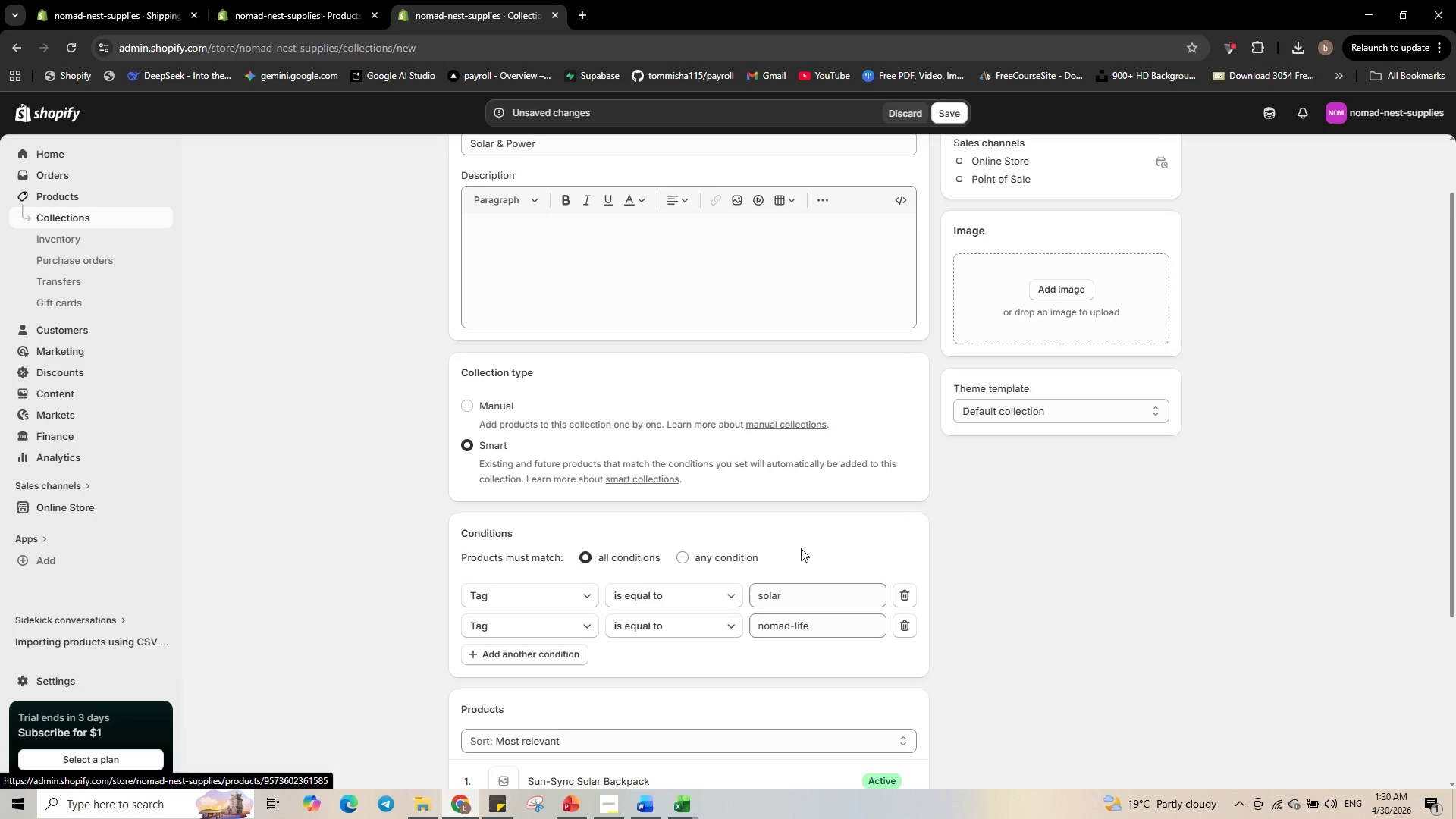 
scroll: coordinate [801, 548], scroll_direction: none, amount: 0.0
 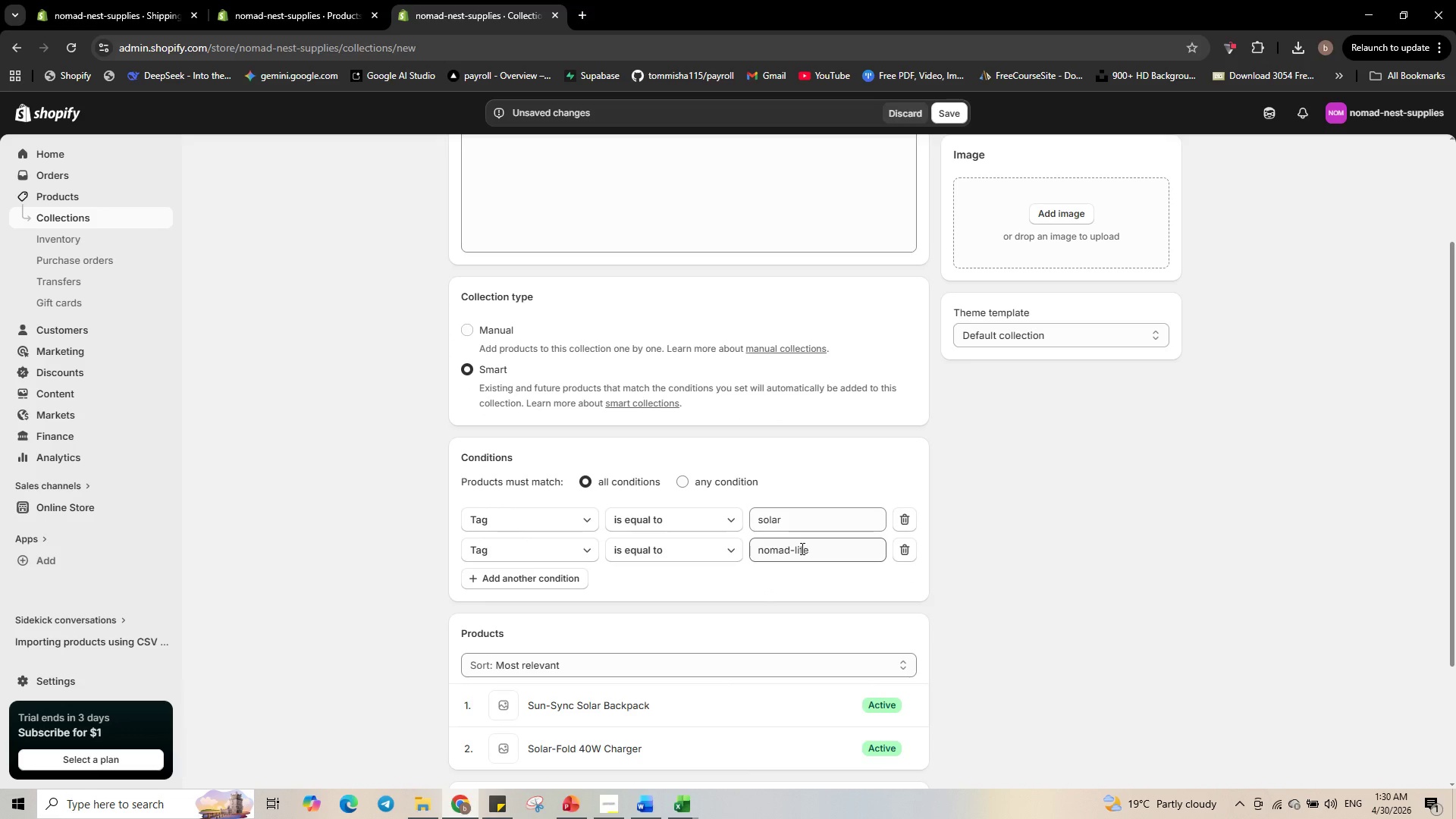 
scroll: coordinate [801, 548], scroll_direction: down, amount: 3.0
 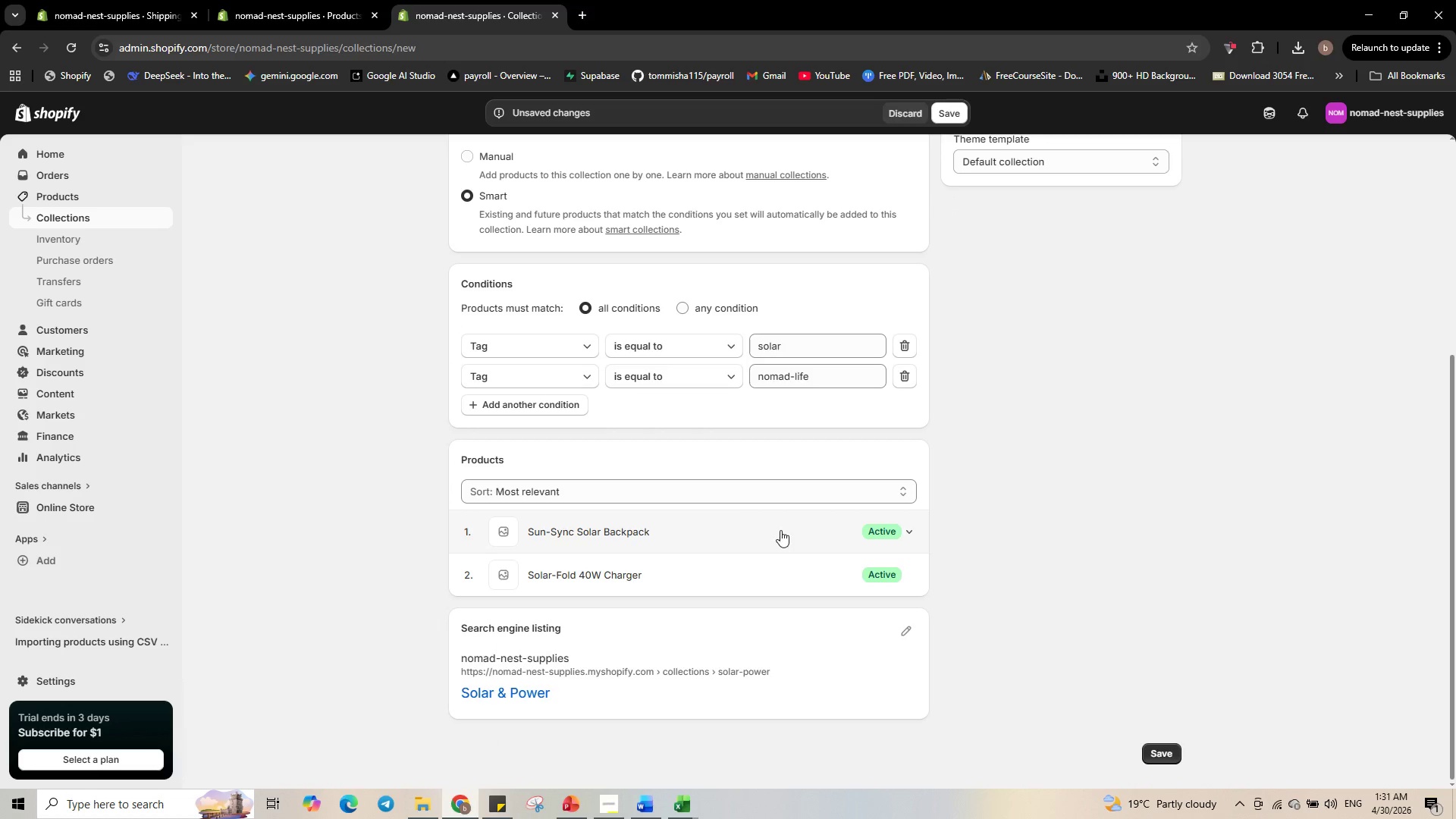 
wait(5.65)
 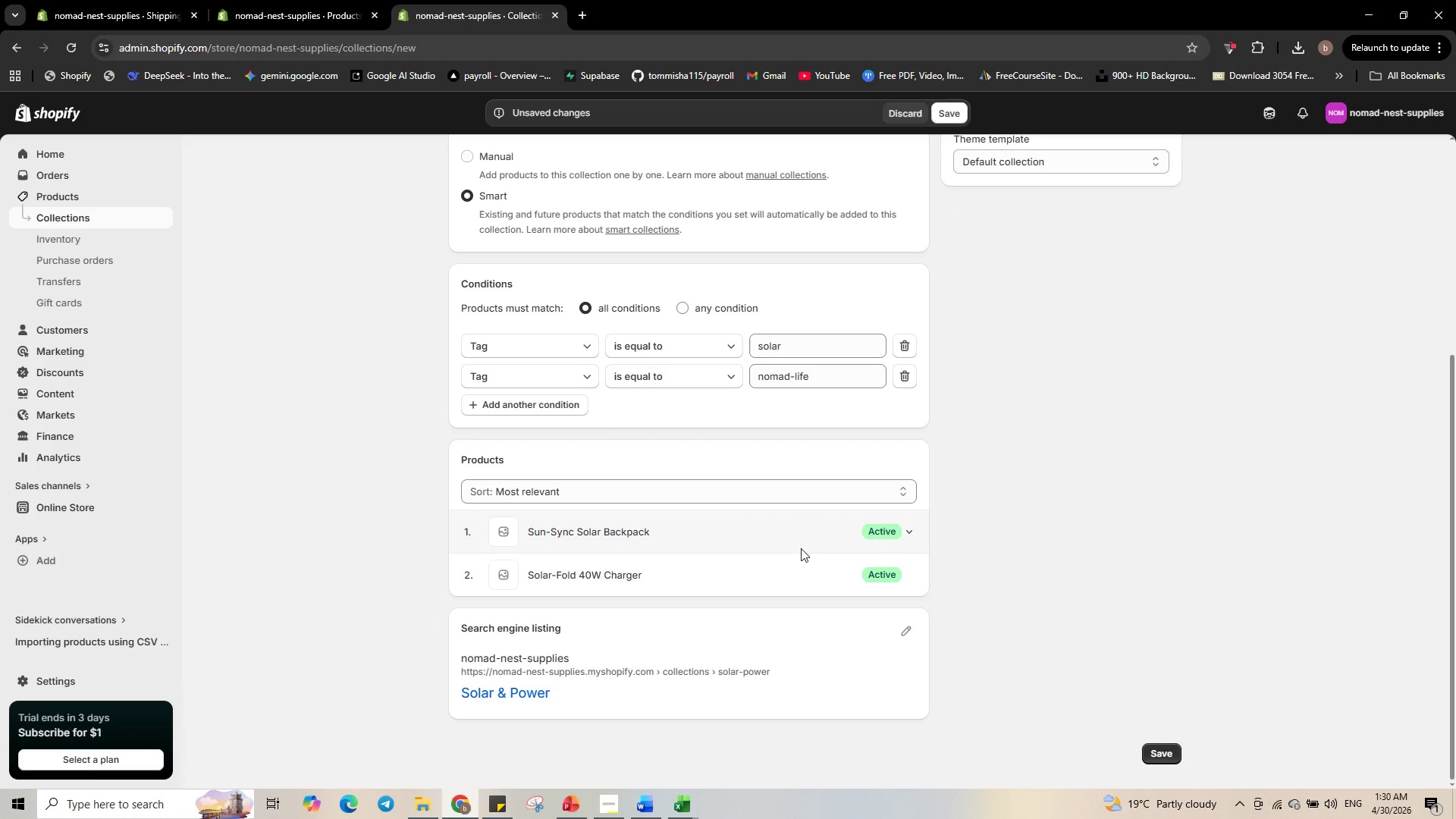 
left_click([588, 344])
 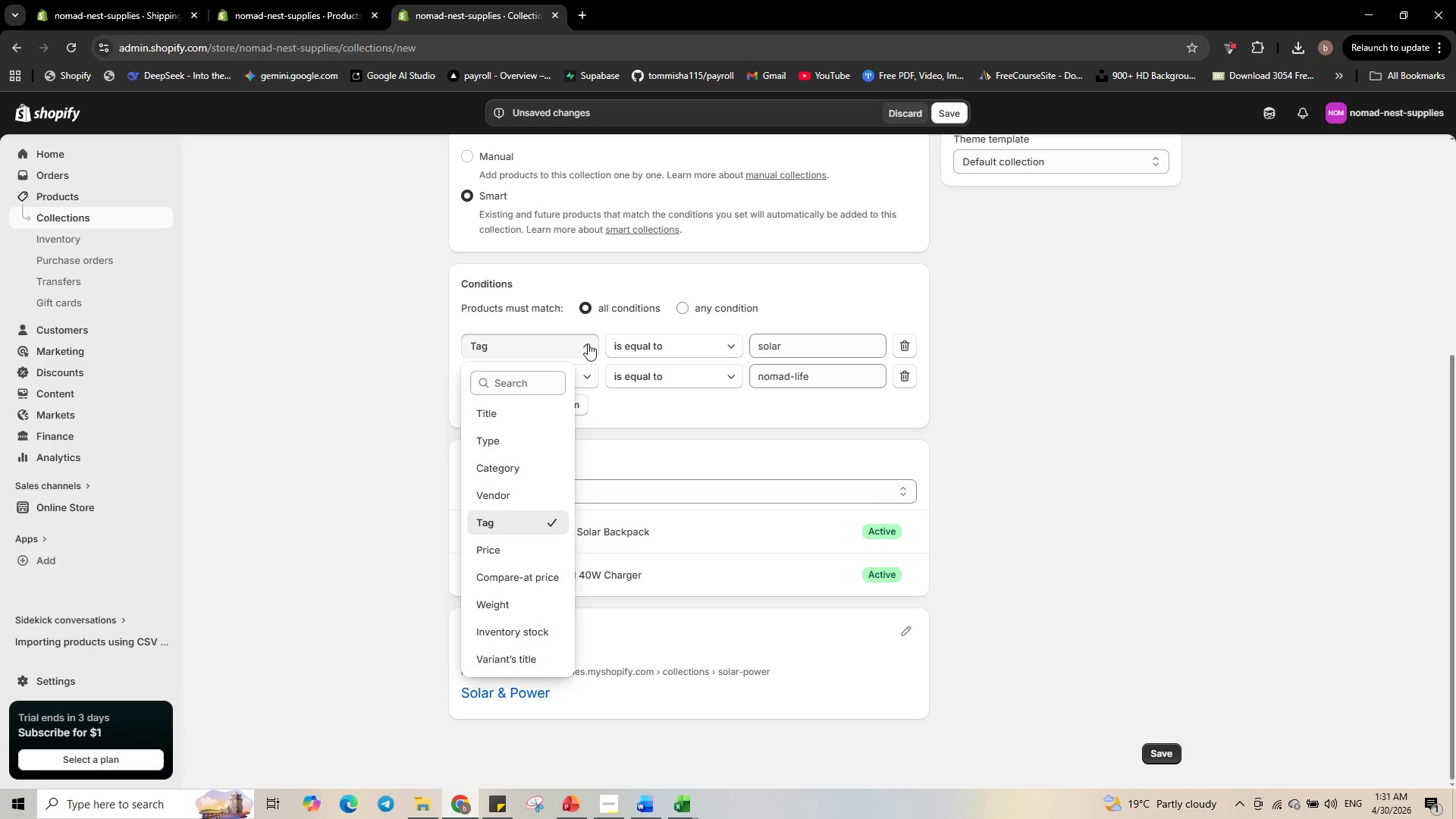 
left_click([588, 344])
 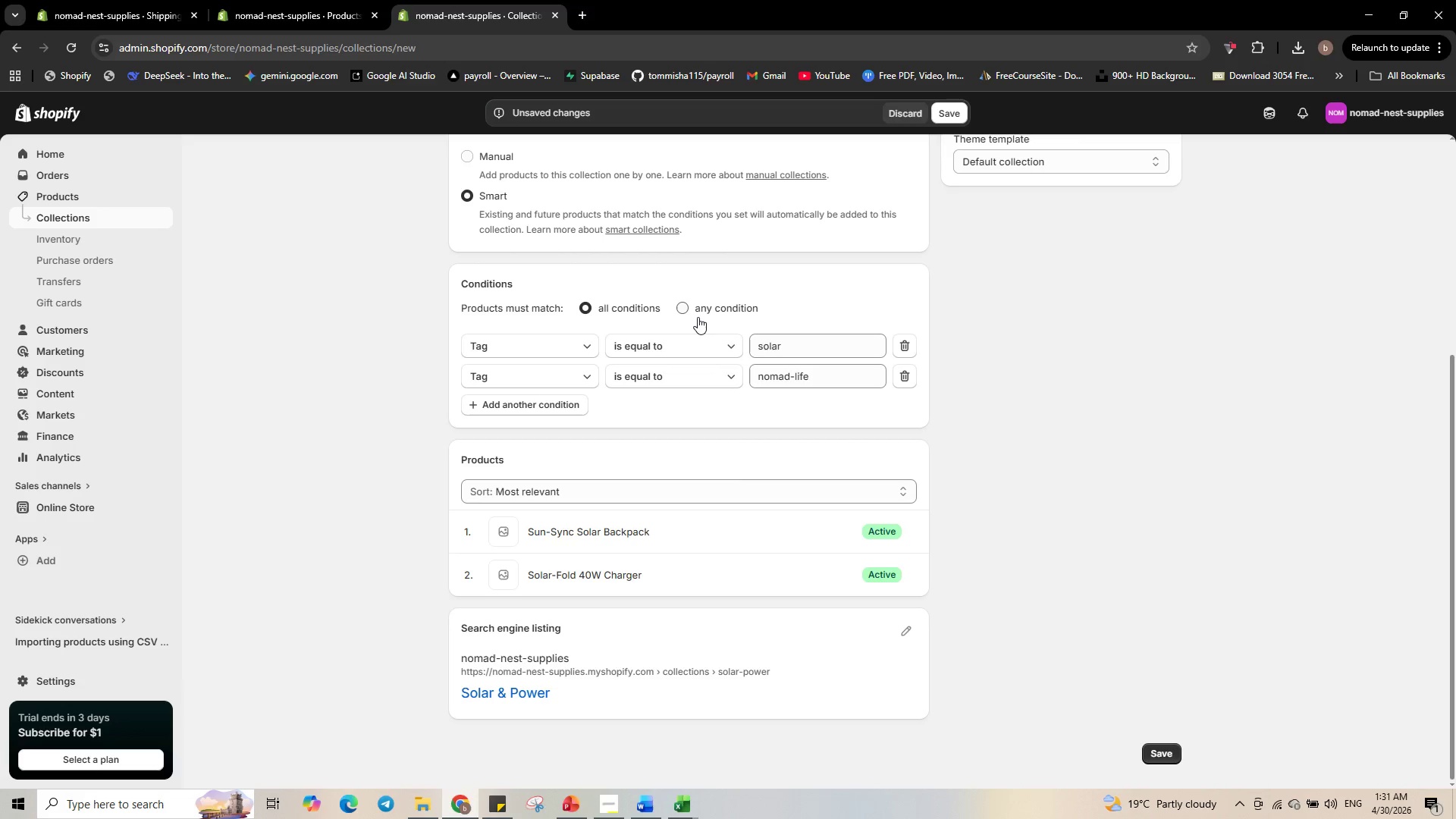 
left_click([694, 314])
 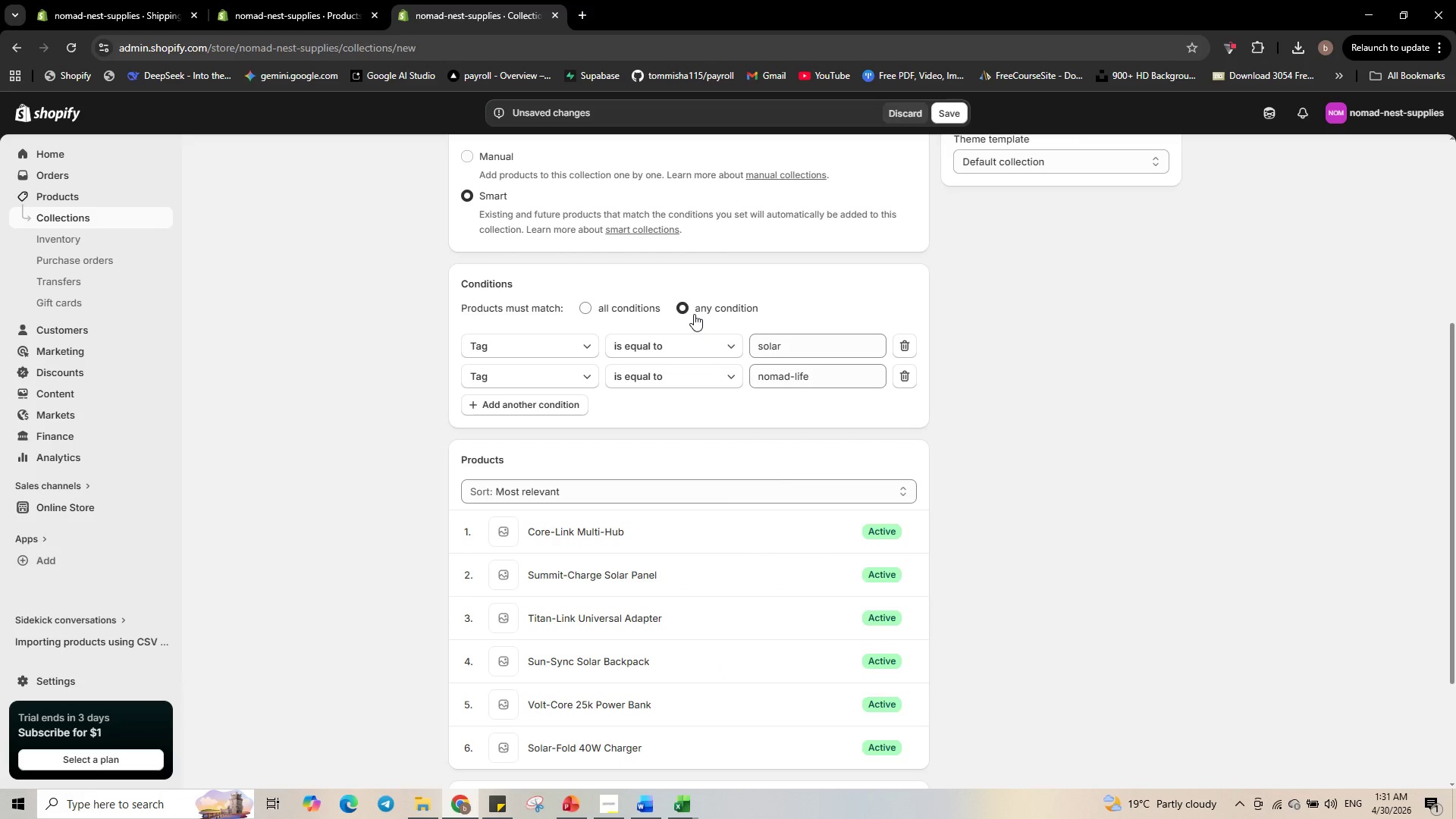 
scroll: coordinate [748, 642], scroll_direction: down, amount: 4.0
 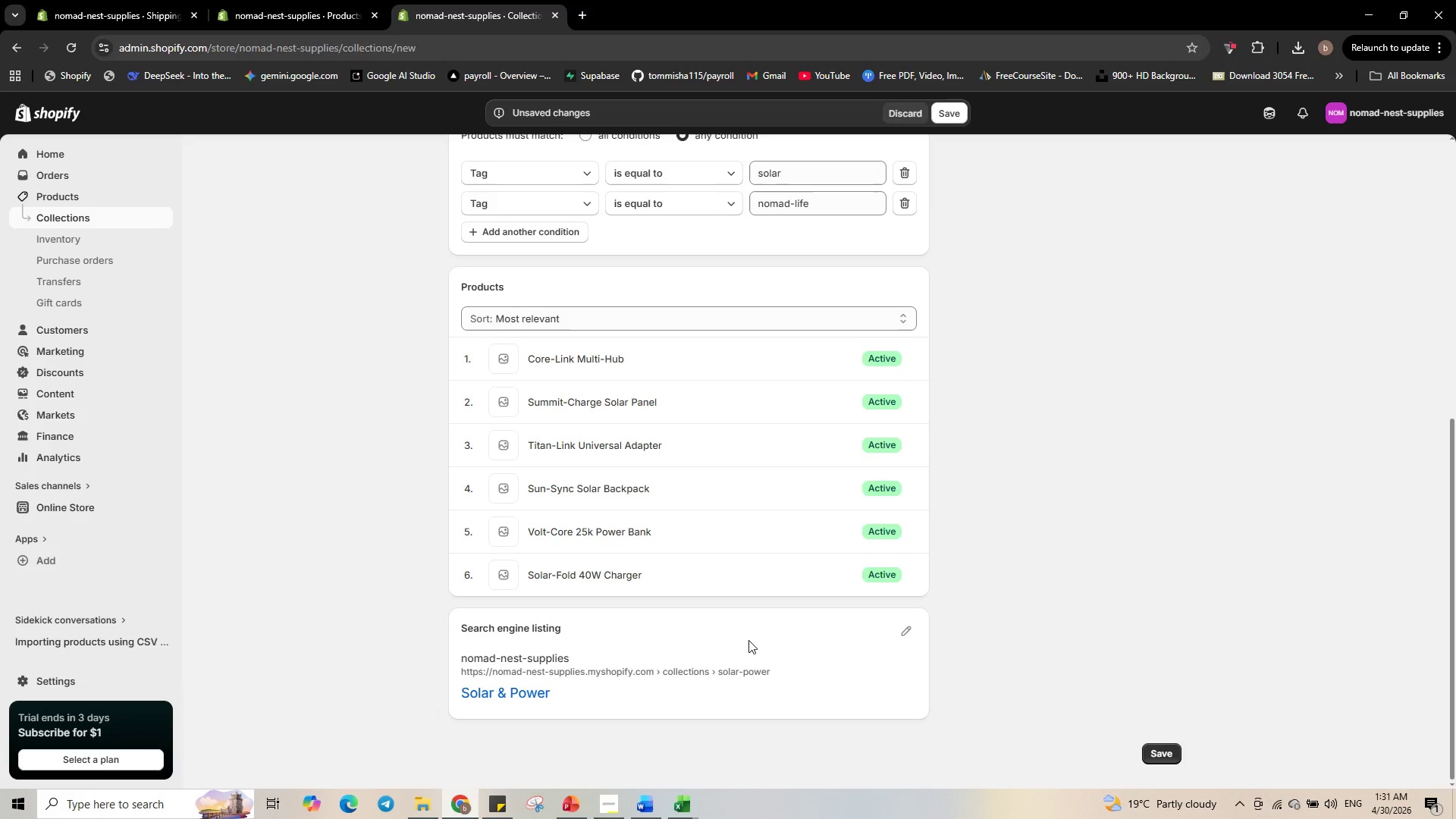 
scroll: coordinate [748, 640], scroll_direction: up, amount: 3.0
 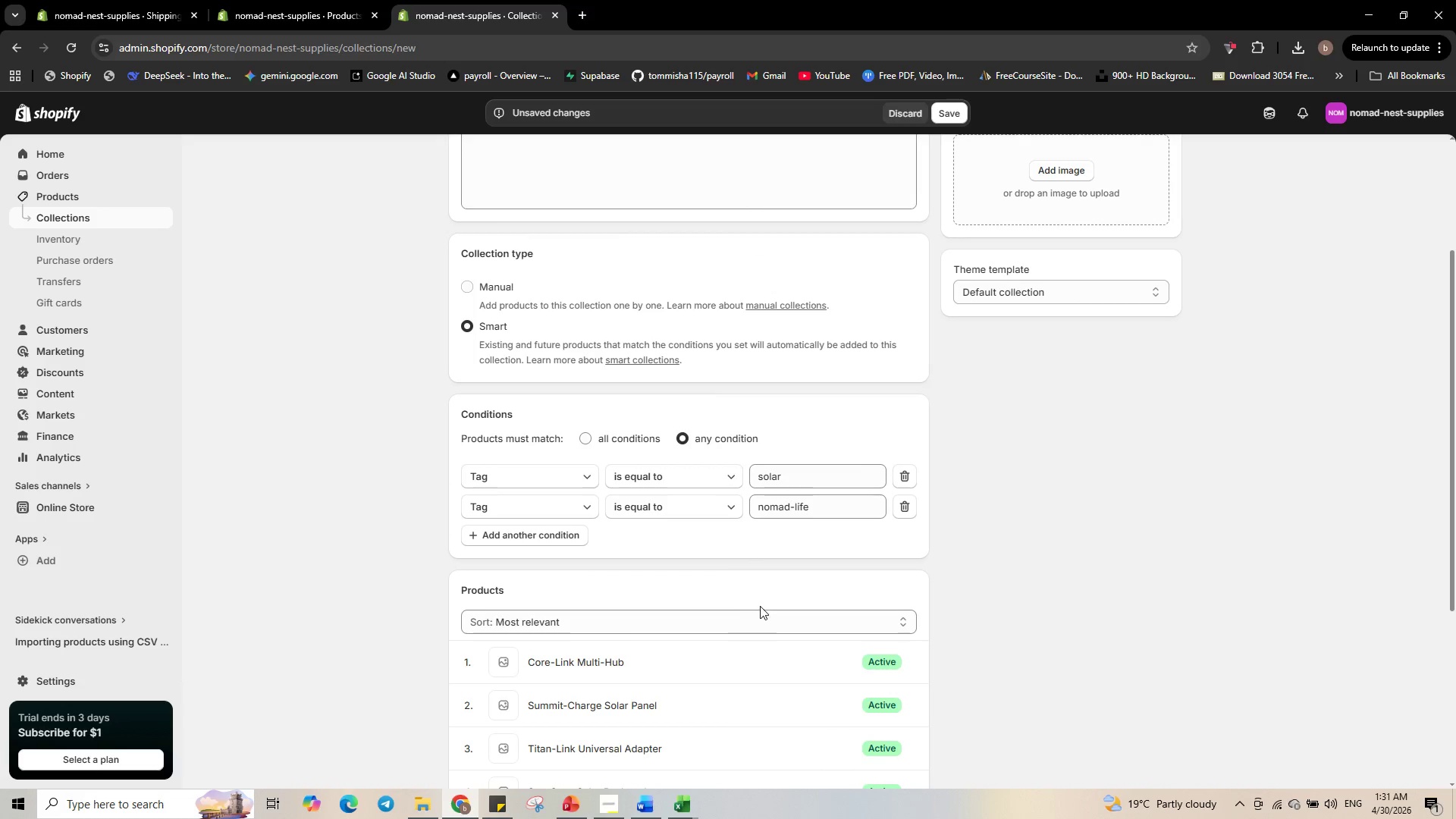 
scroll: coordinate [760, 605], scroll_direction: down, amount: 1.0
 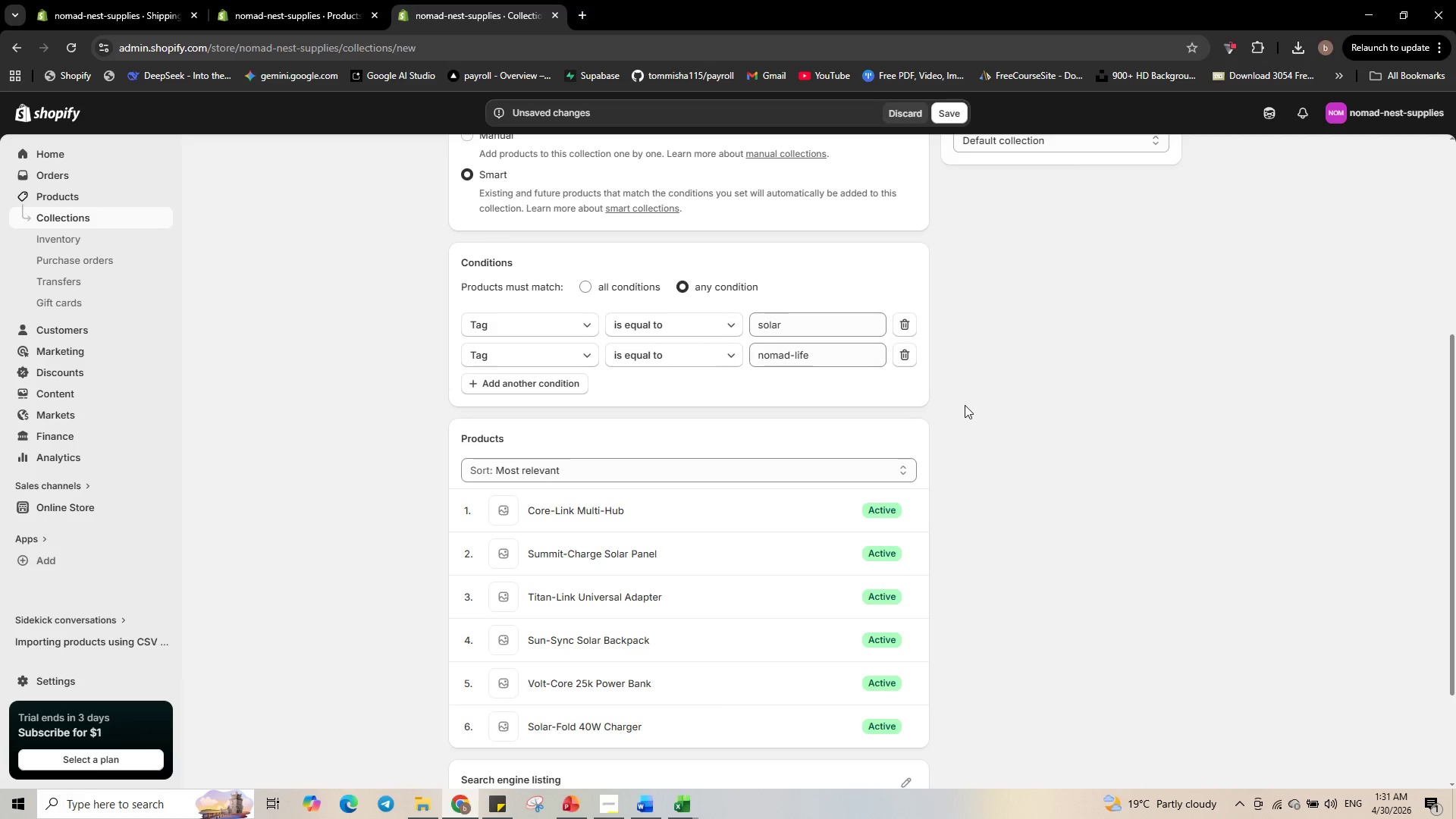 
scroll: coordinate [968, 598], scroll_direction: up, amount: 6.0
 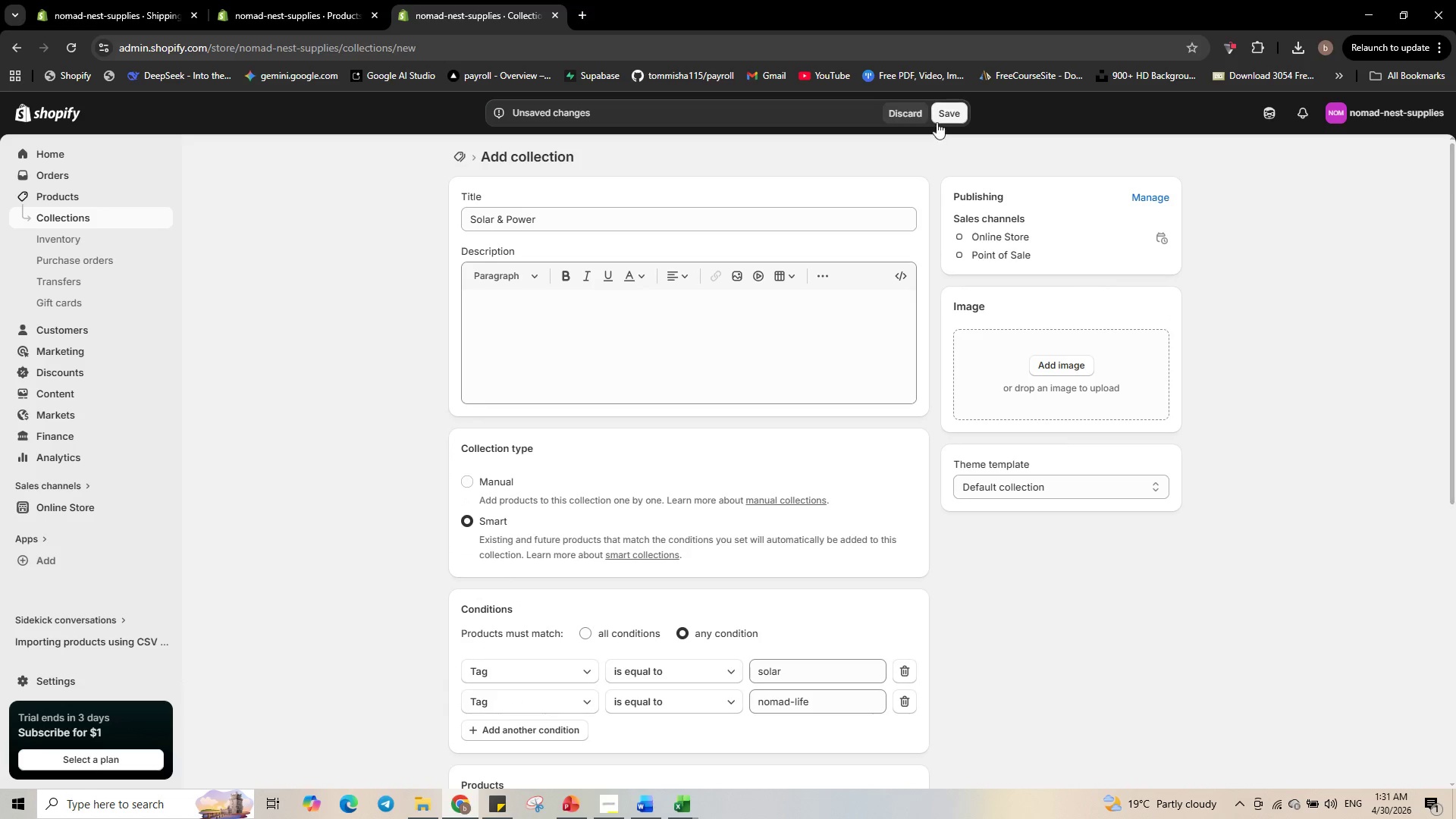 
left_click([943, 118])
 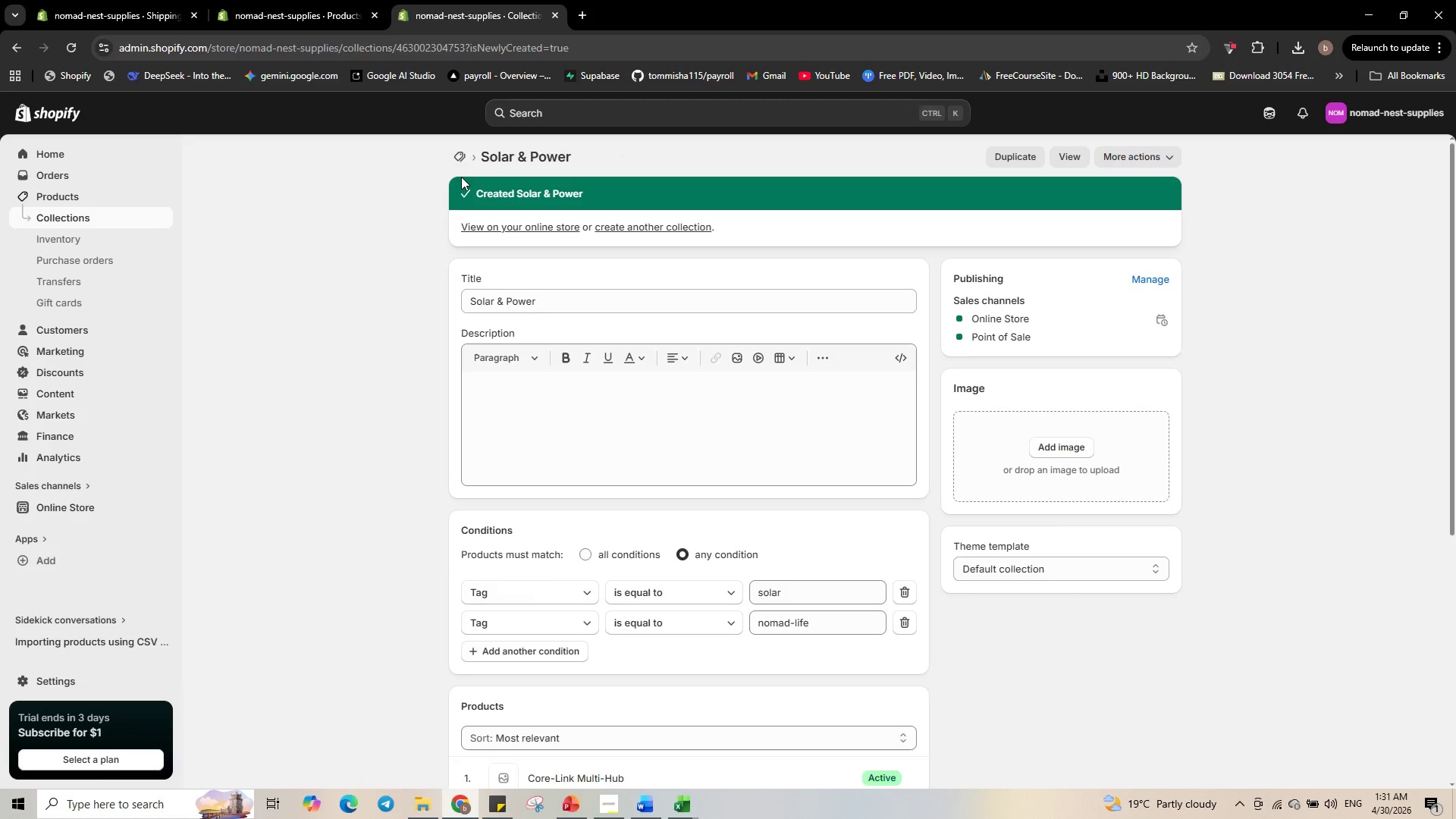 
wait(10.53)
 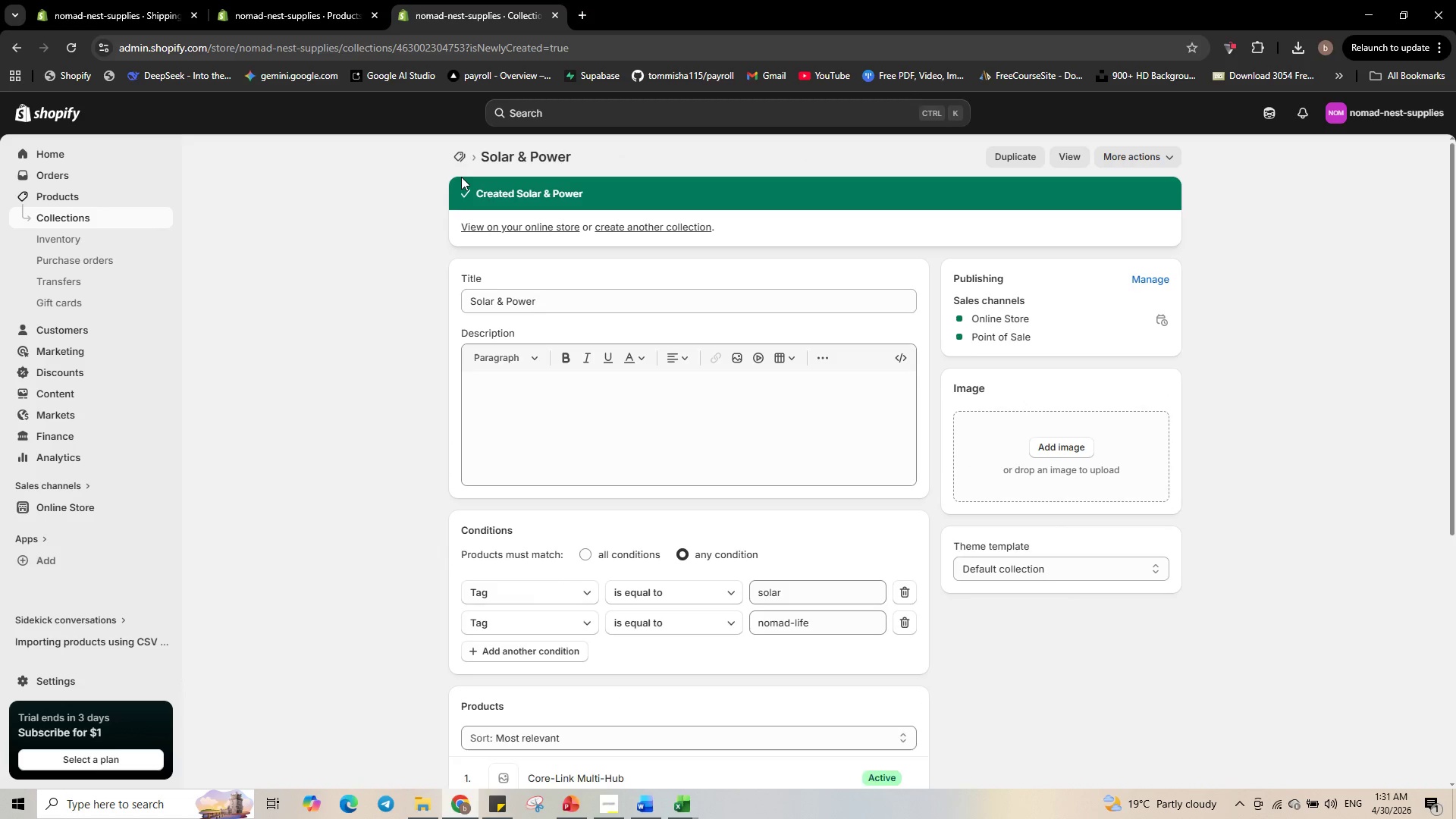 
left_click([59, 224])
 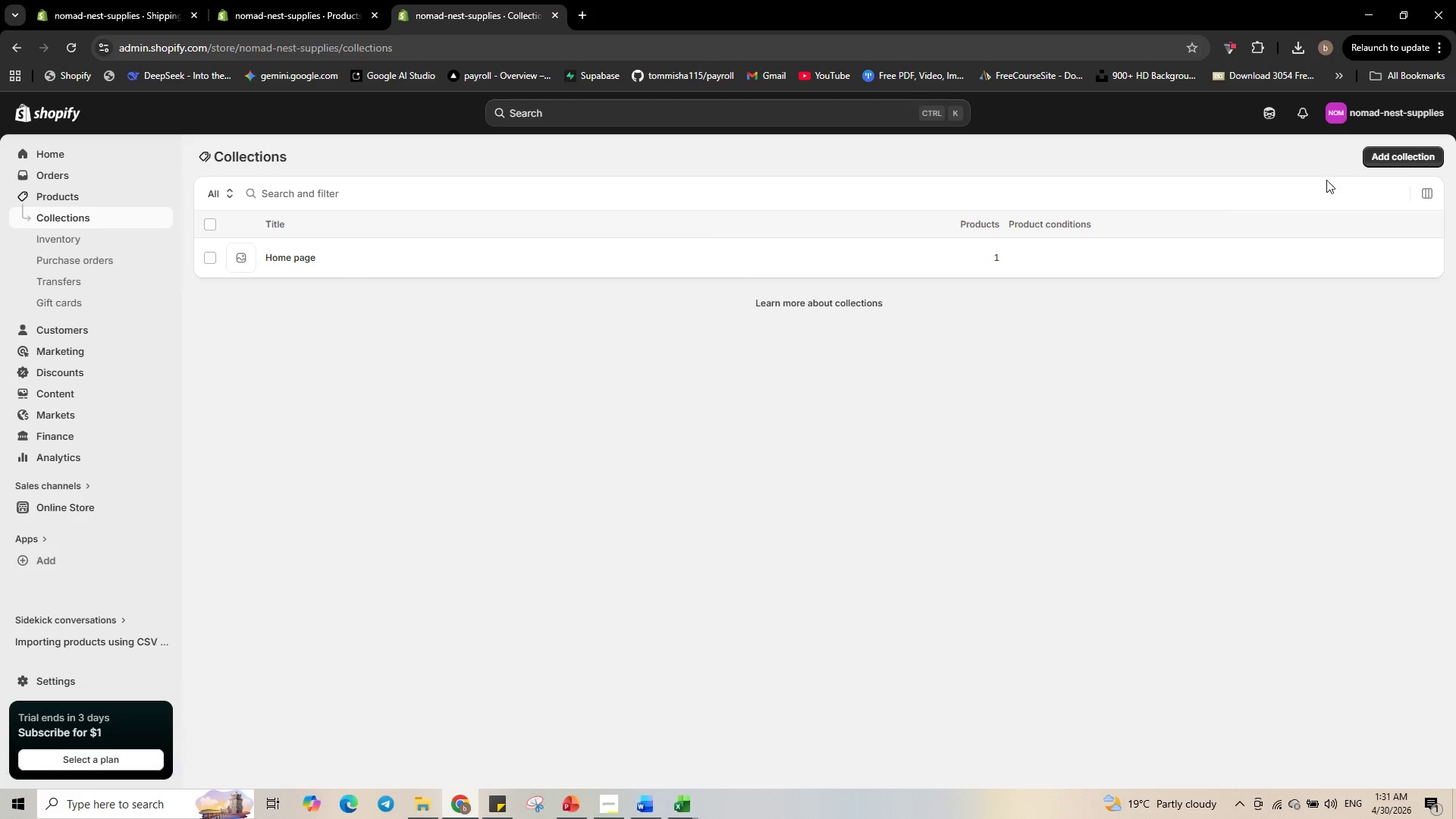 
left_click([1392, 159])
 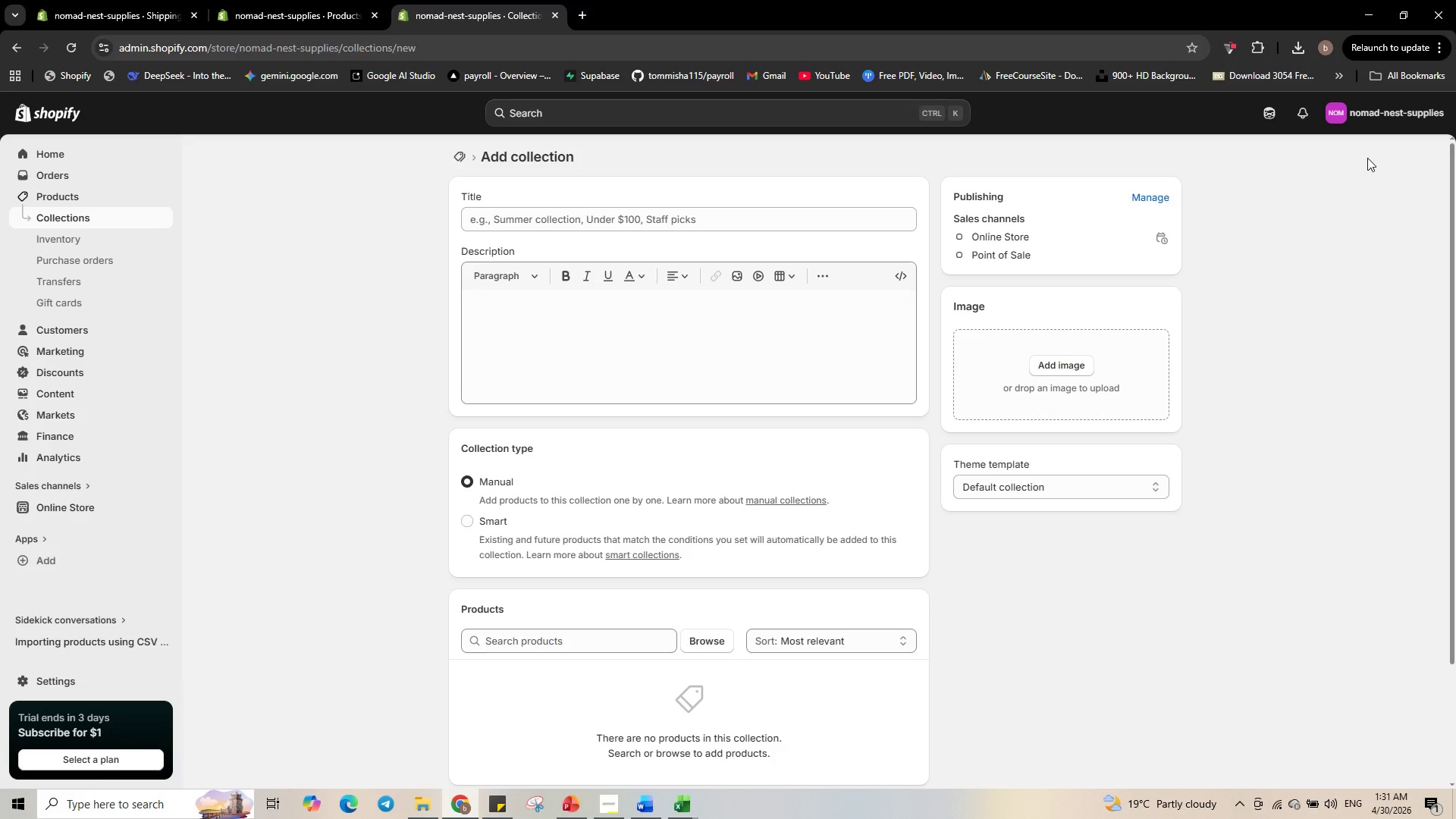 
wait(7.55)
 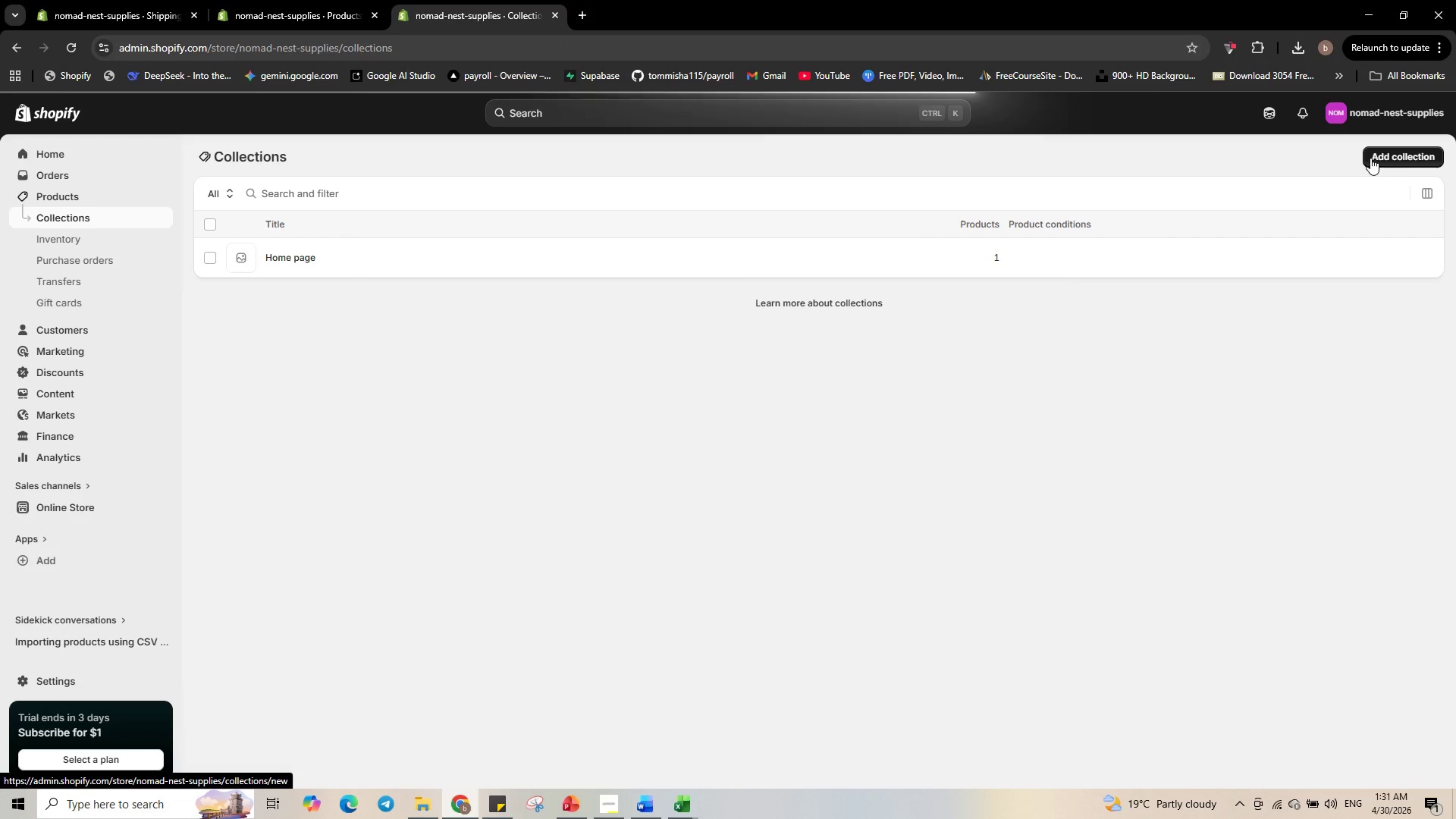 
left_click([36, 214])
 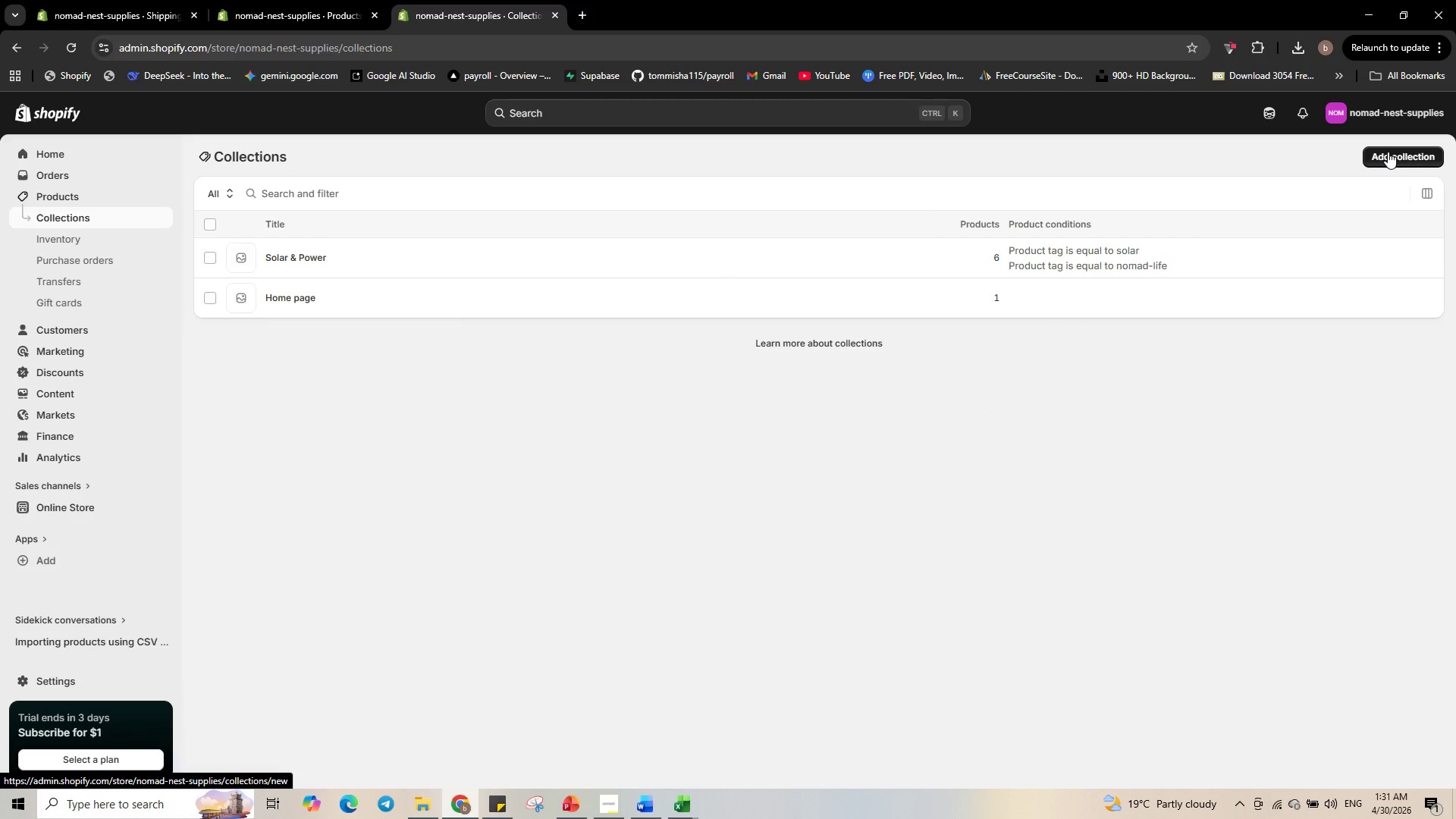 
wait(7.72)
 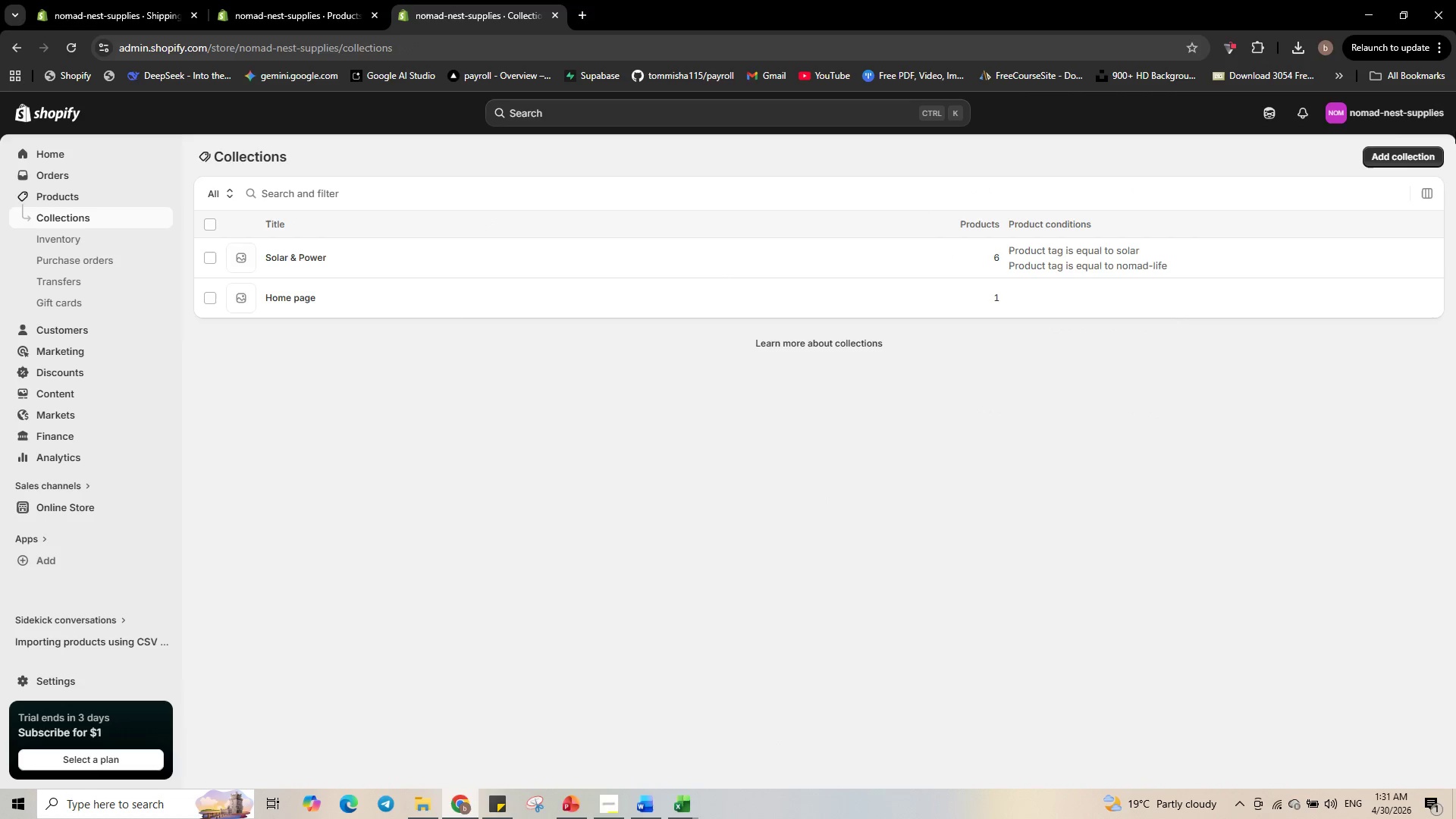 
left_click([1388, 152])
 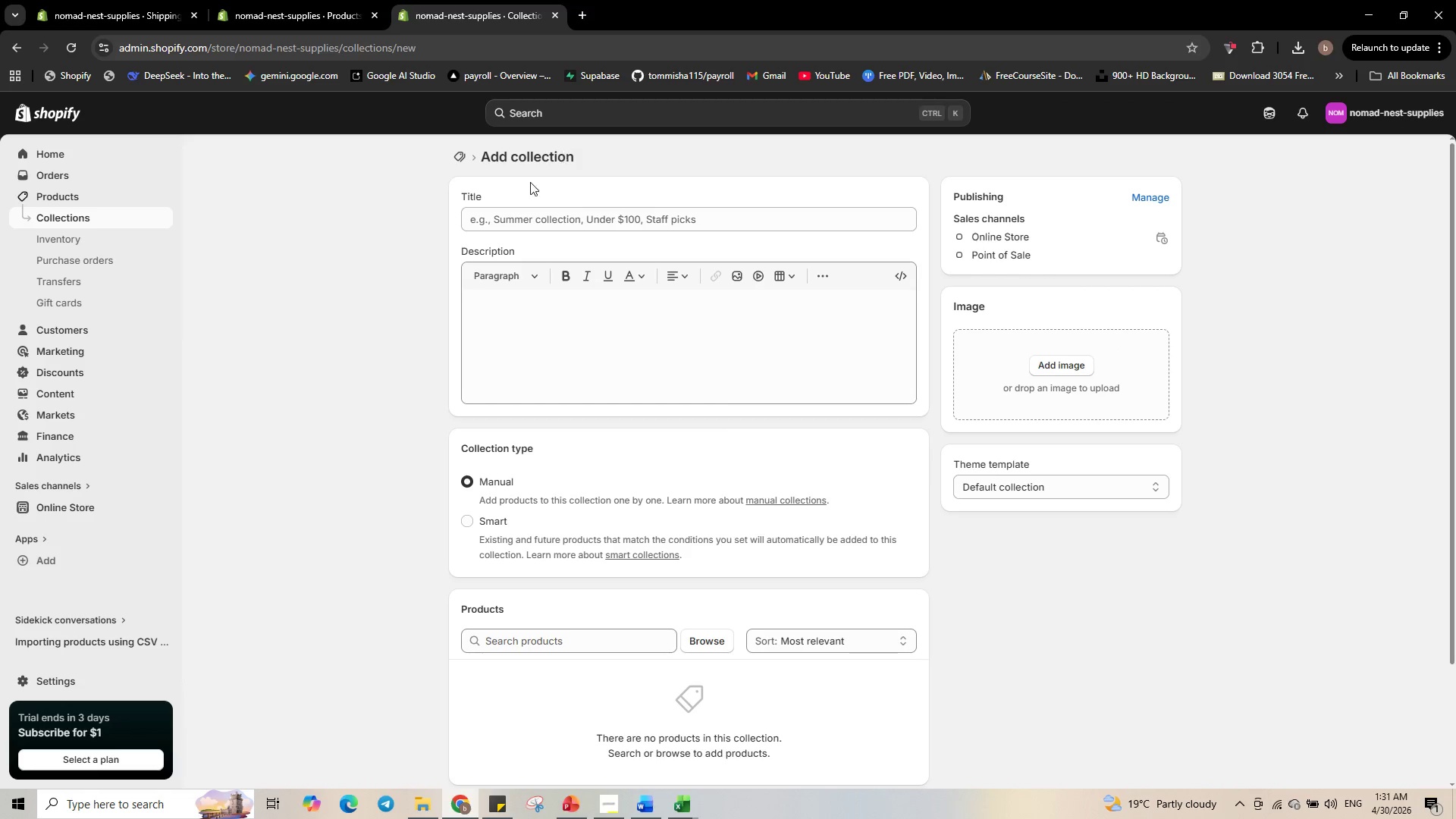 
wait(5.25)
 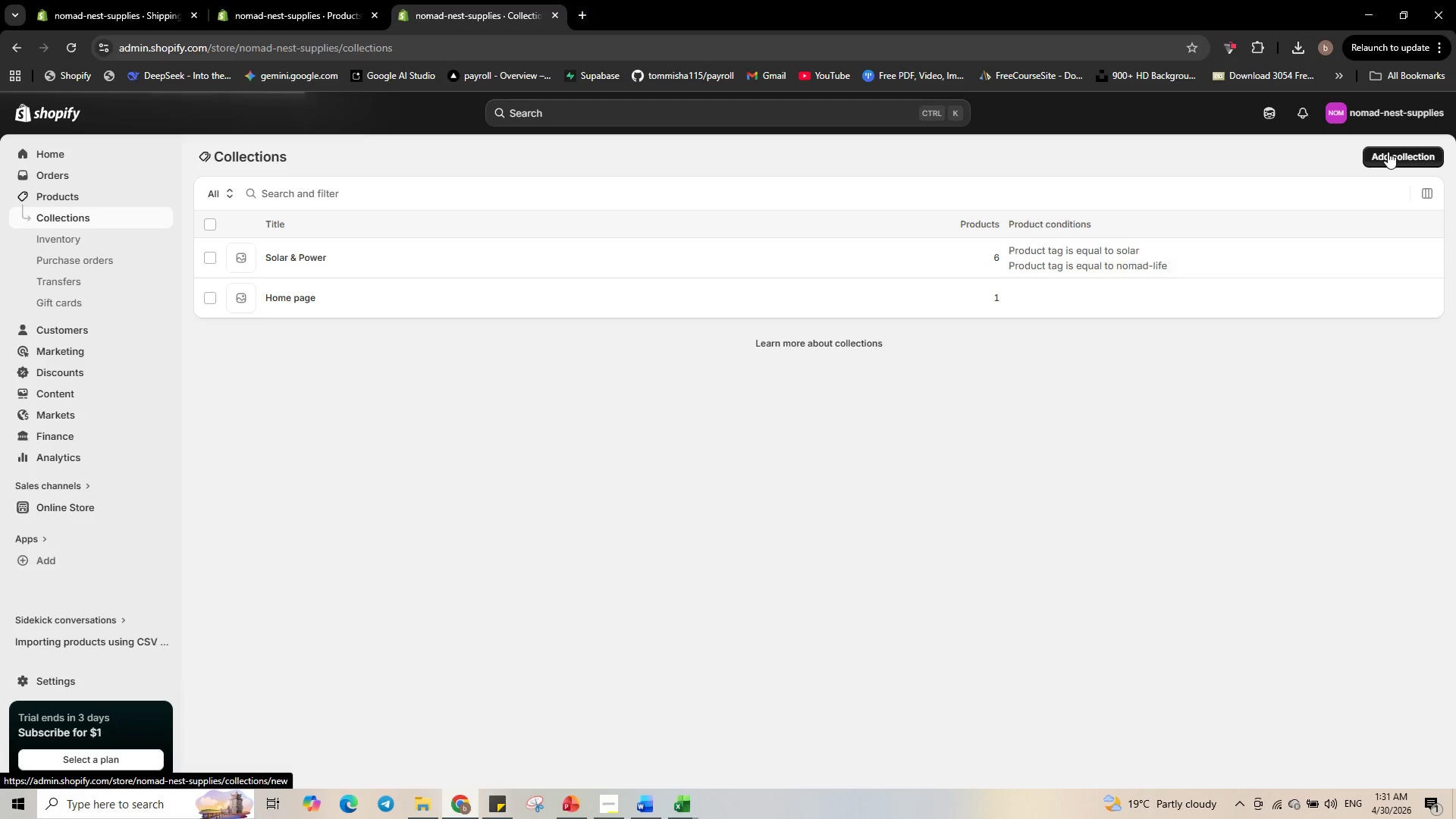 
left_click([507, 216])
 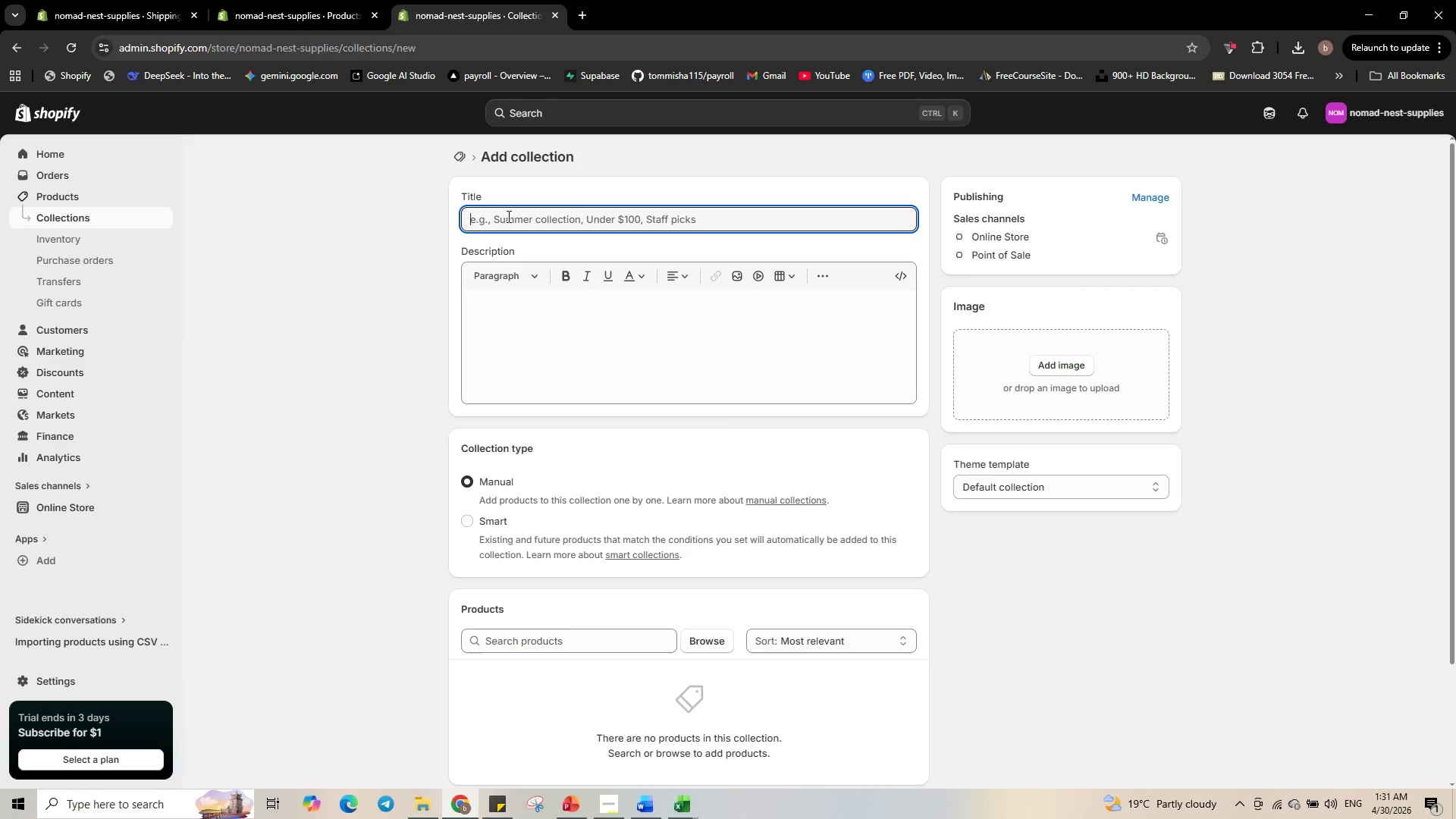 
wait(5.19)
 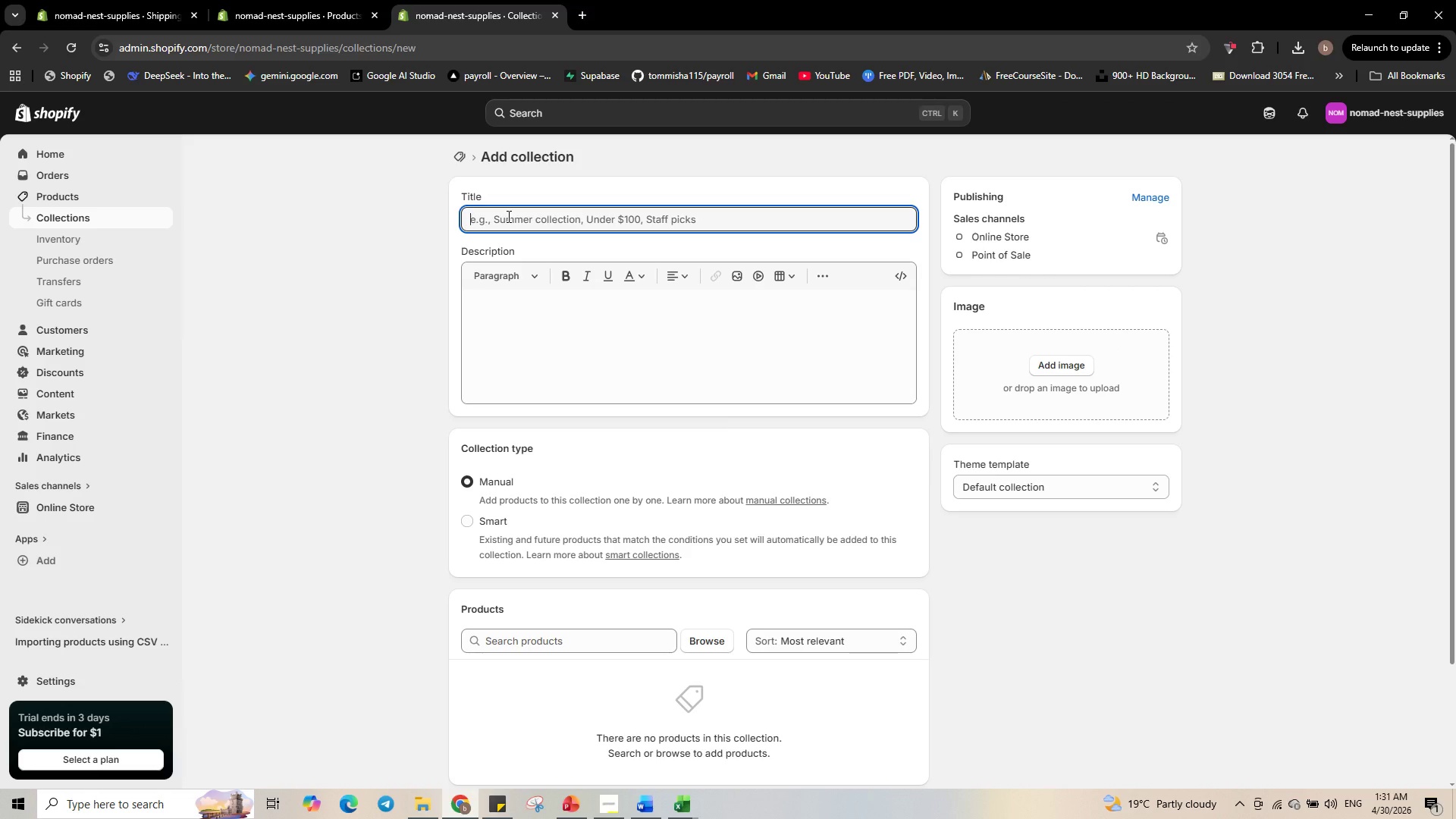 
type(Er)
 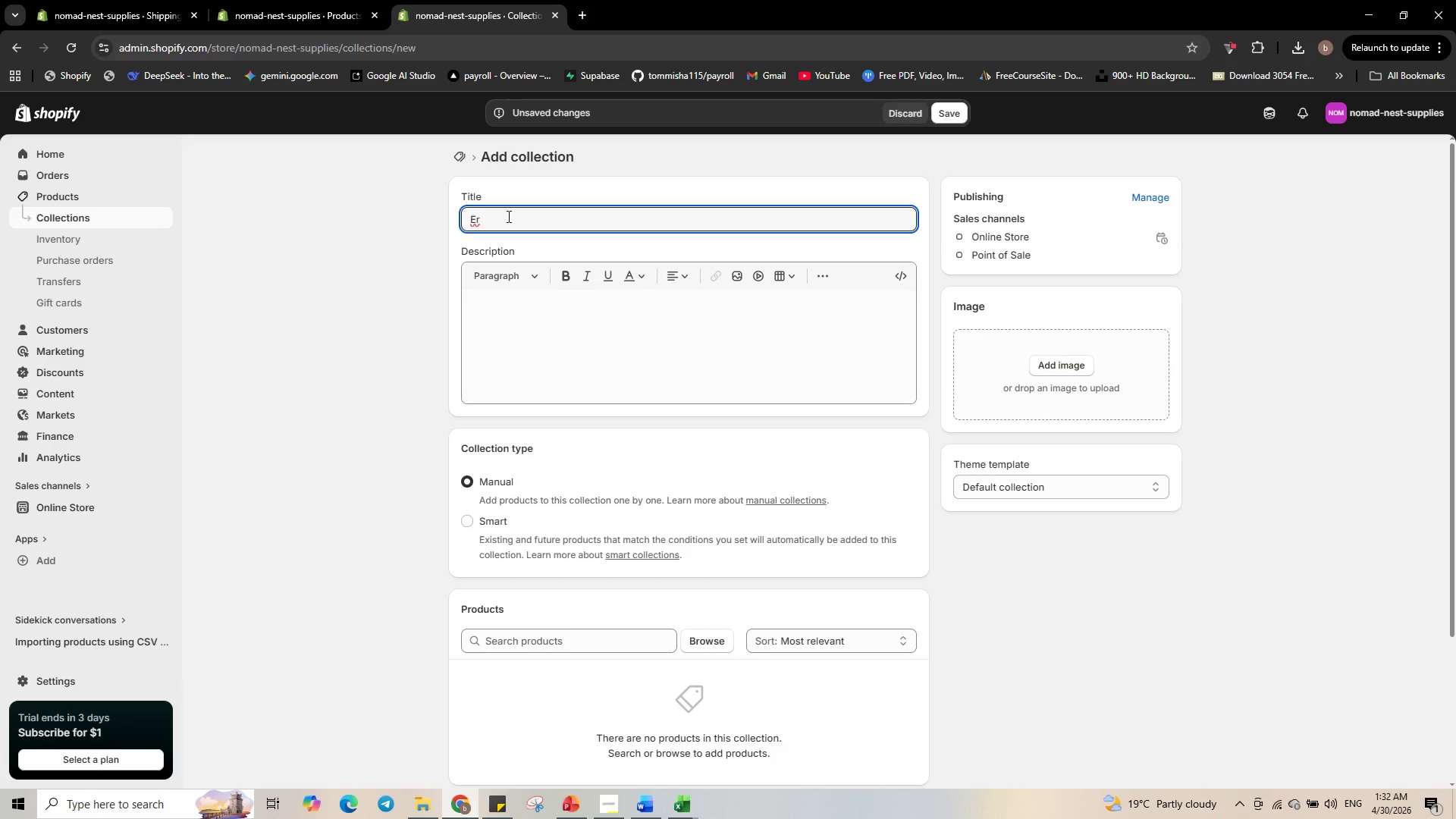 
type(go)
 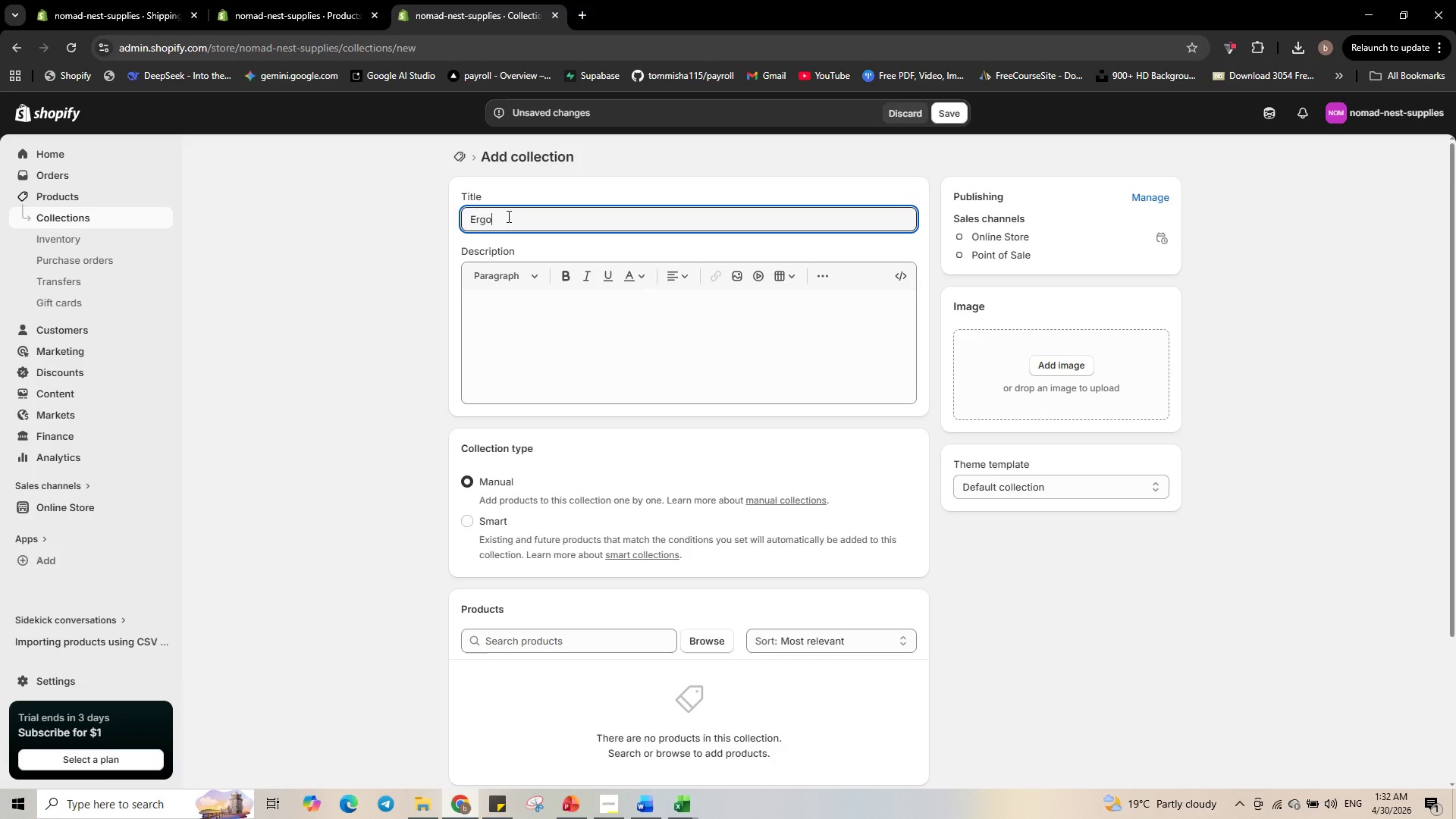 
type(nomic Travel)
 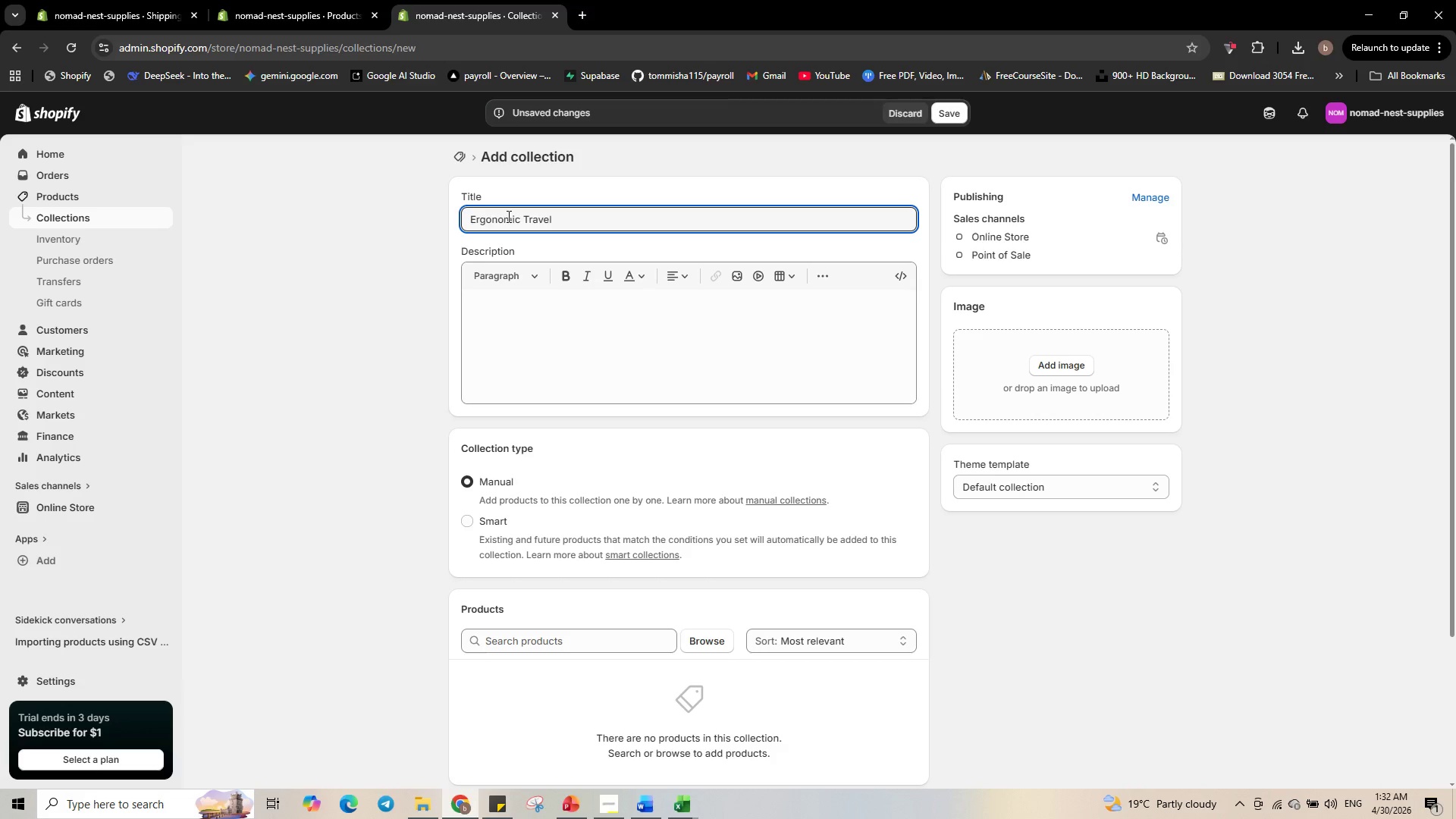 
left_click([507, 527])
 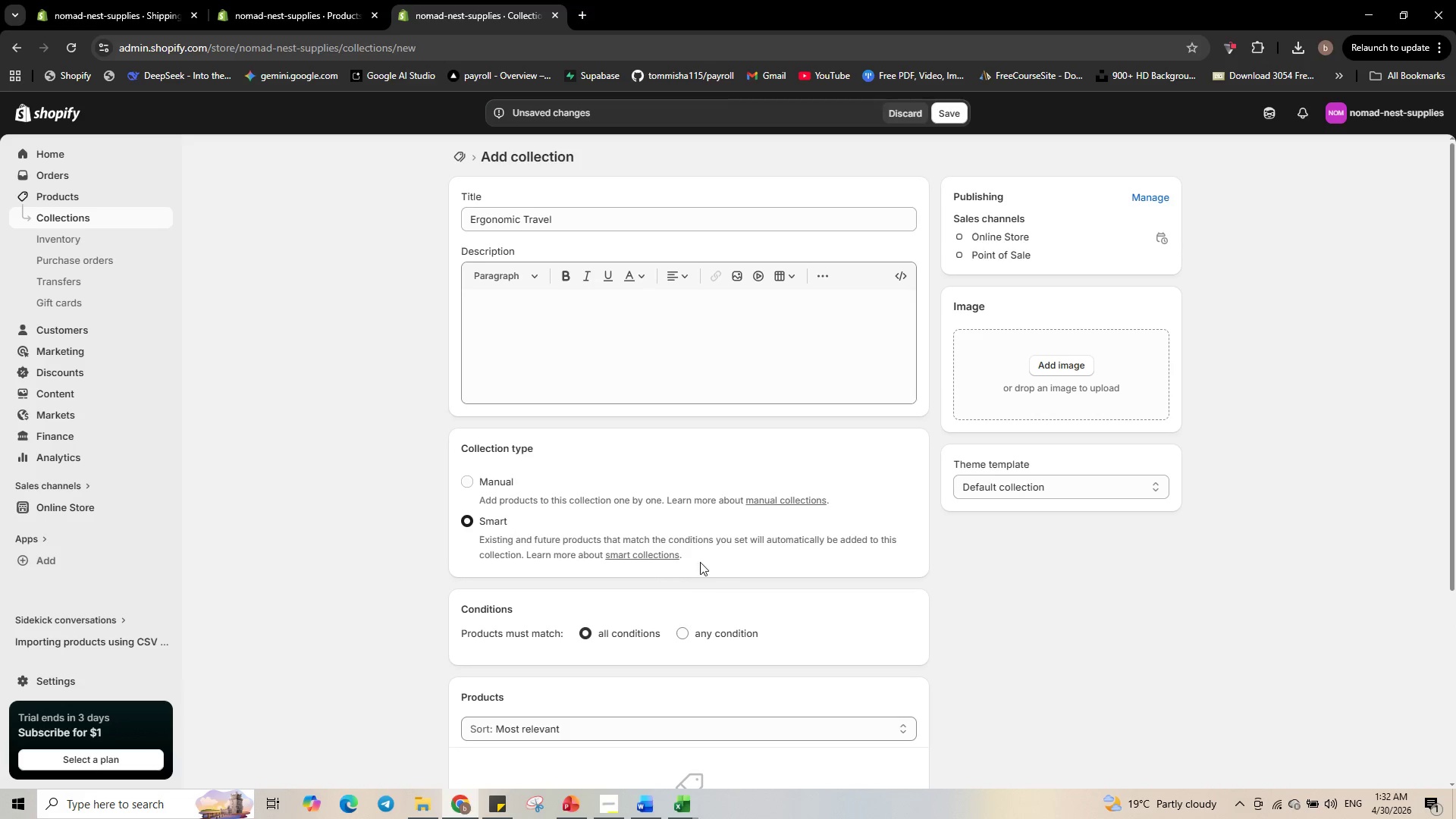 
scroll: coordinate [689, 535], scroll_direction: down, amount: 2.0
 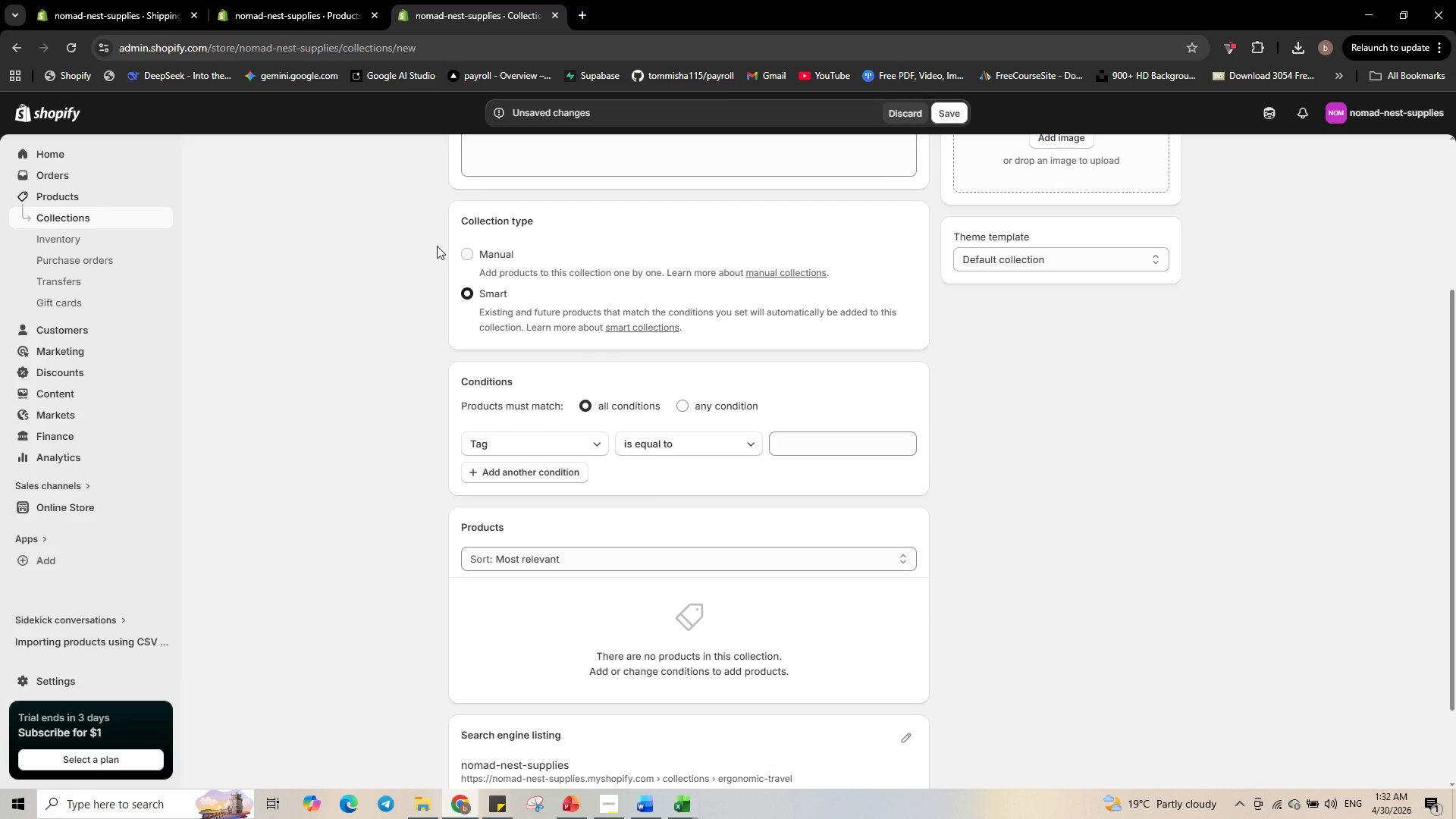 
left_click([470, 253])
 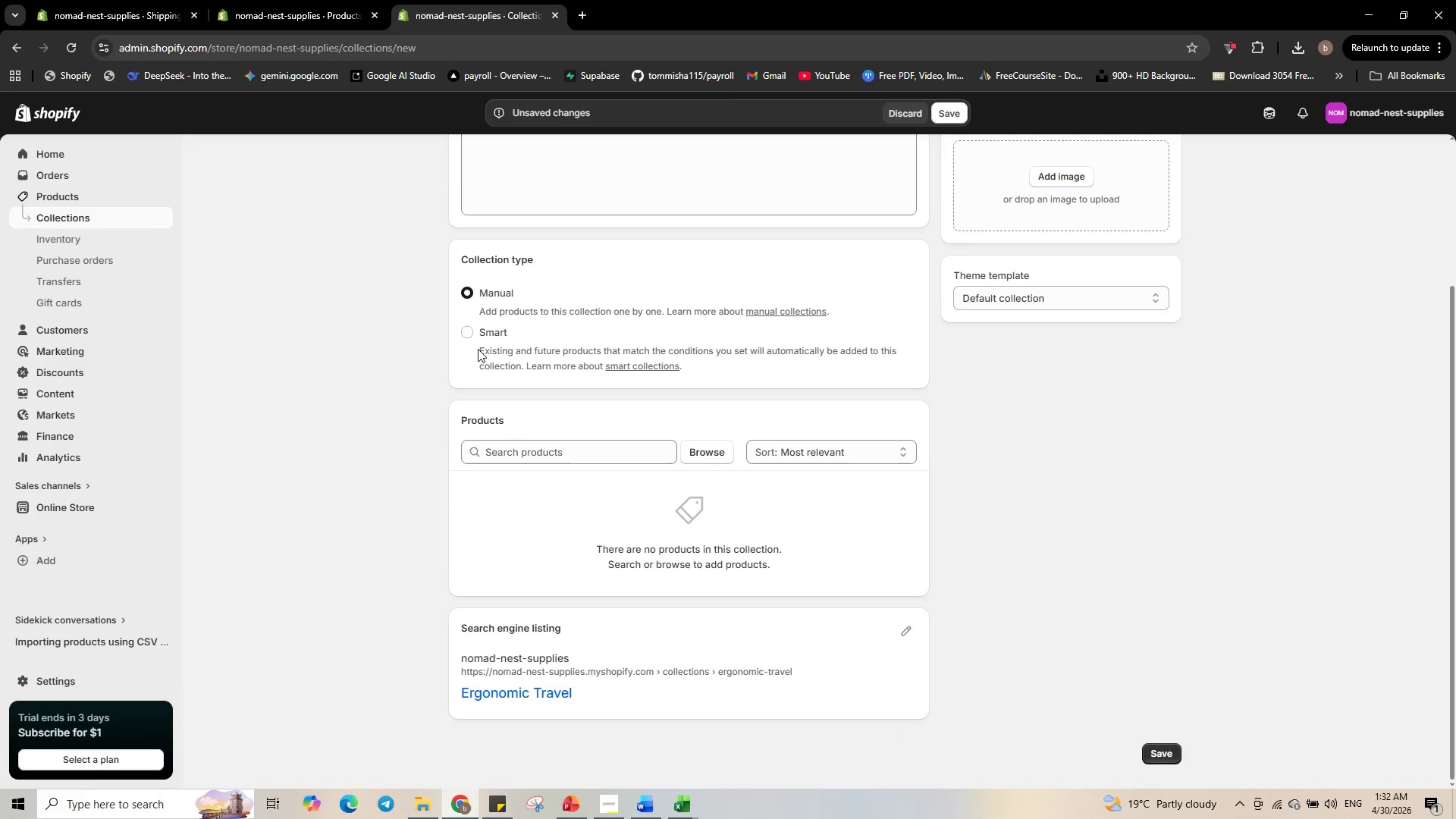 
left_click([474, 337])
 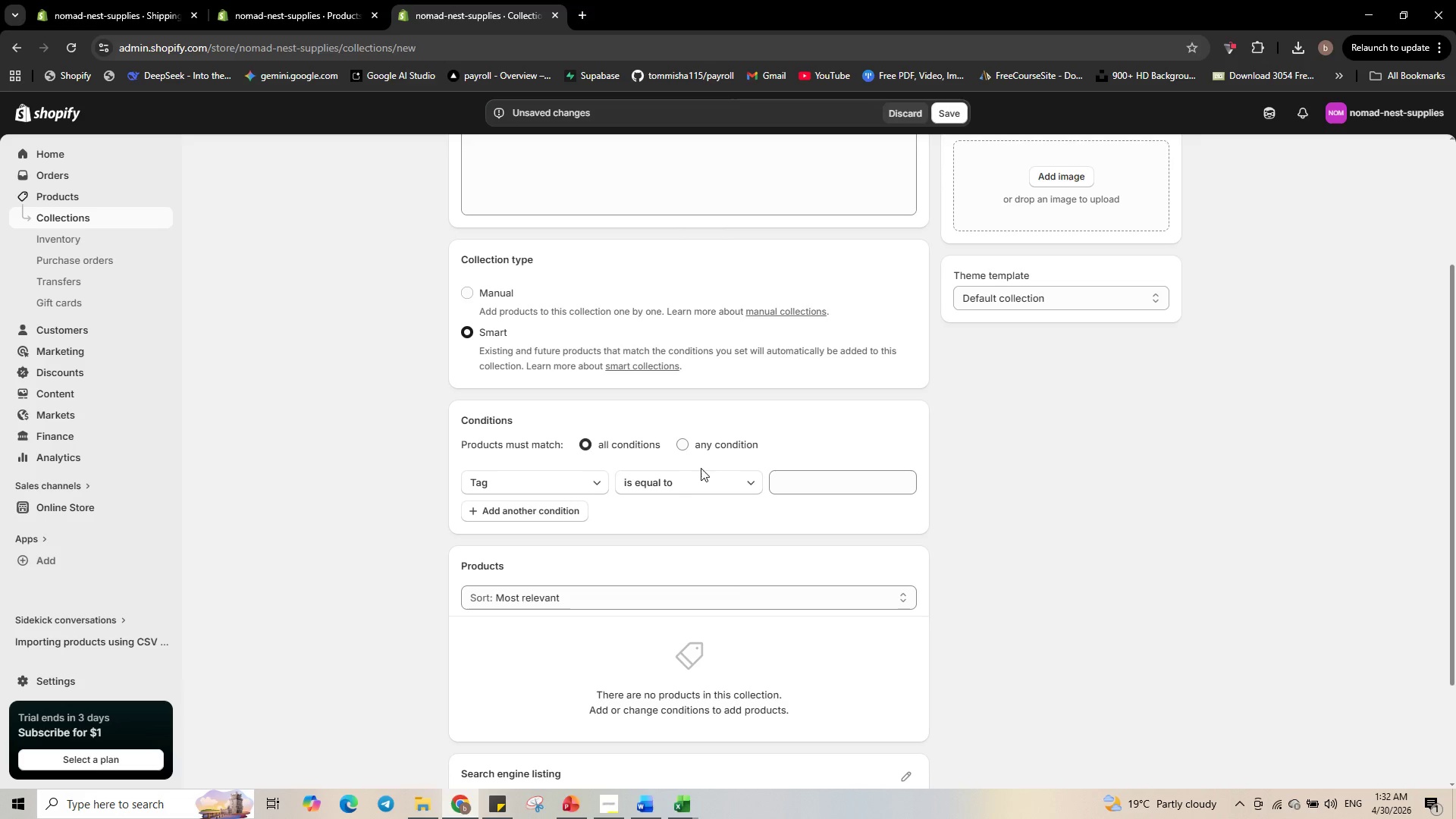 
left_click([698, 448])
 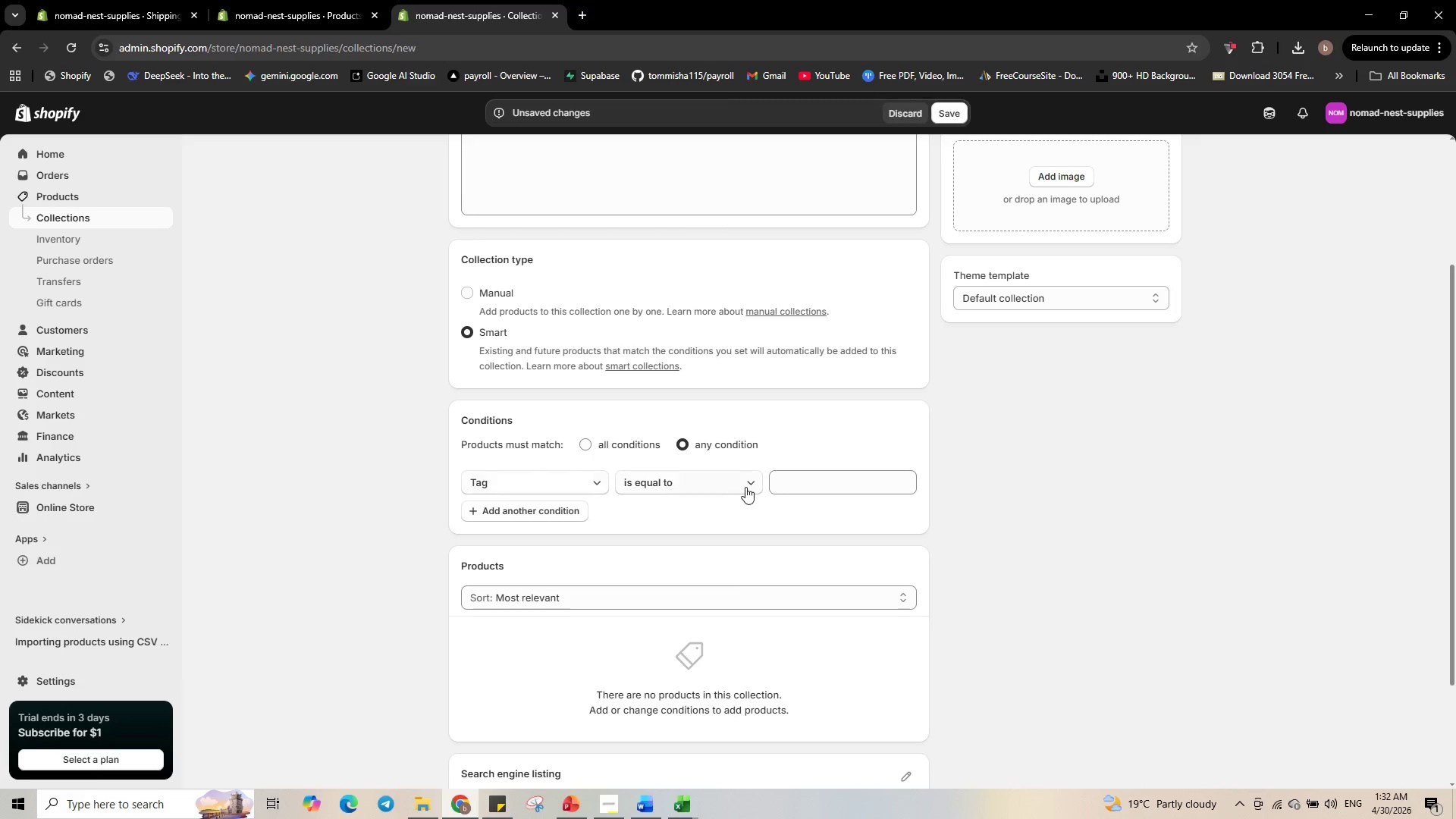 
left_click([836, 490])
 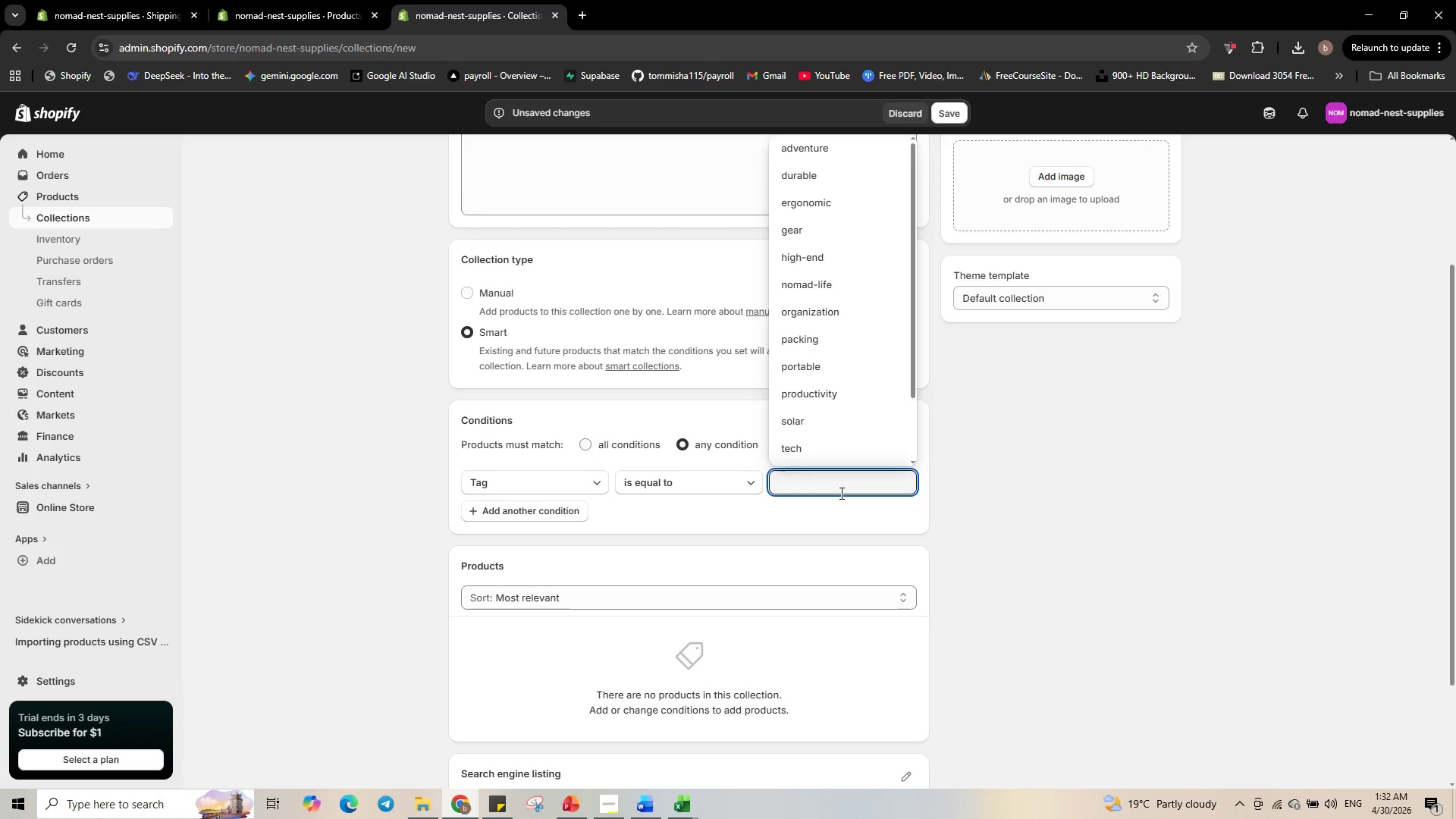 
scroll: coordinate [857, 386], scroll_direction: up, amount: 8.0
 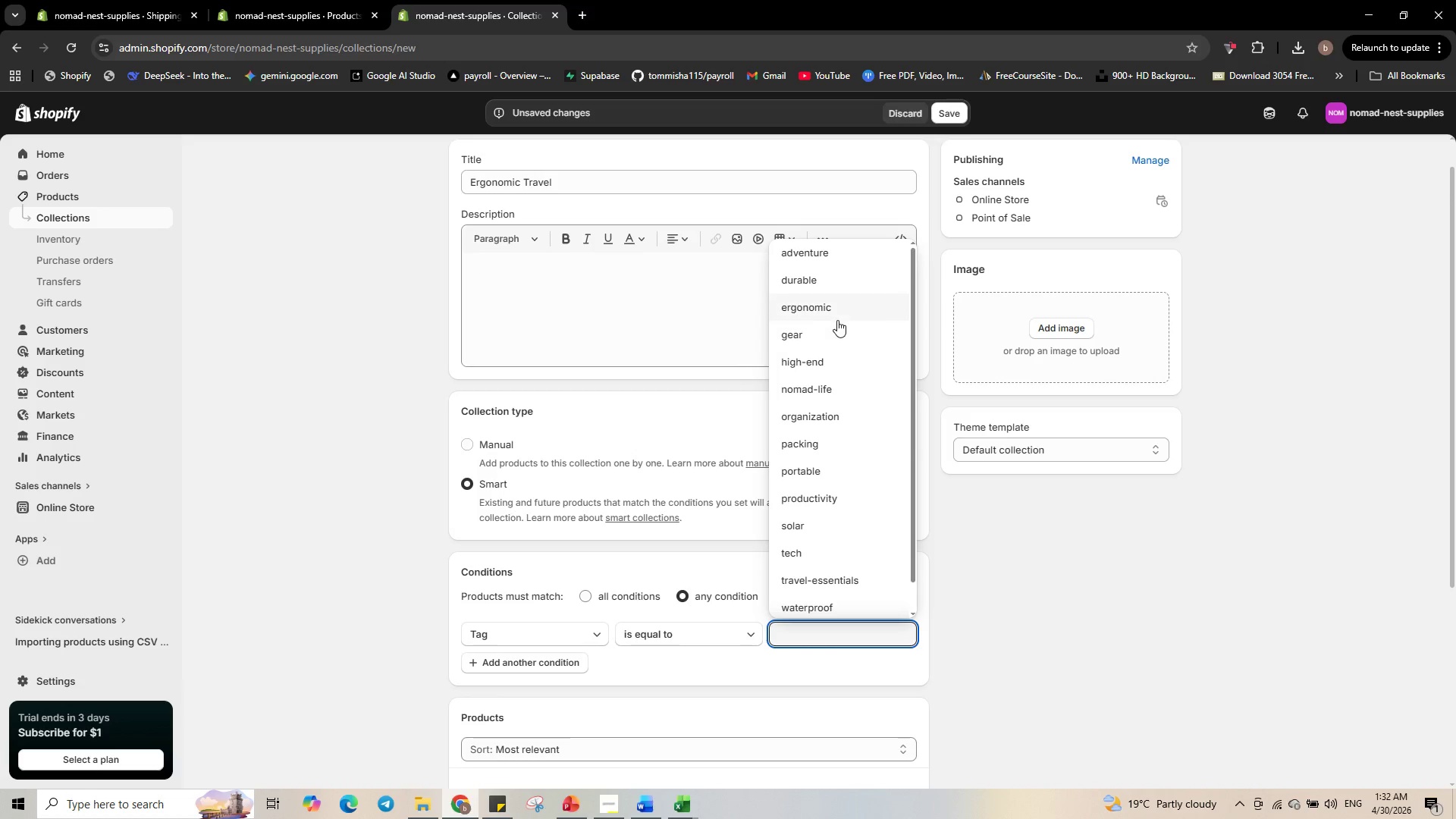 
left_click([836, 313])
 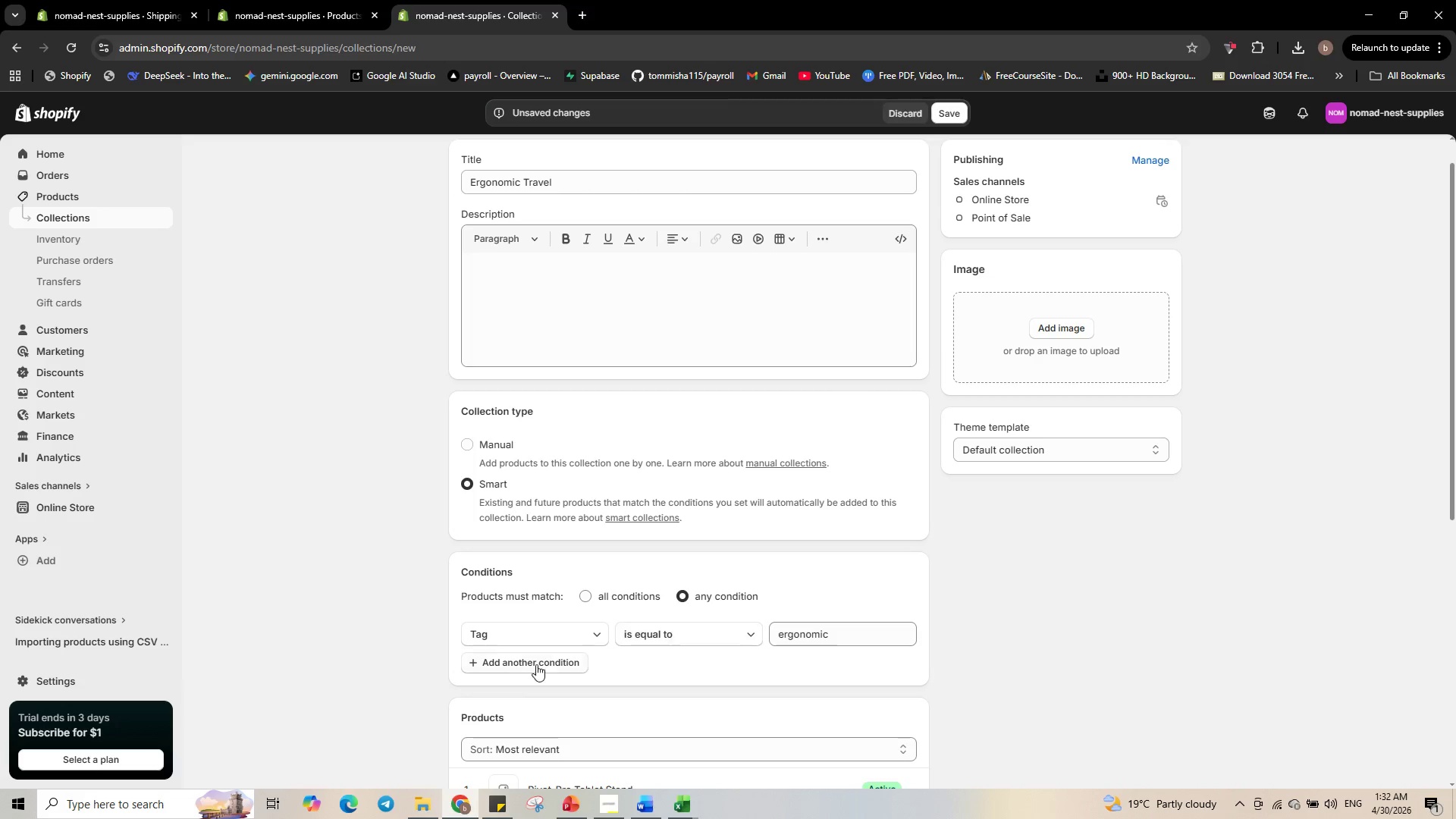 
left_click([529, 664])
 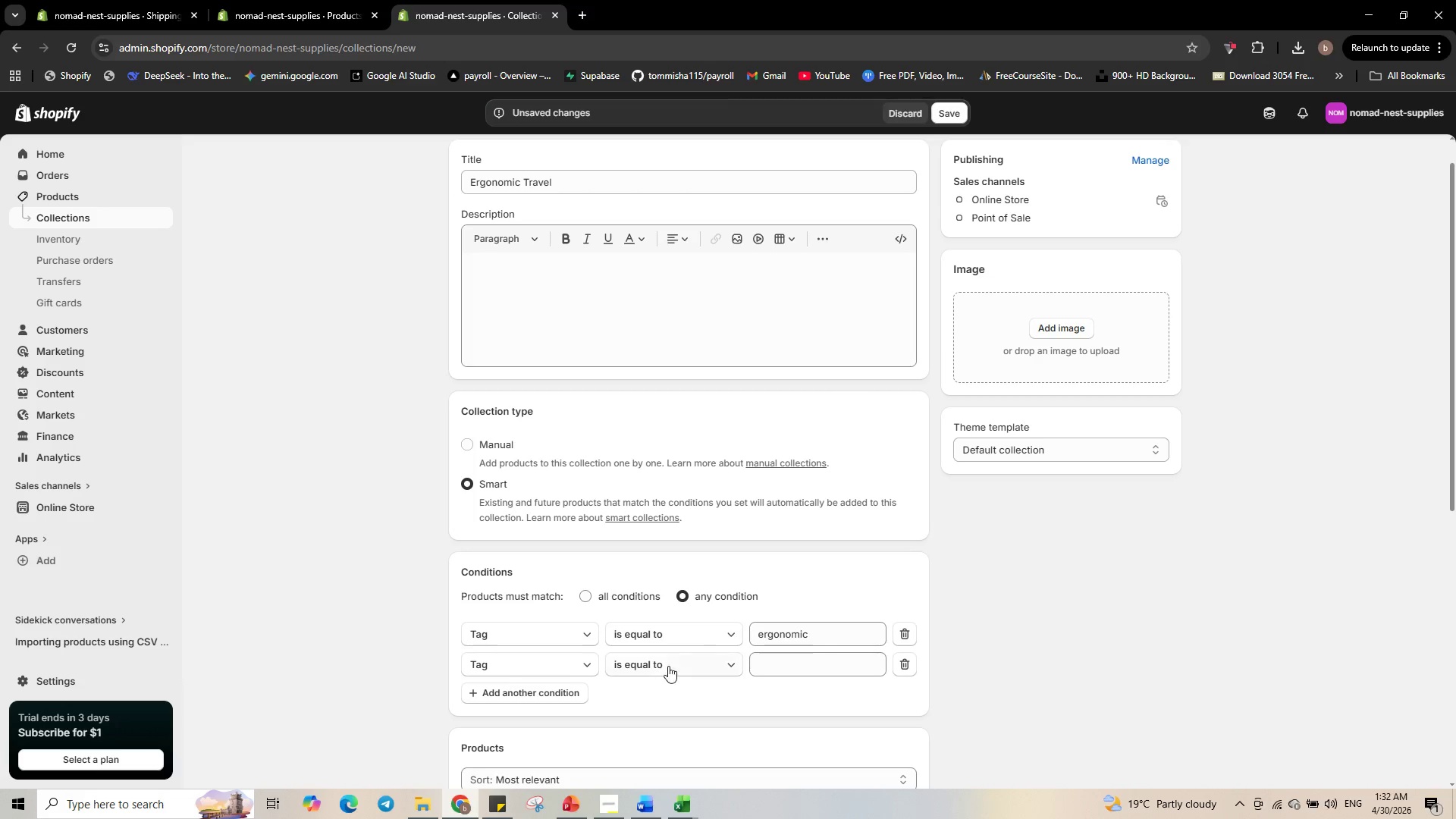 
scroll: coordinate [676, 655], scroll_direction: down, amount: 1.0
 